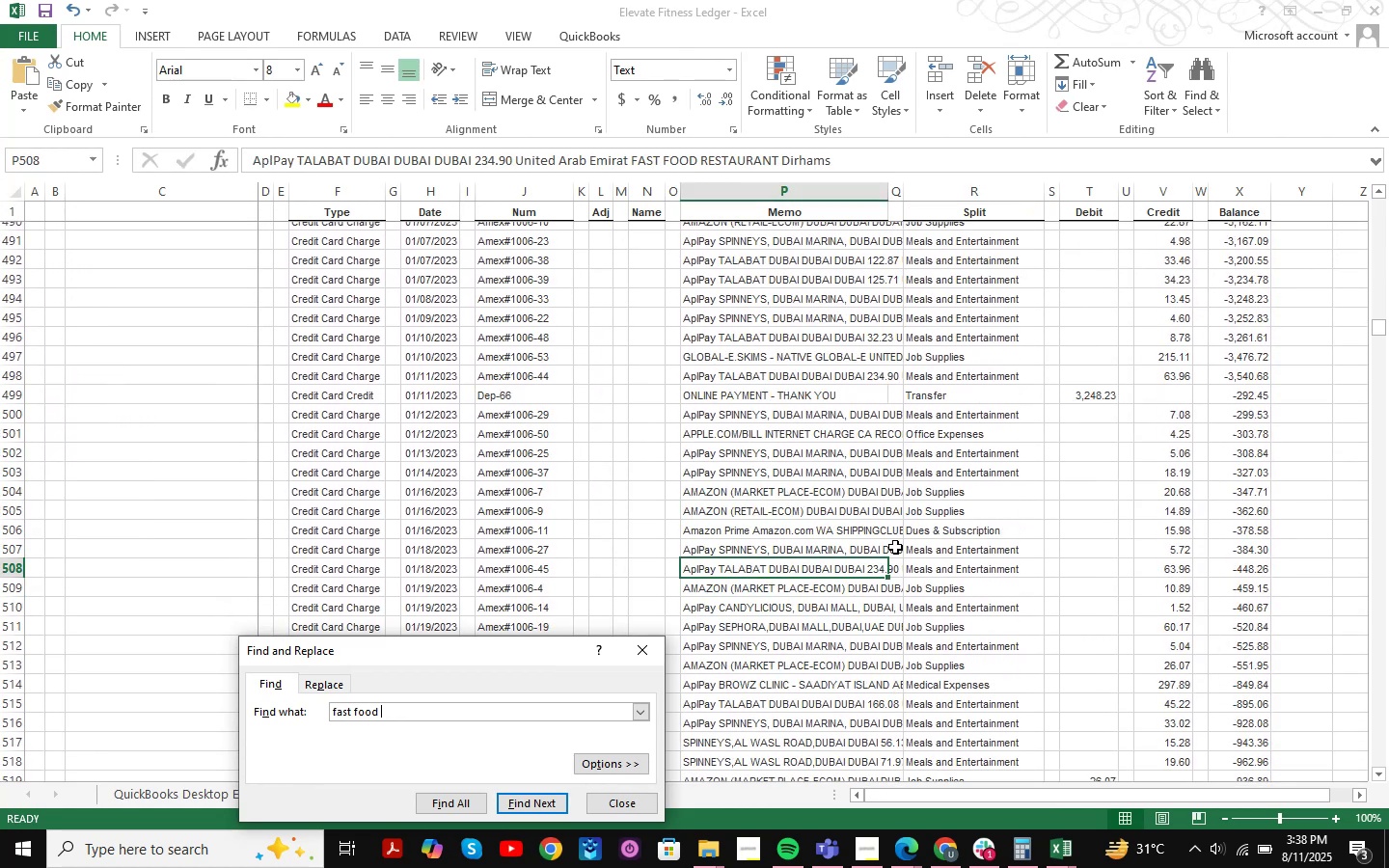 
key(Enter)
 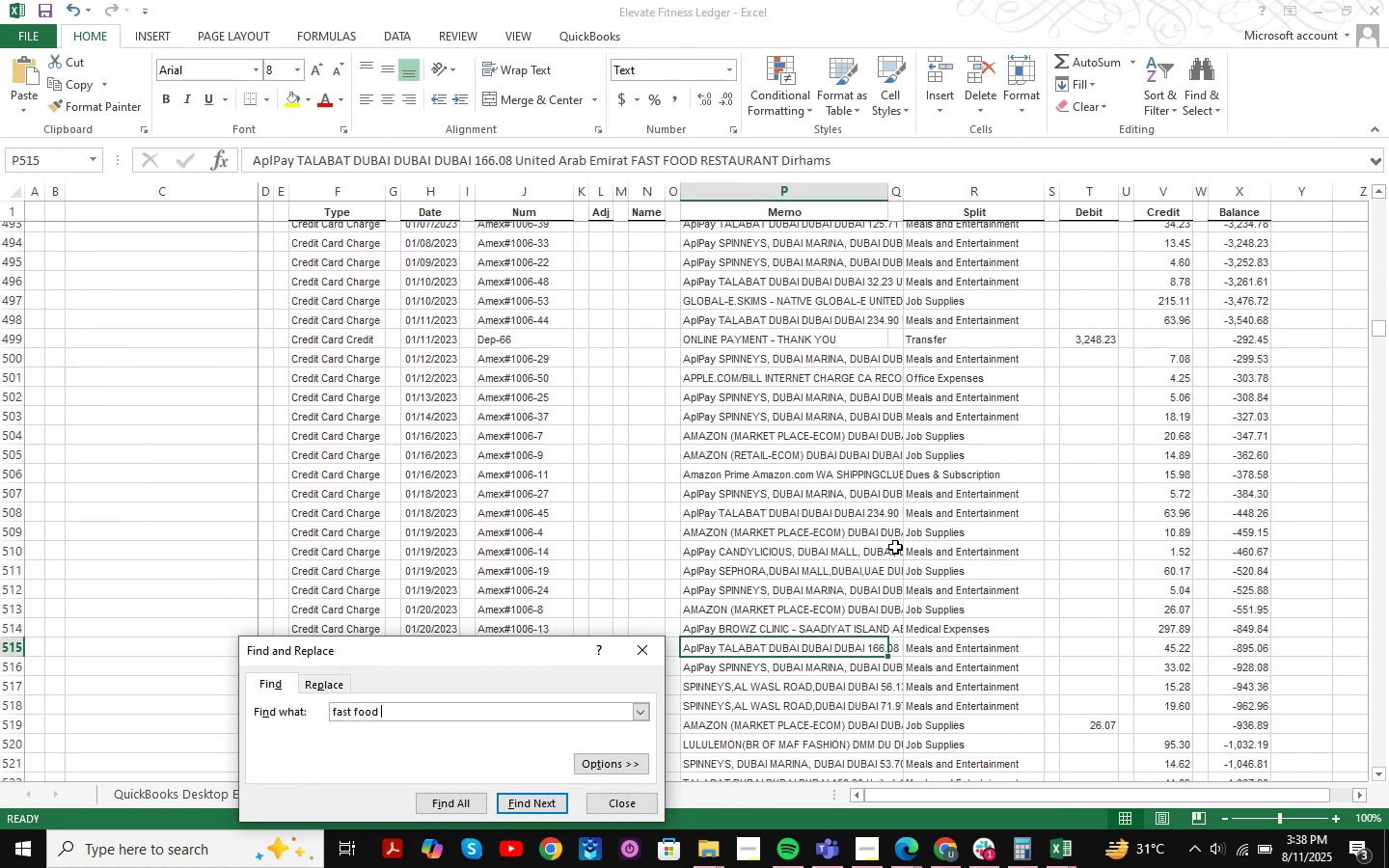 
key(Enter)
 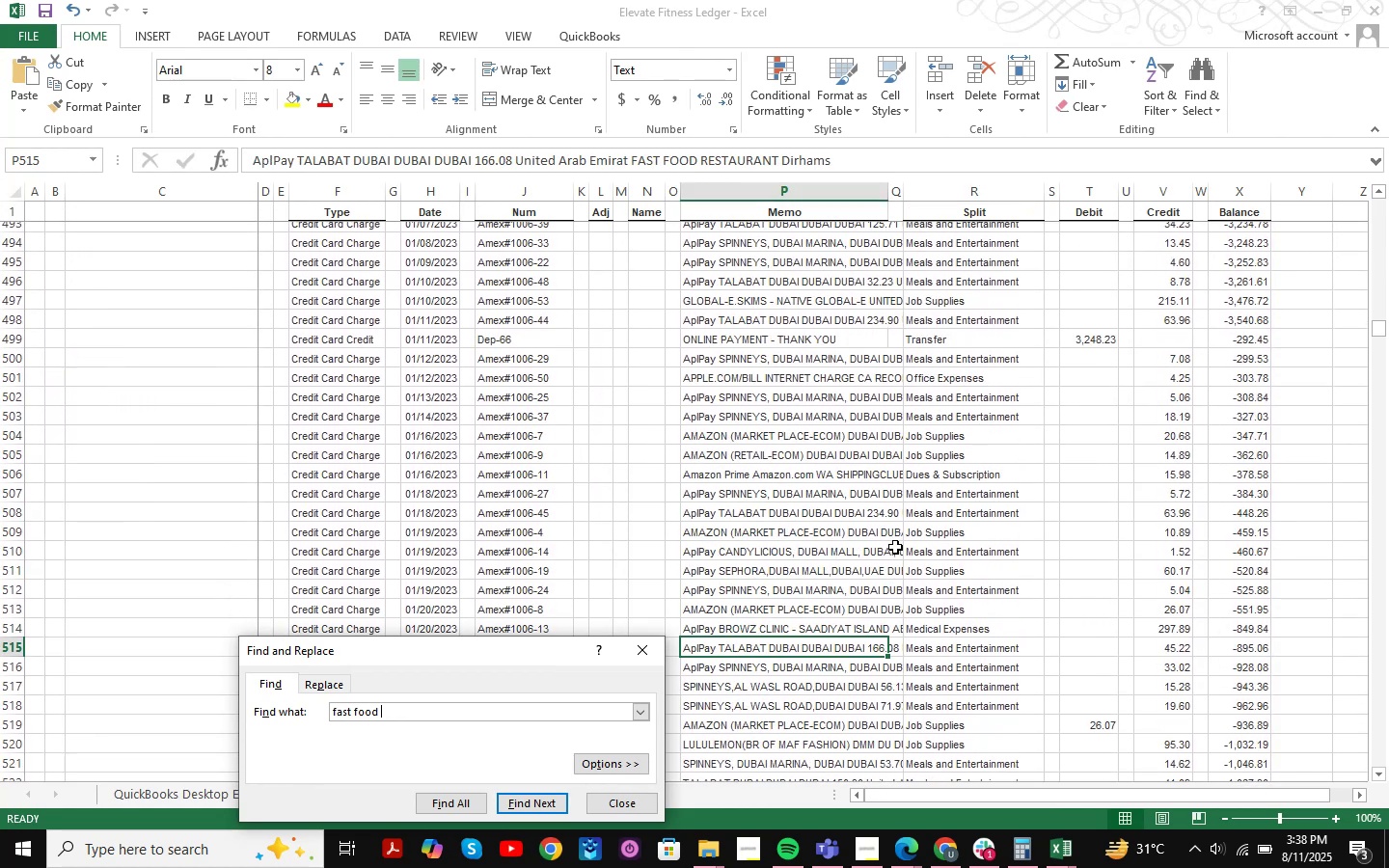 
key(Enter)
 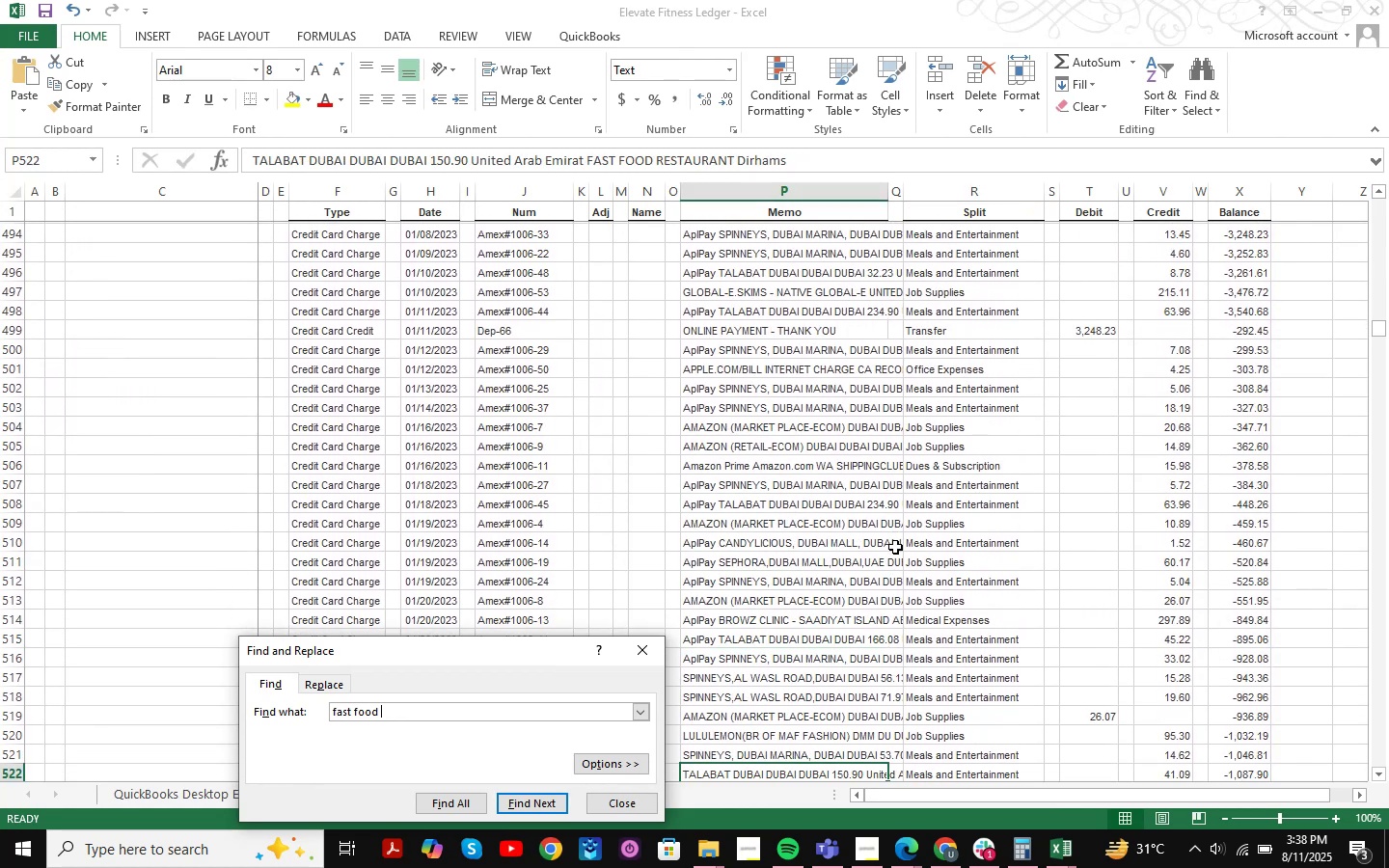 
key(Enter)
 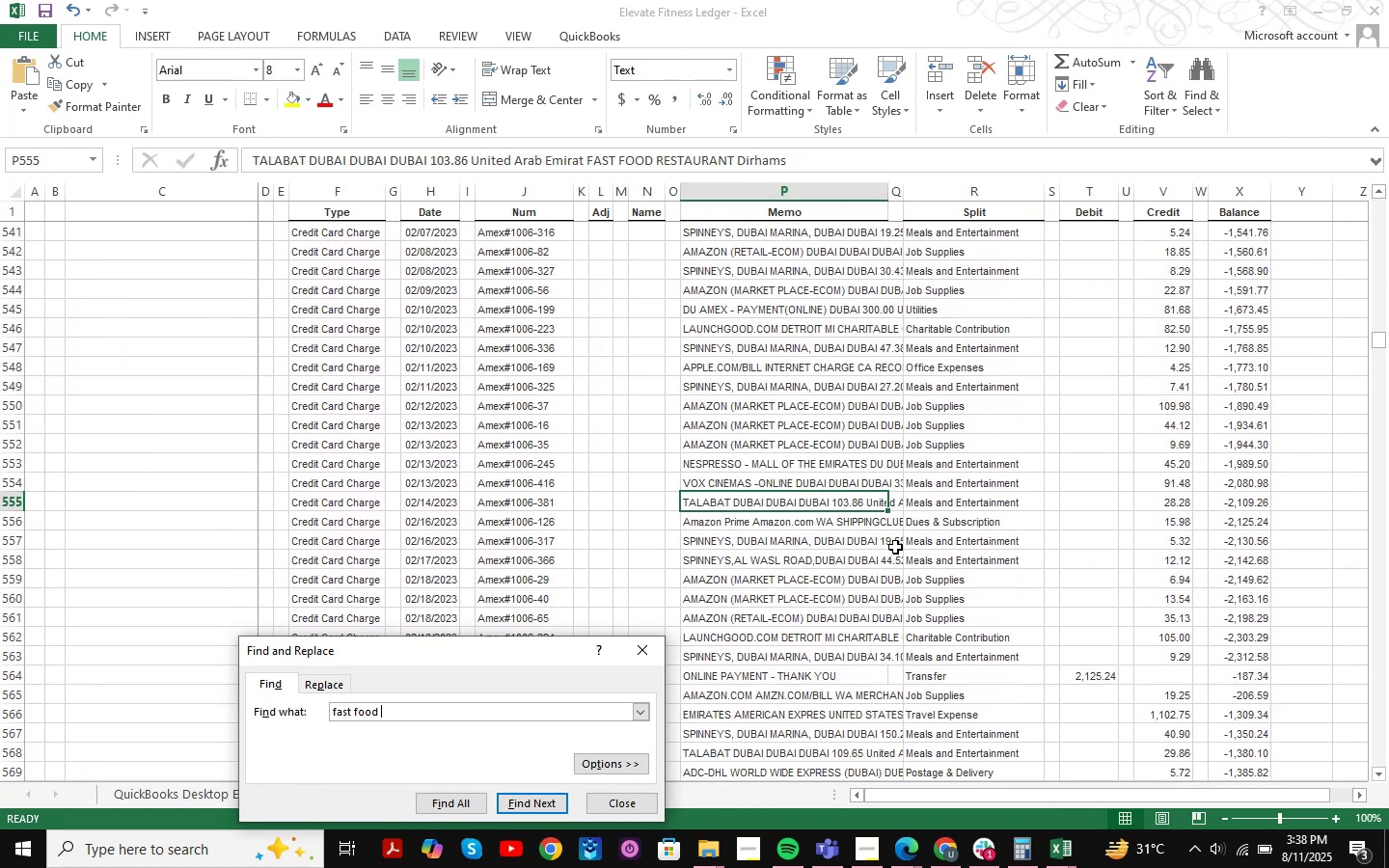 
key(Enter)
 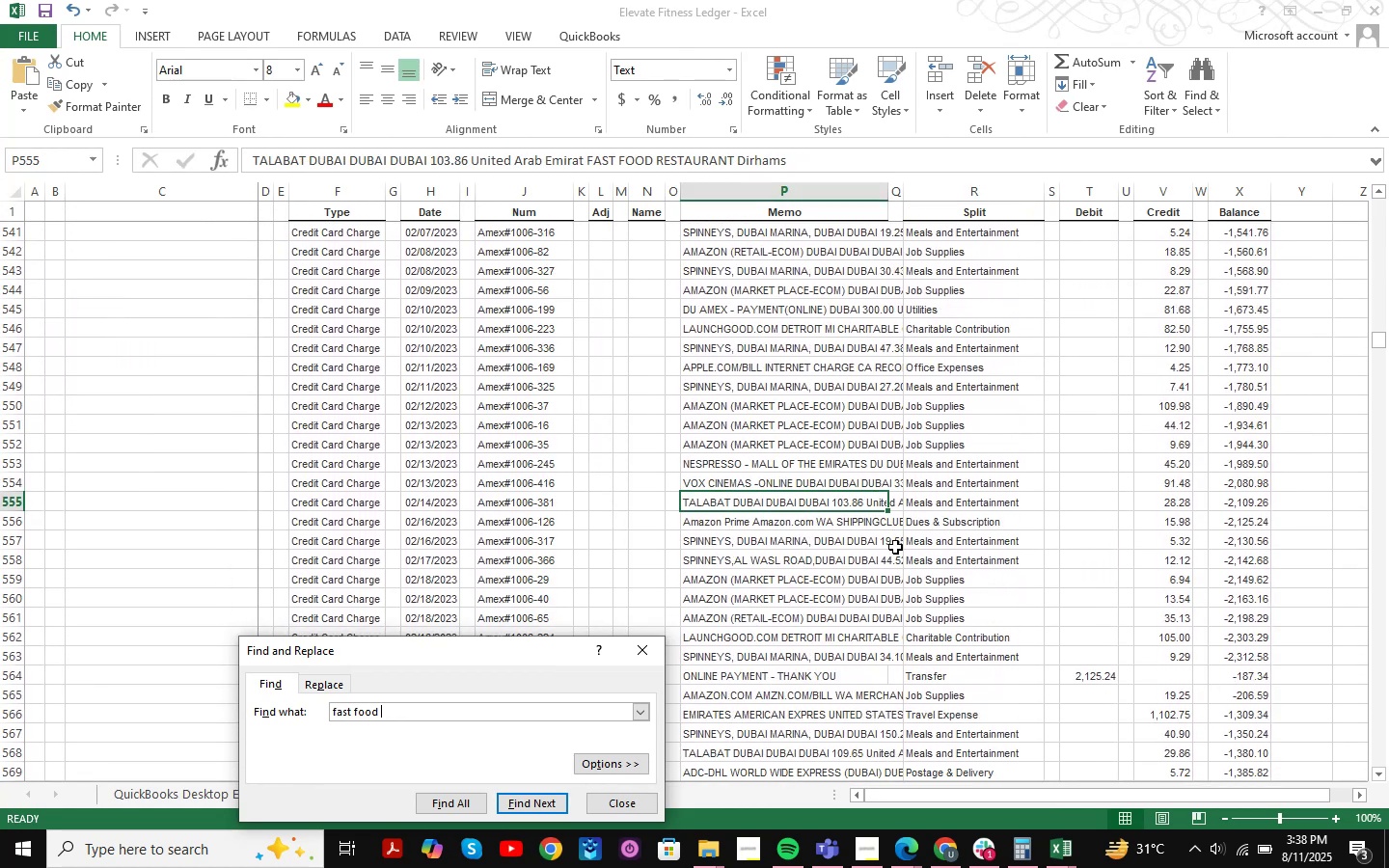 
key(Enter)
 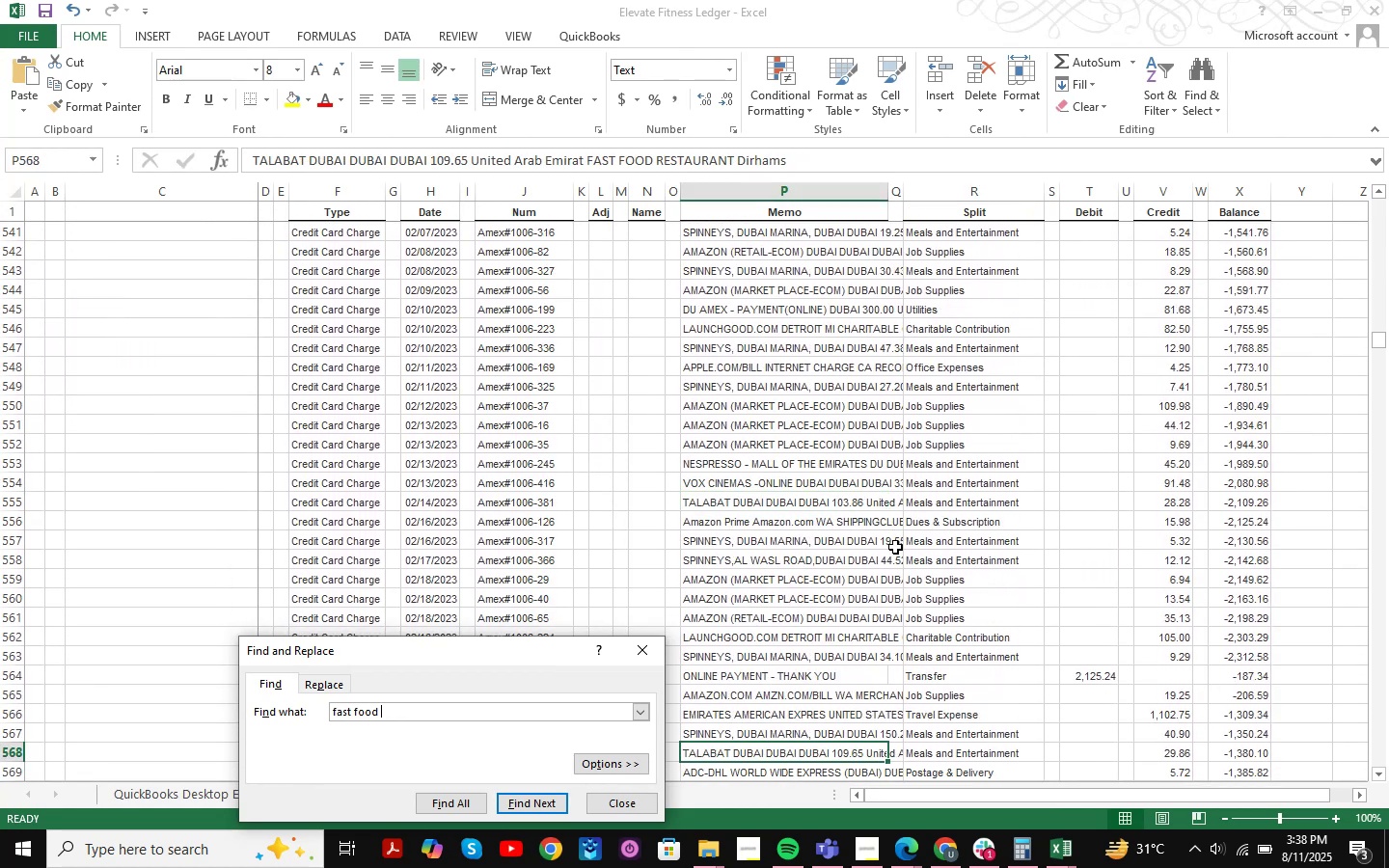 
key(Enter)
 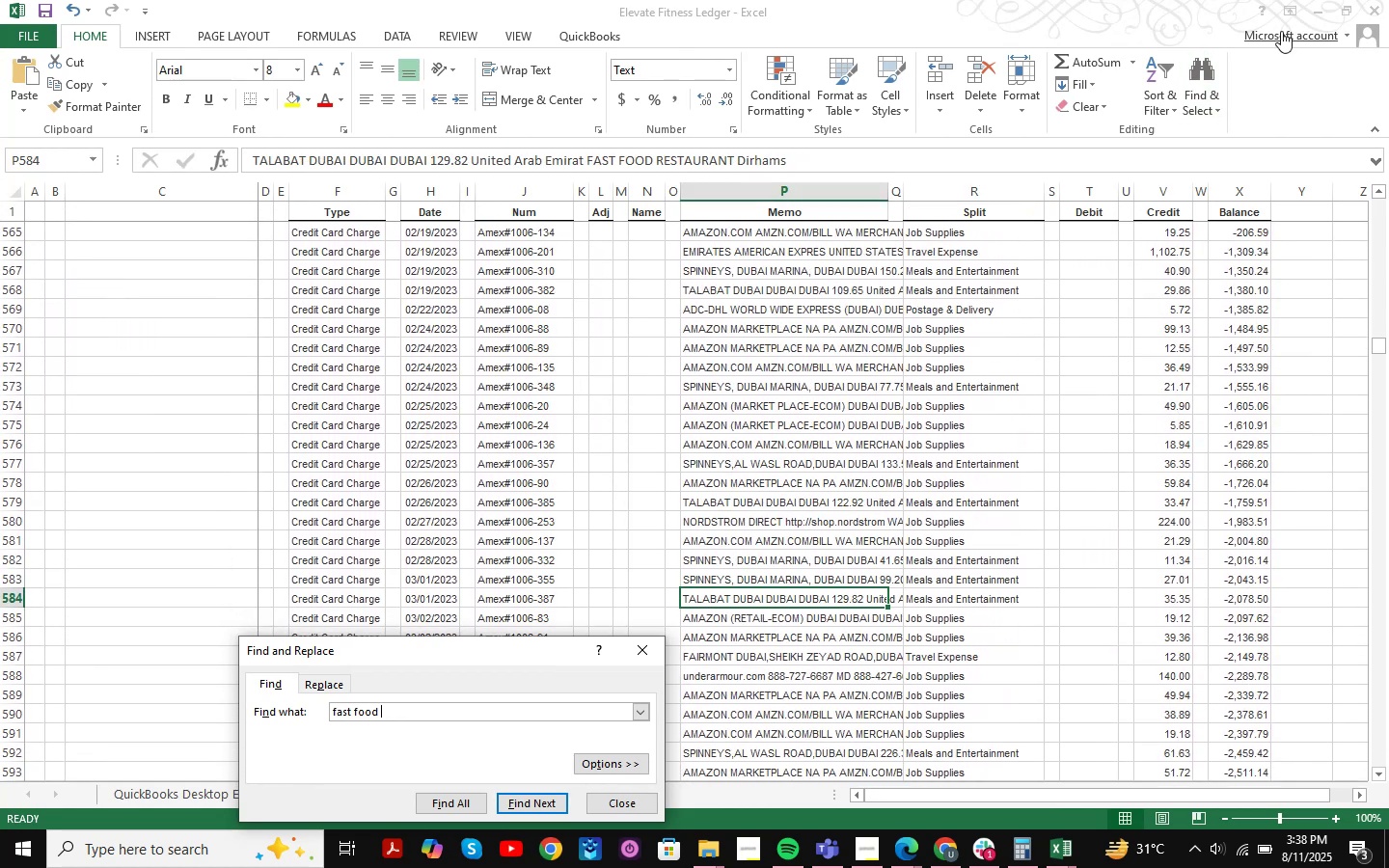 
left_click([1315, 11])
 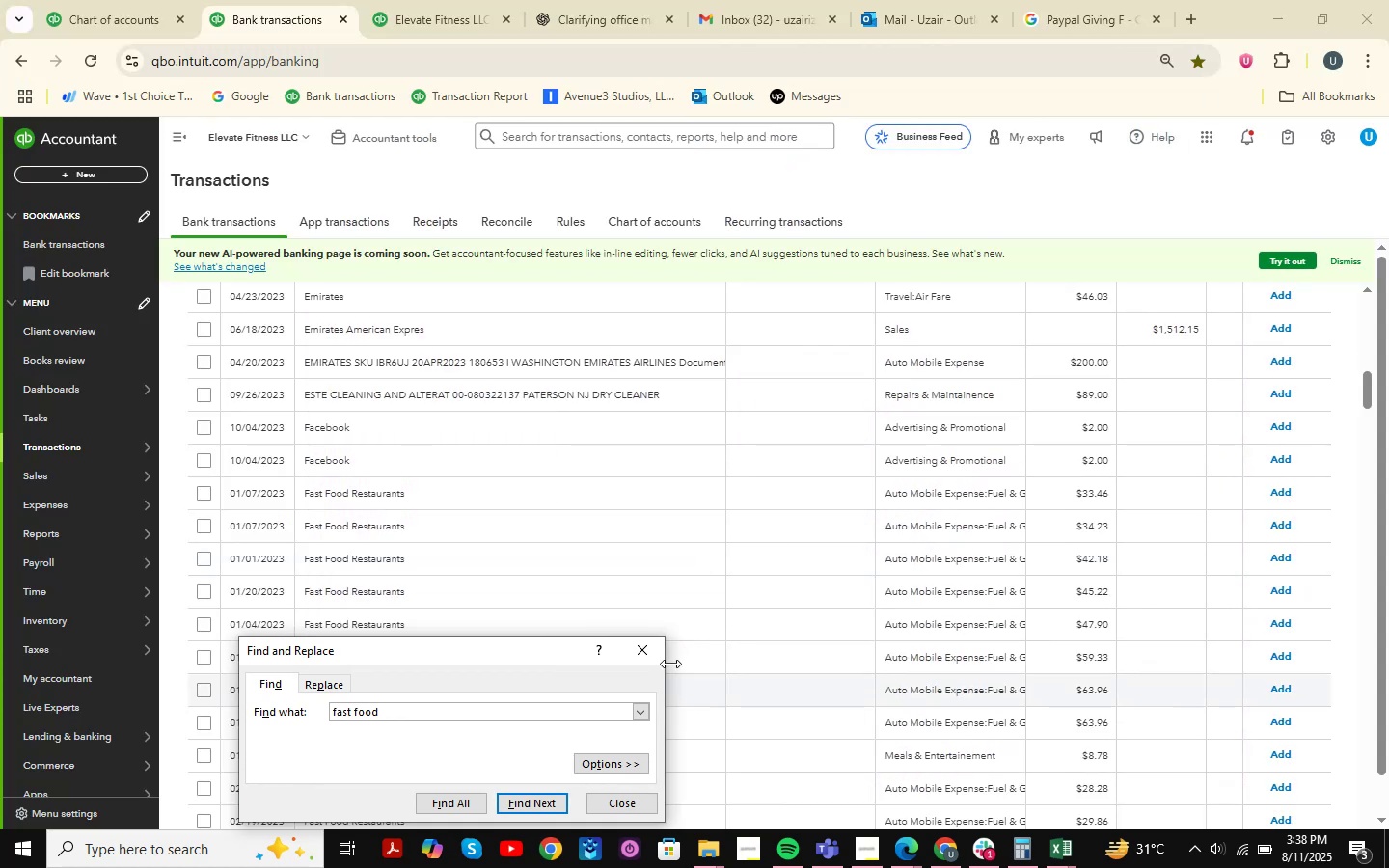 
left_click([646, 653])
 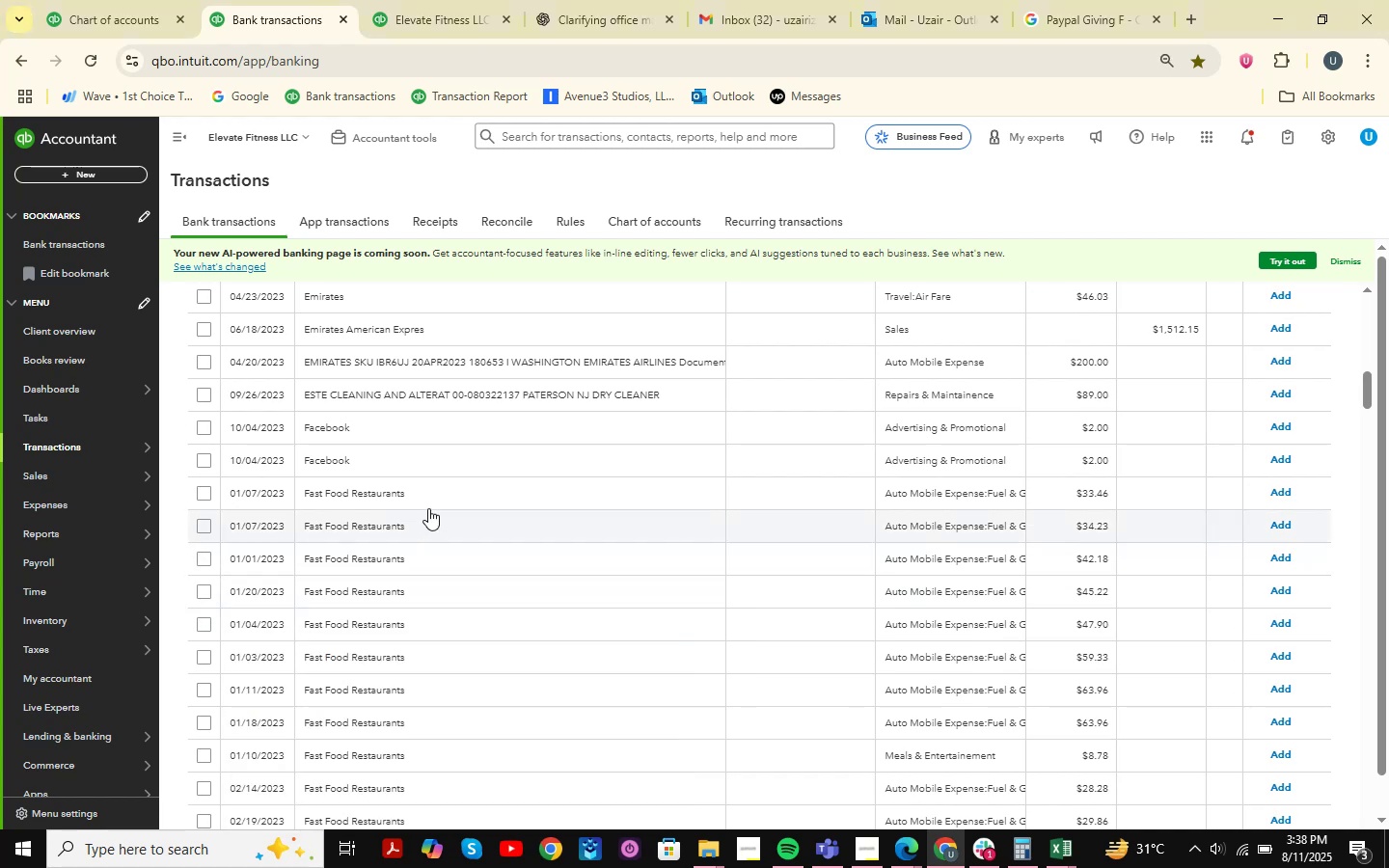 
left_click([423, 495])
 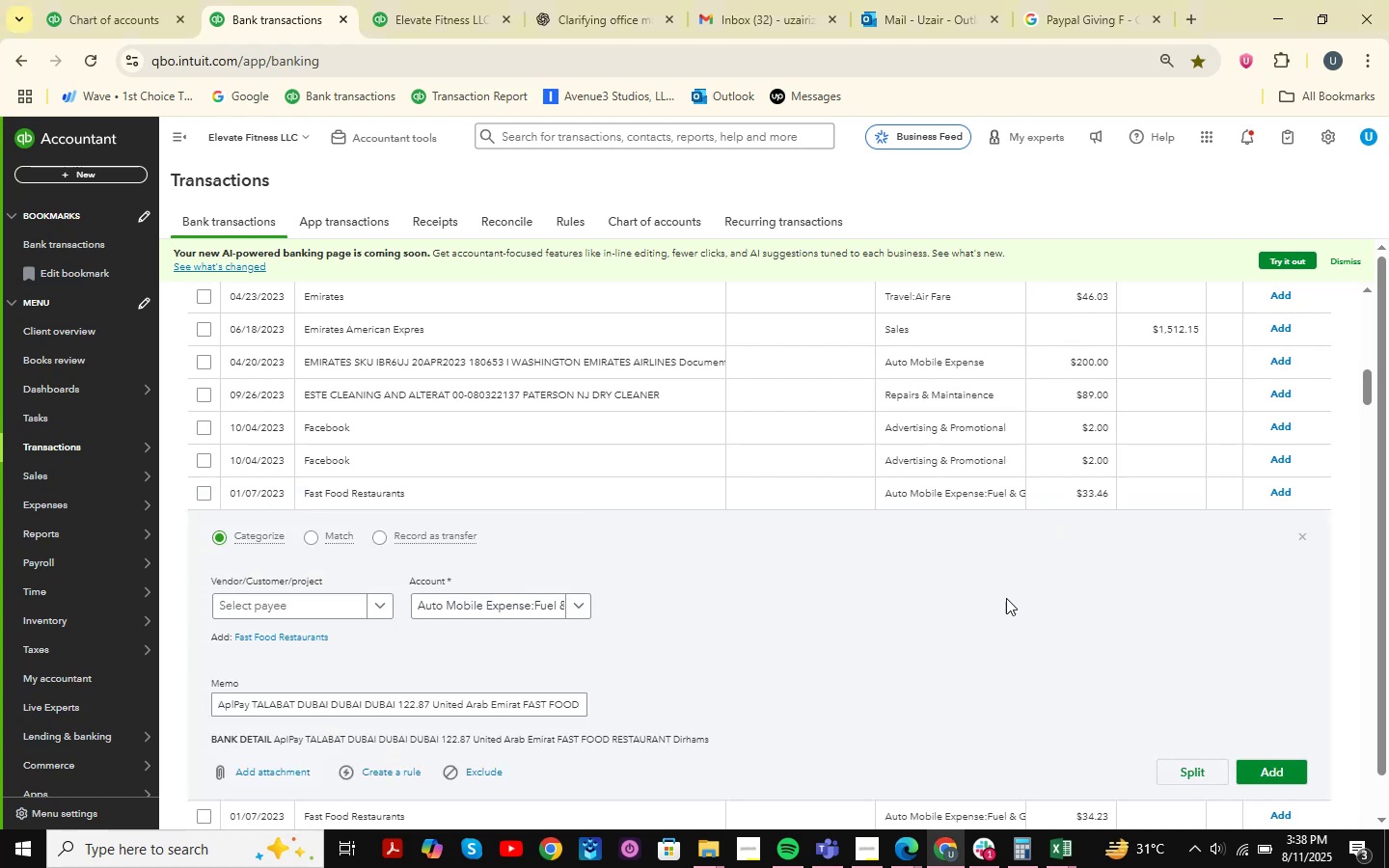 
left_click([1301, 537])
 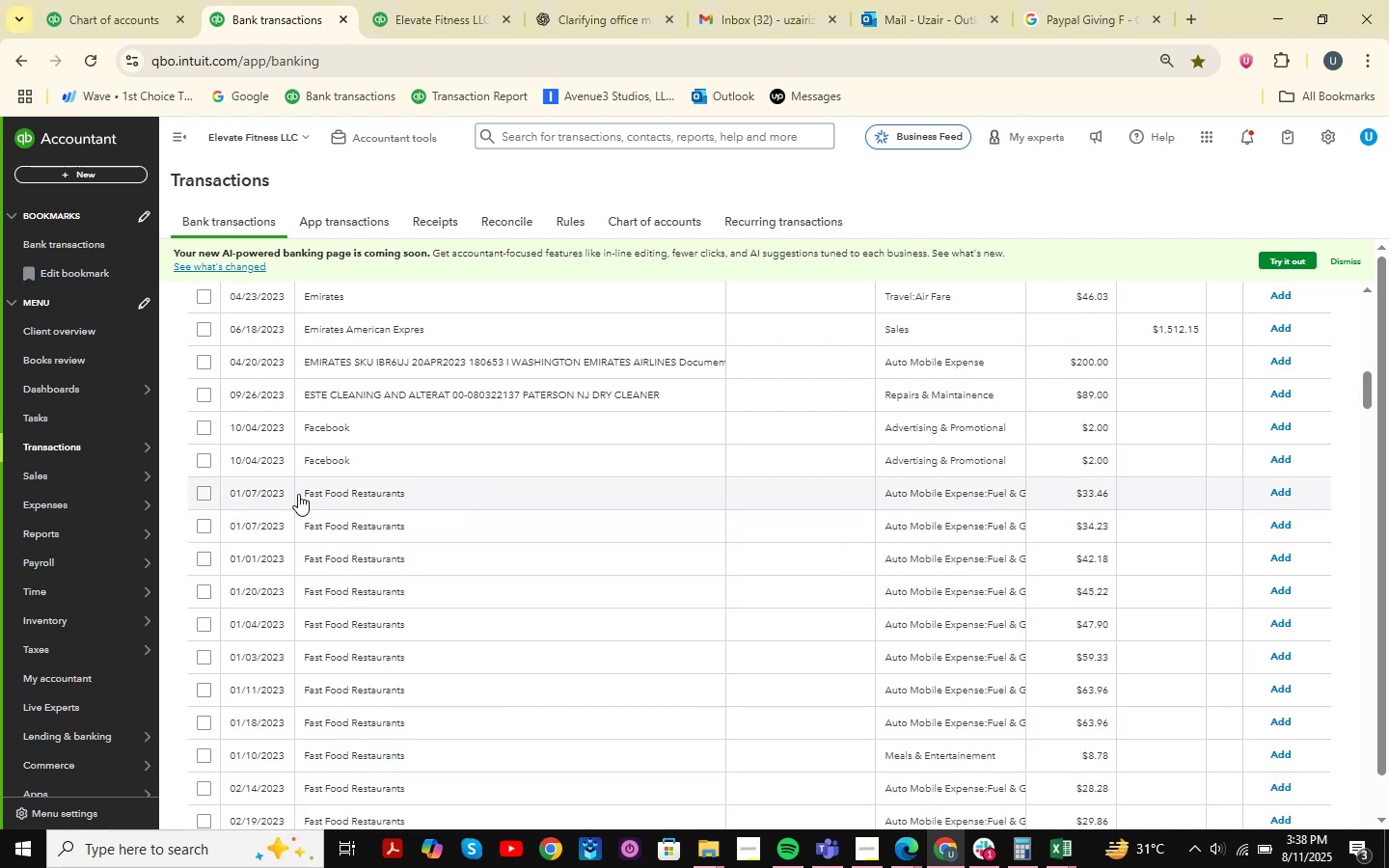 
left_click([204, 495])
 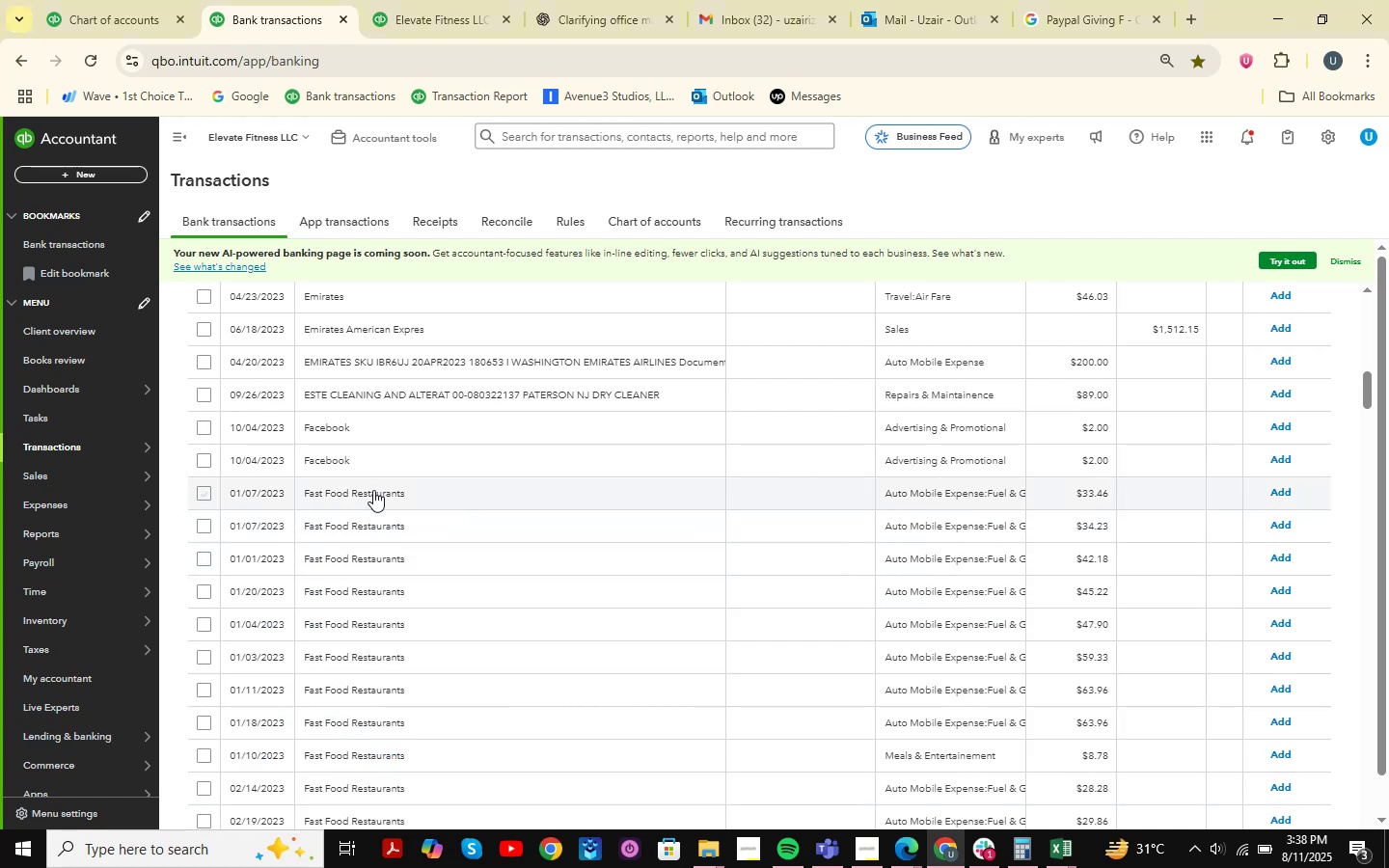 
scroll: coordinate [345, 576], scroll_direction: down, amount: 5.0
 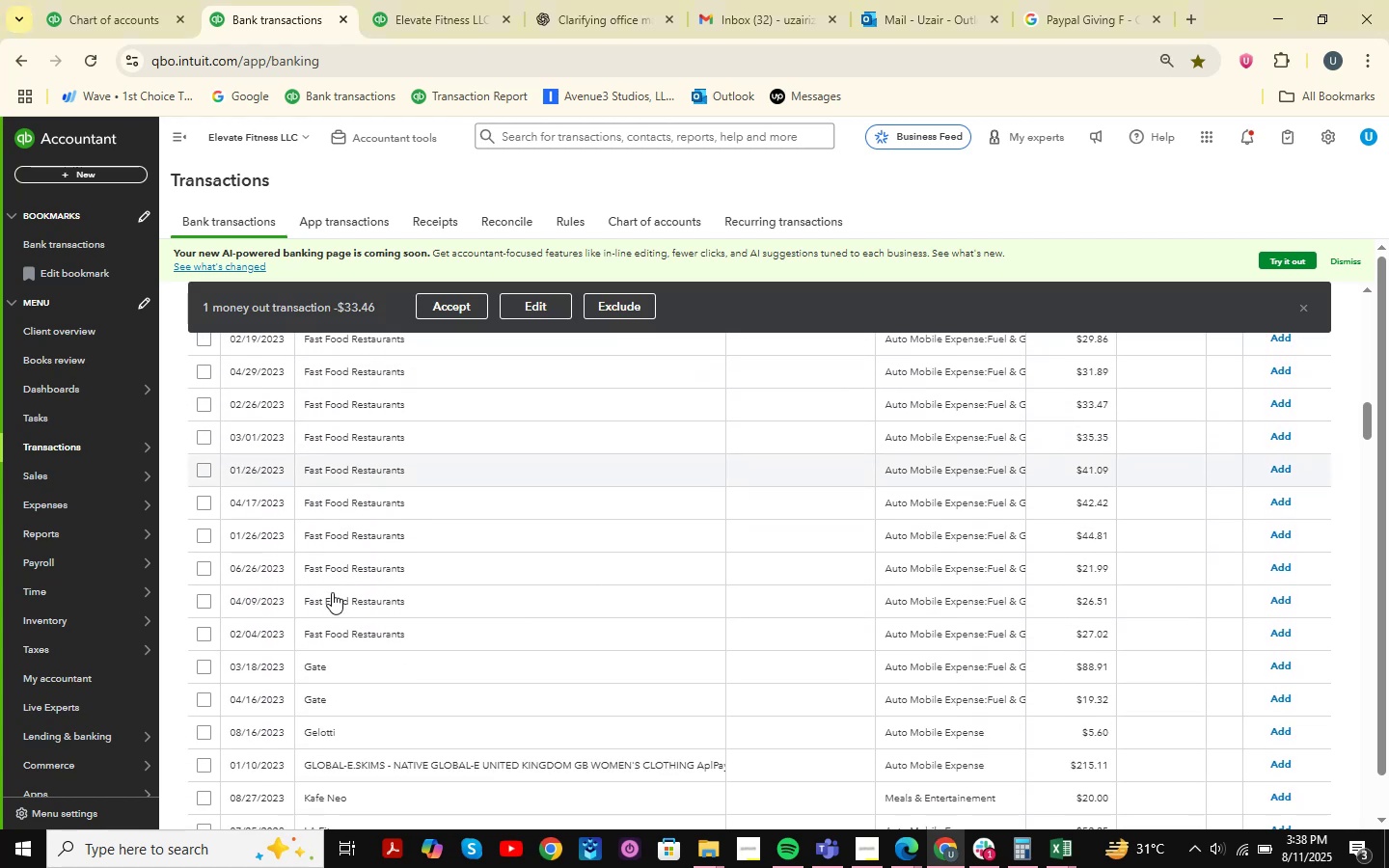 
hold_key(key=ShiftLeft, duration=1.07)
left_click([204, 633])
 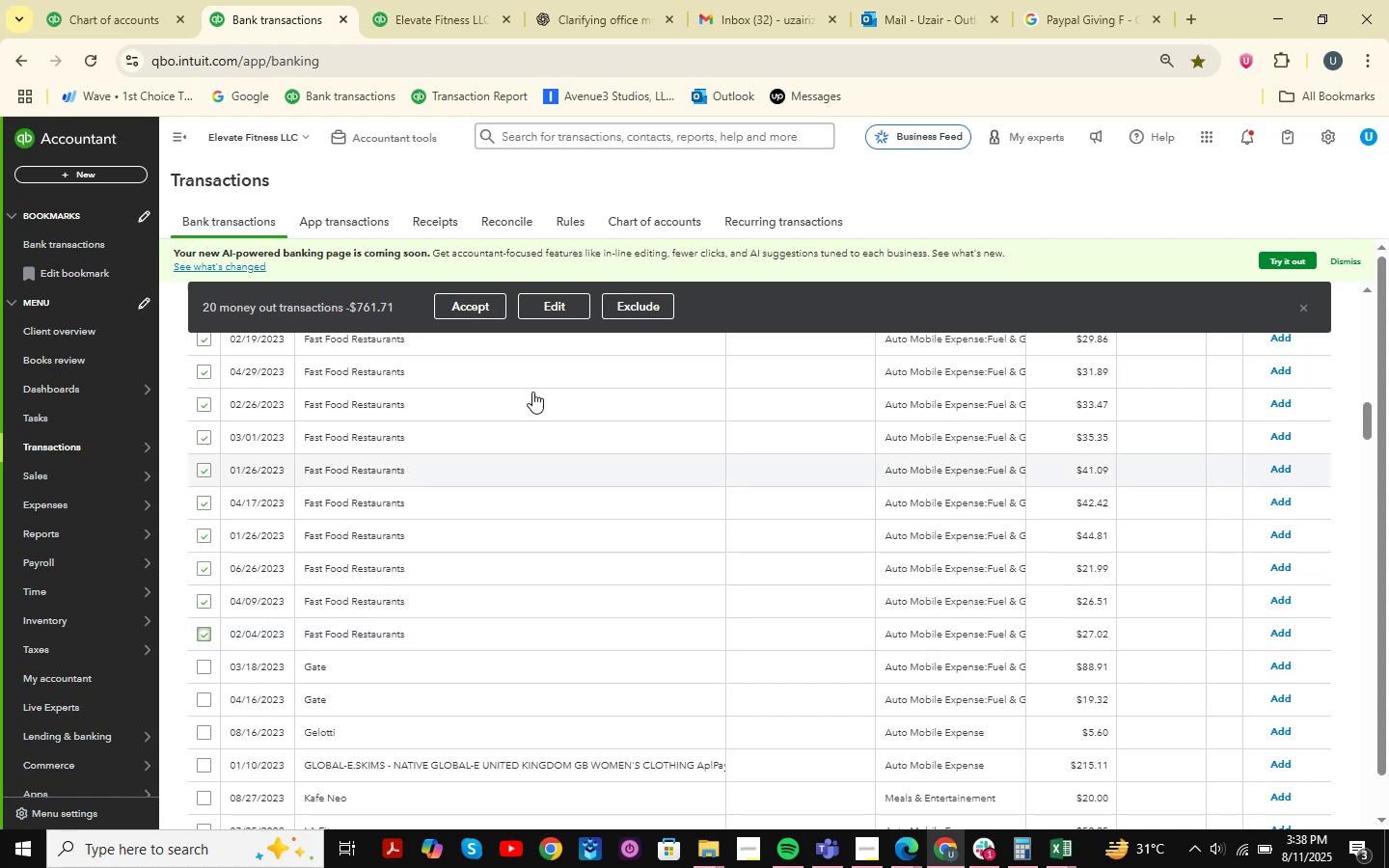 
left_click([558, 307])
 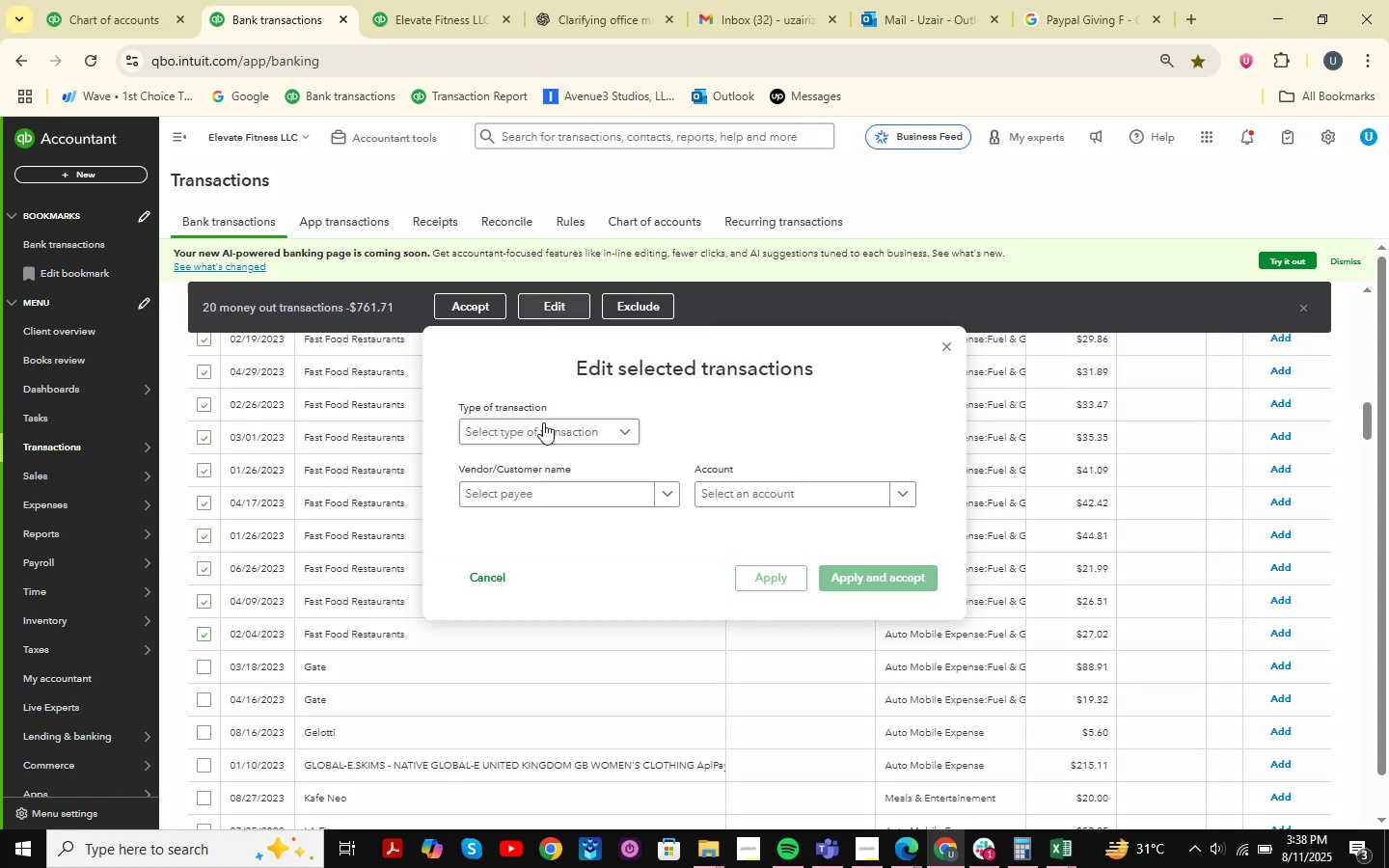 
left_click([536, 428])
 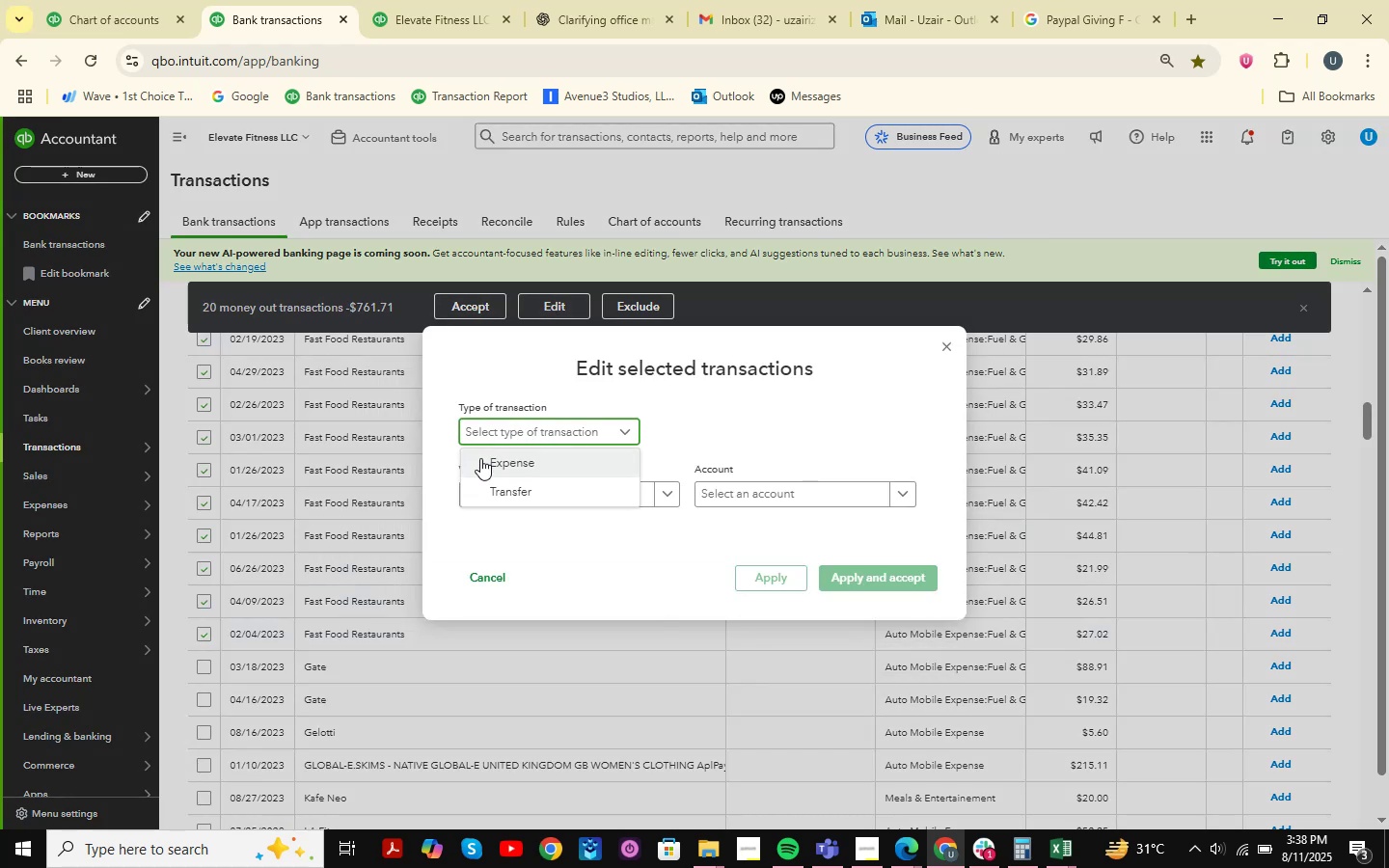 
left_click([504, 462])
 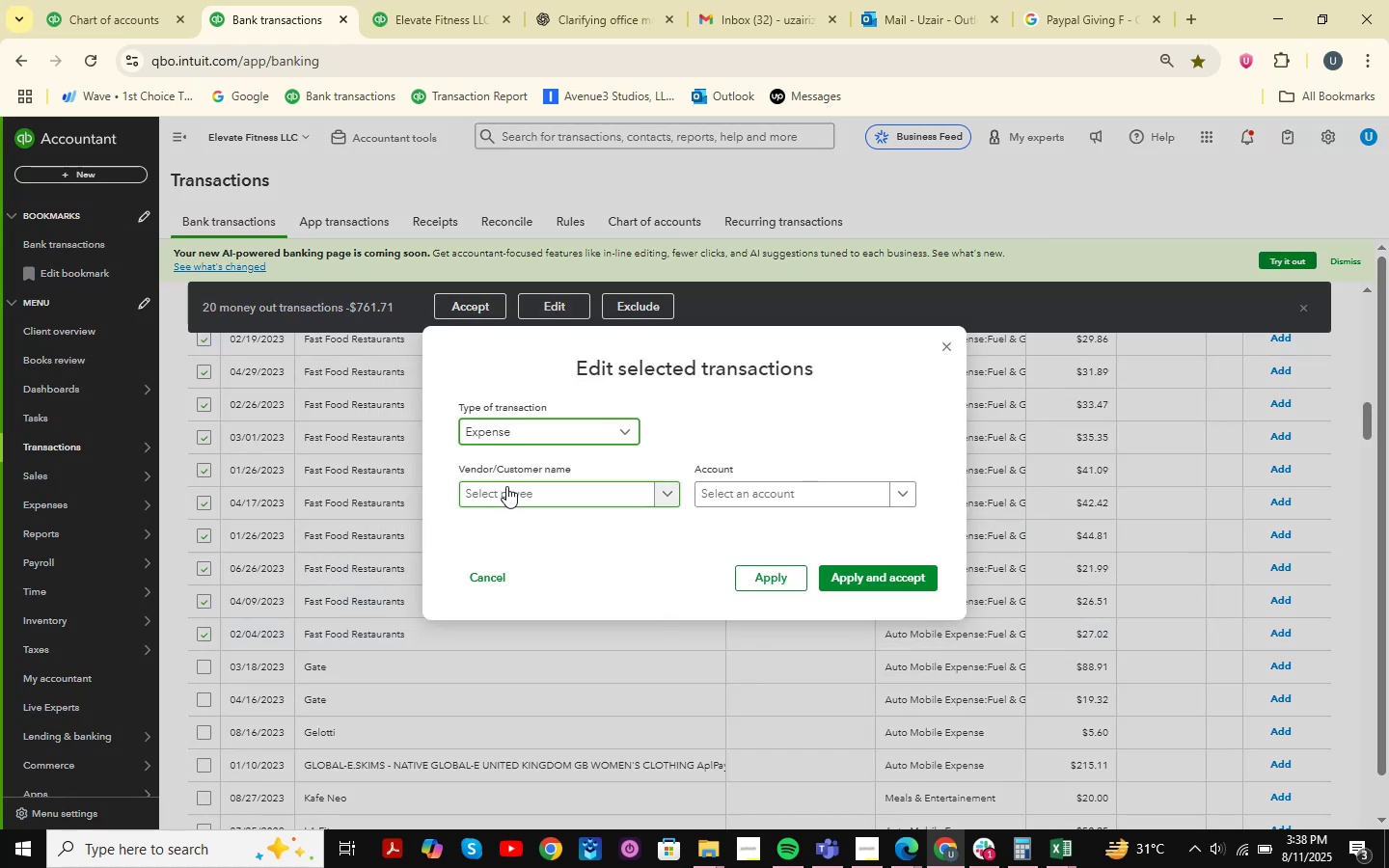 
left_click([506, 486])
 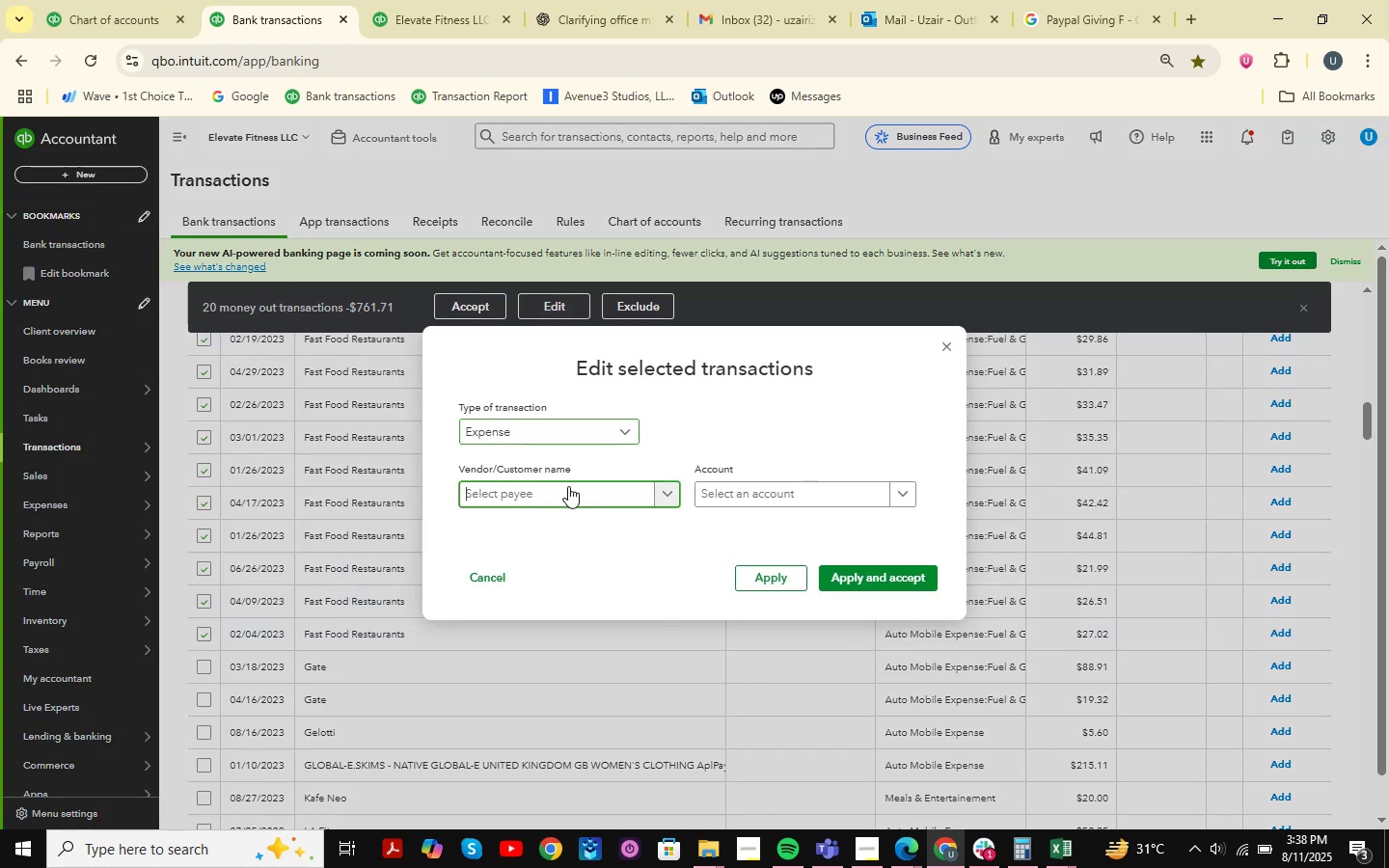 
type(Fast Food R)
key(Backspace)
key(Backspace)
 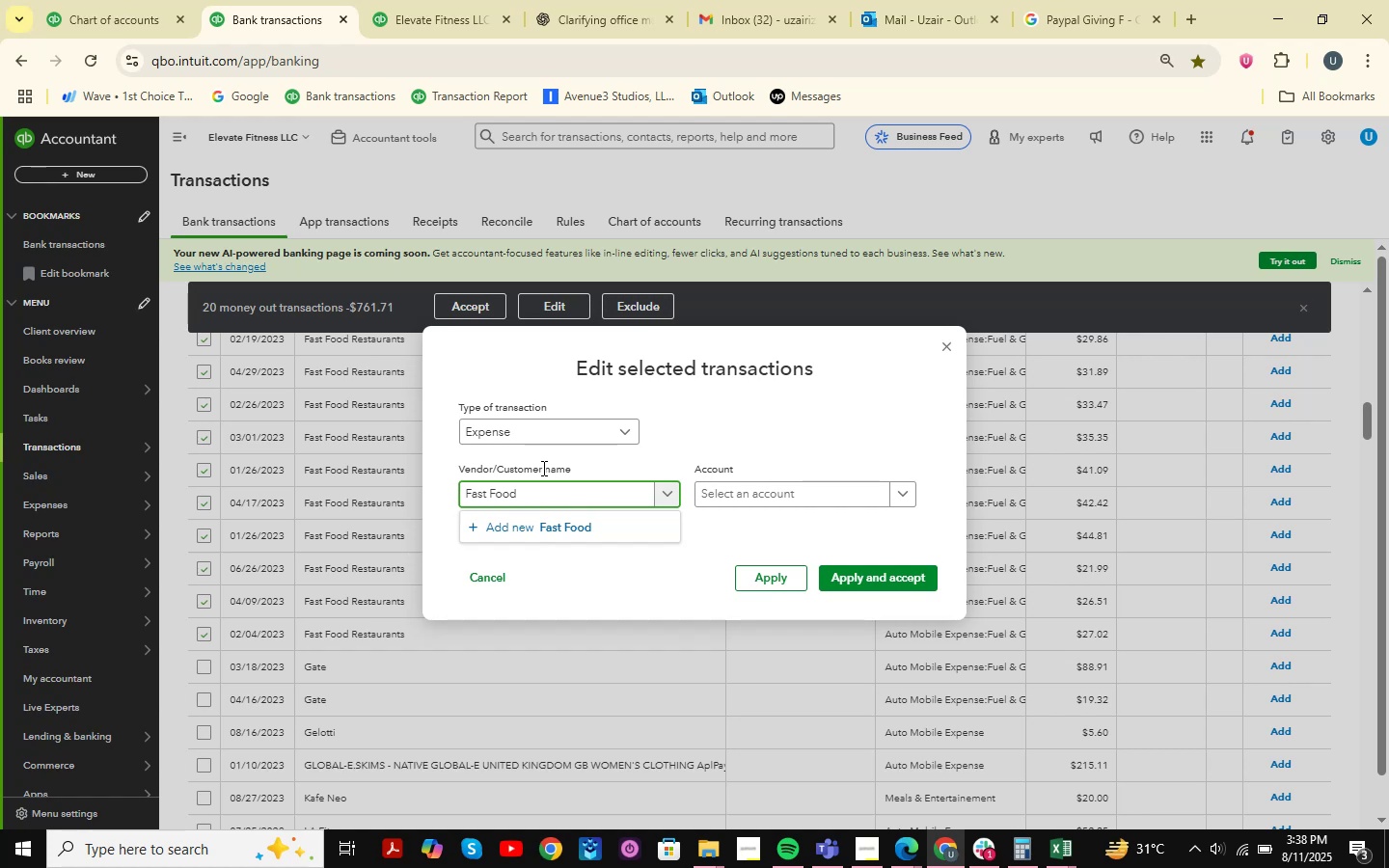 
left_click([540, 529])
 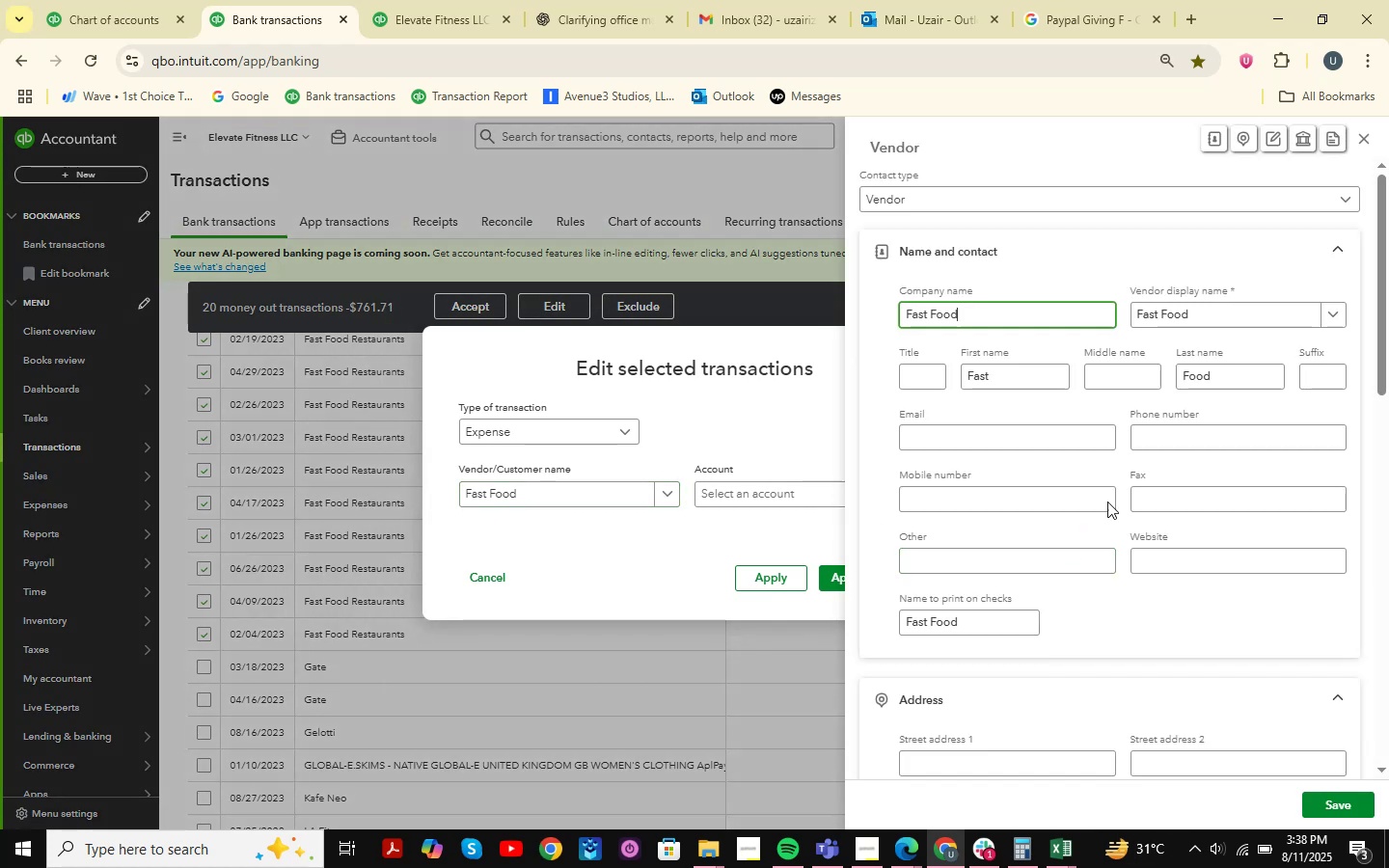 
wait(8.94)
 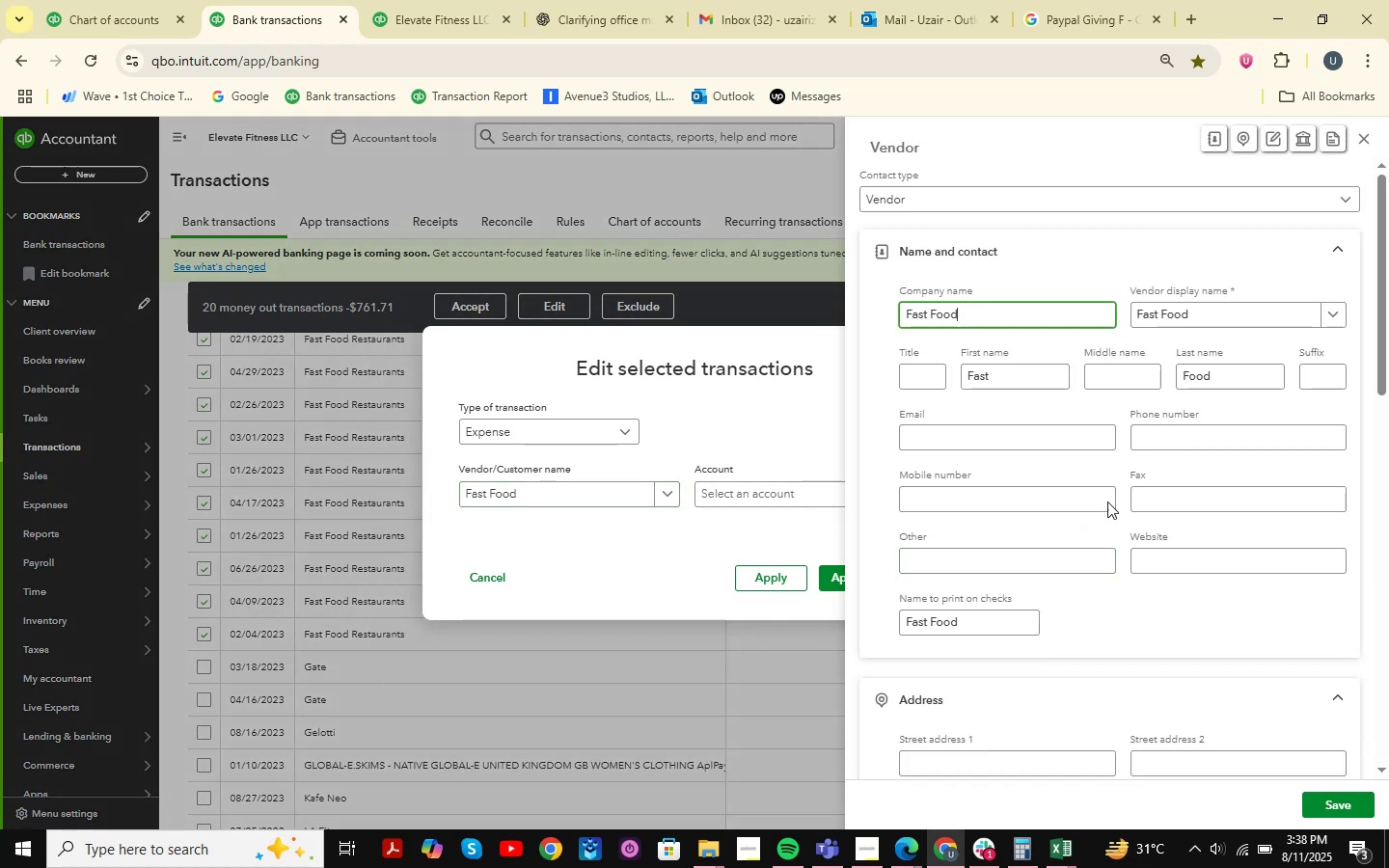 
left_click([772, 488])
 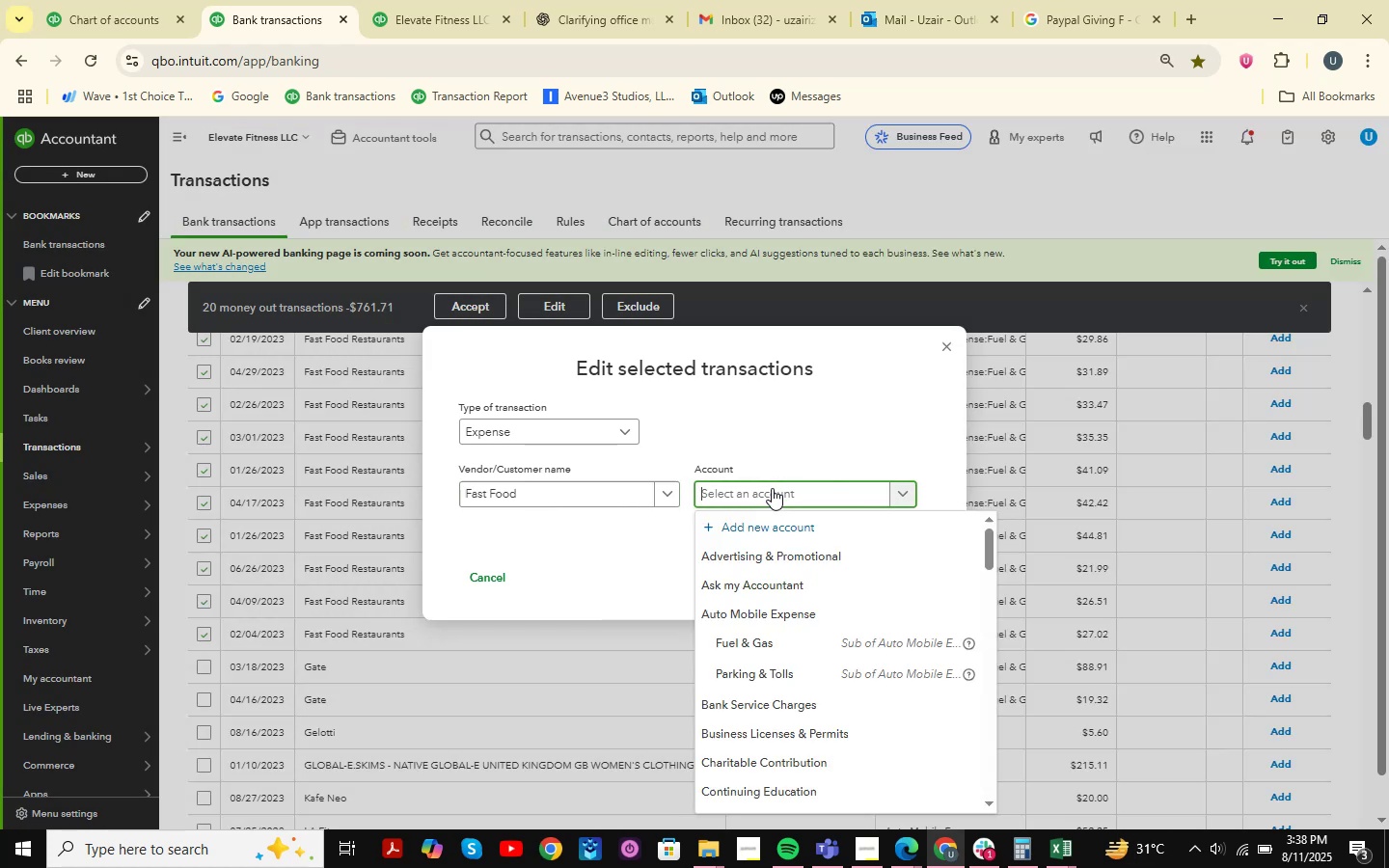 
left_click([772, 488])
 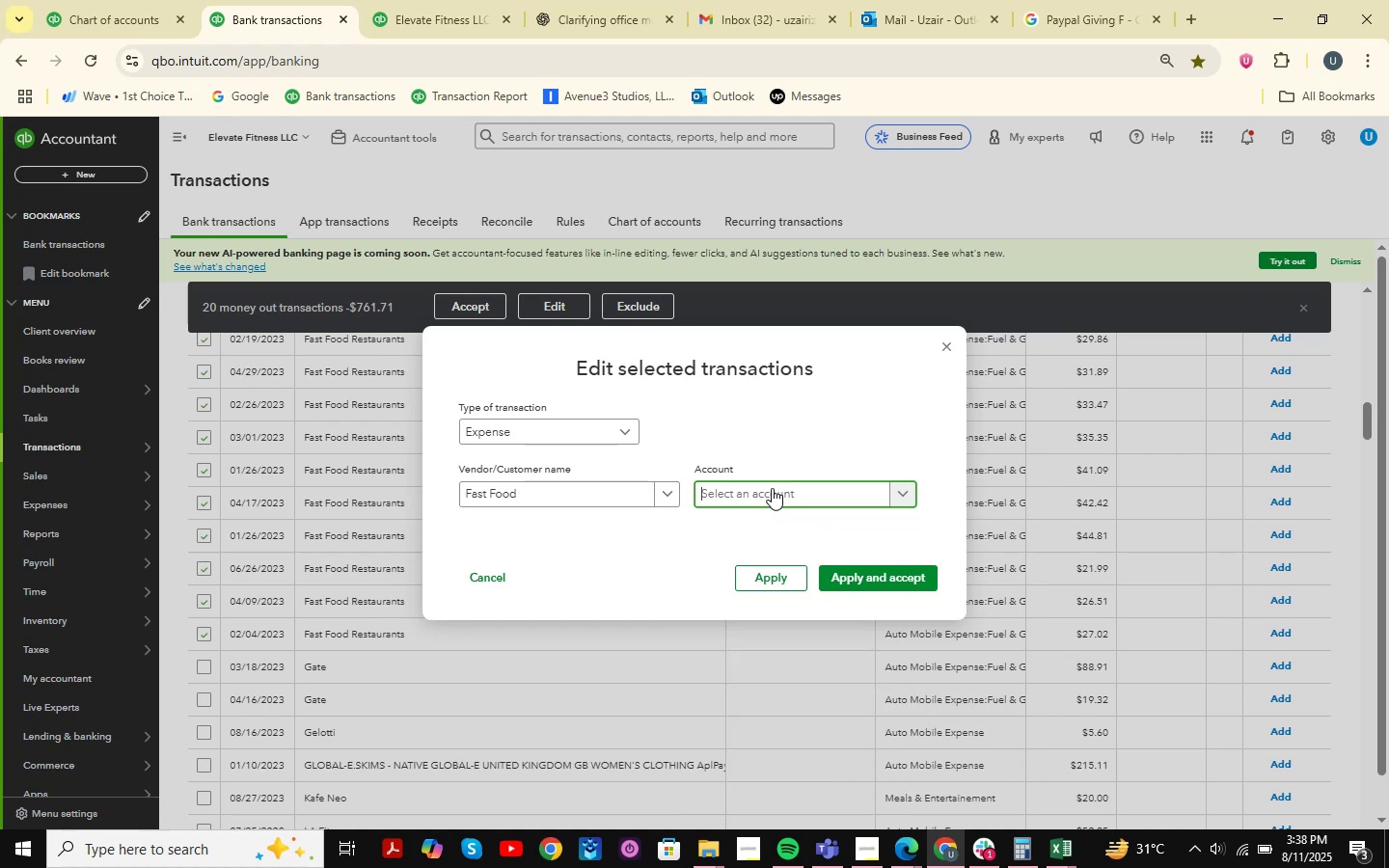 
left_click([772, 488])
 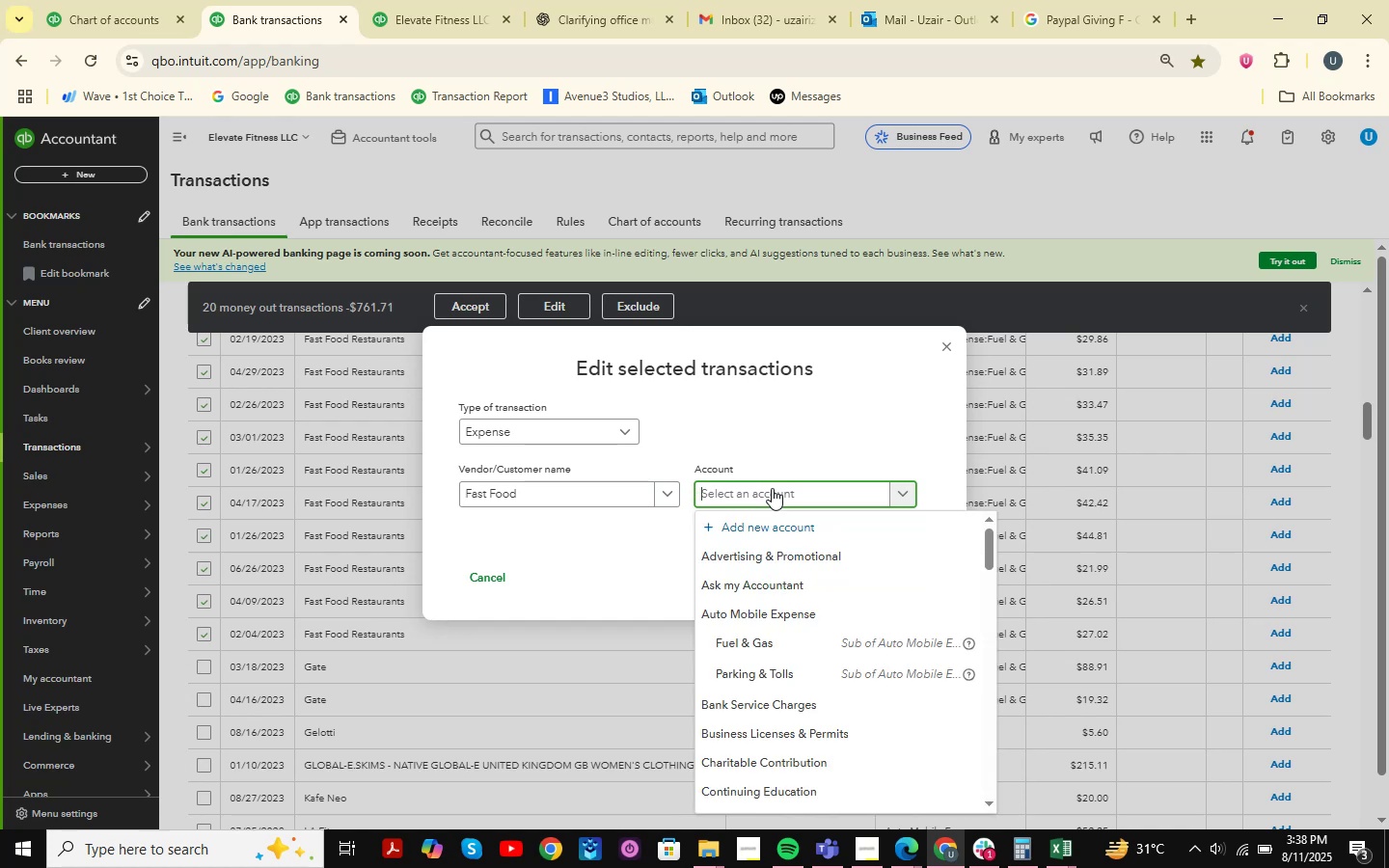 
type(meals )
 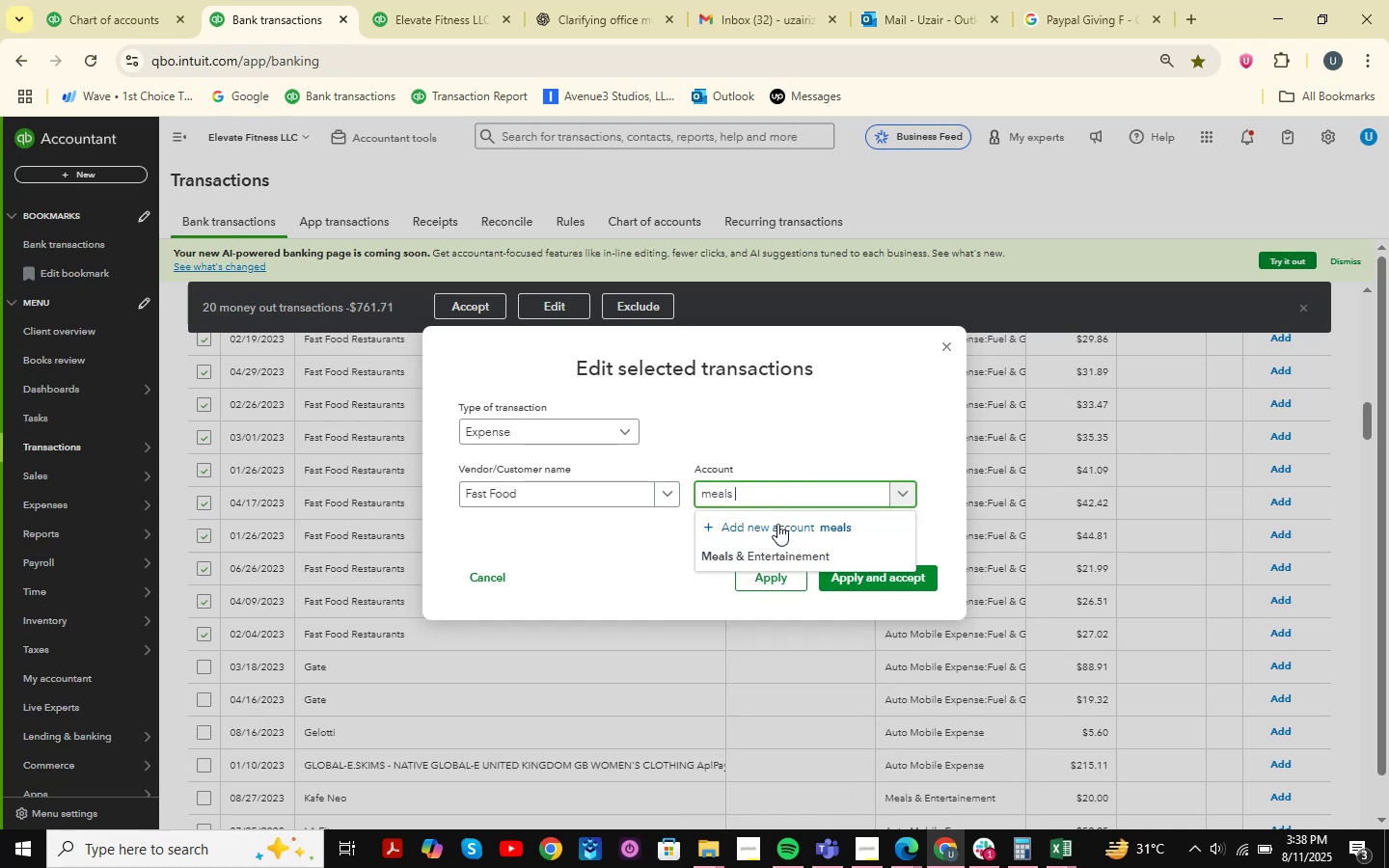 
left_click([767, 558])
 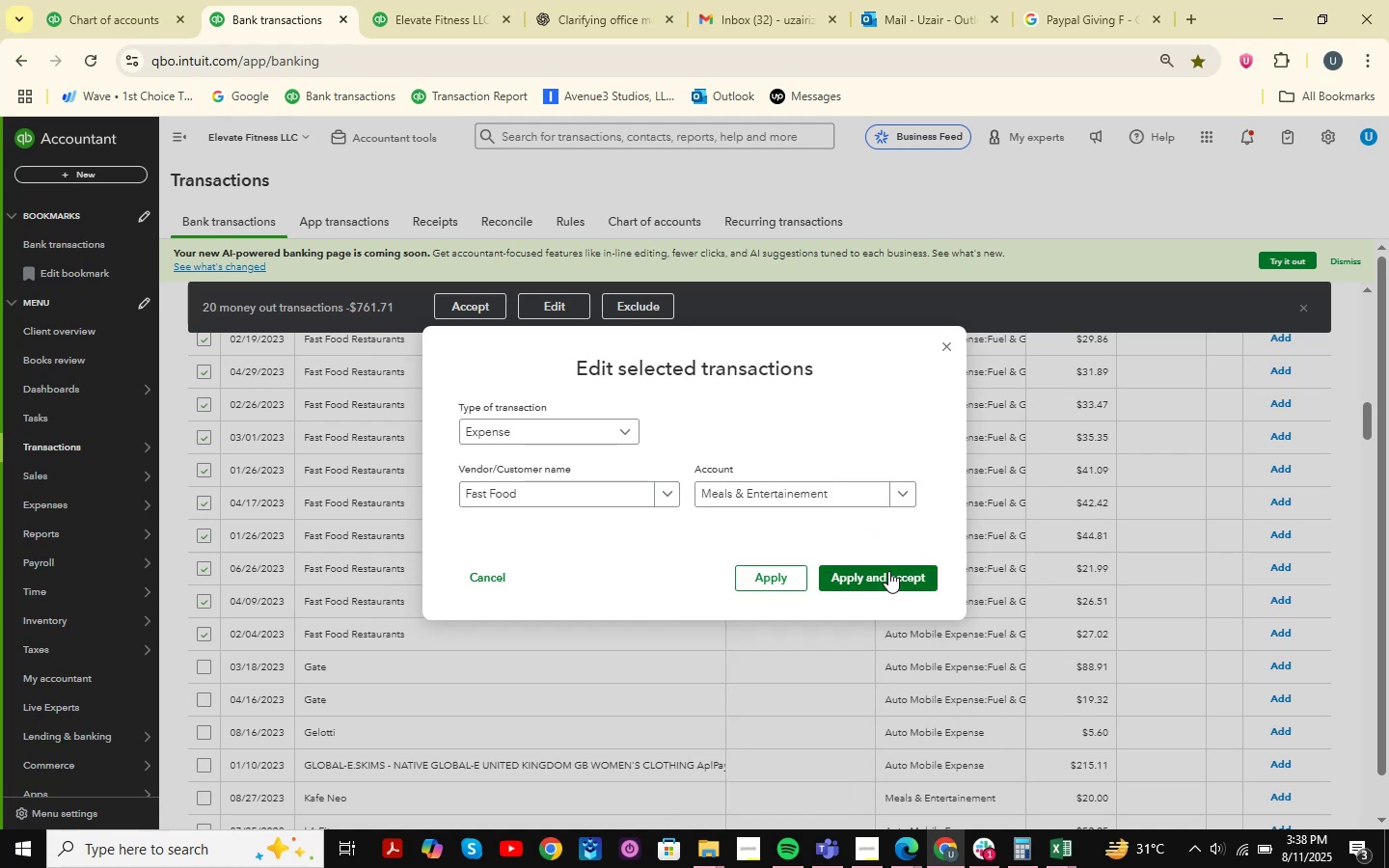 
left_click([888, 571])
 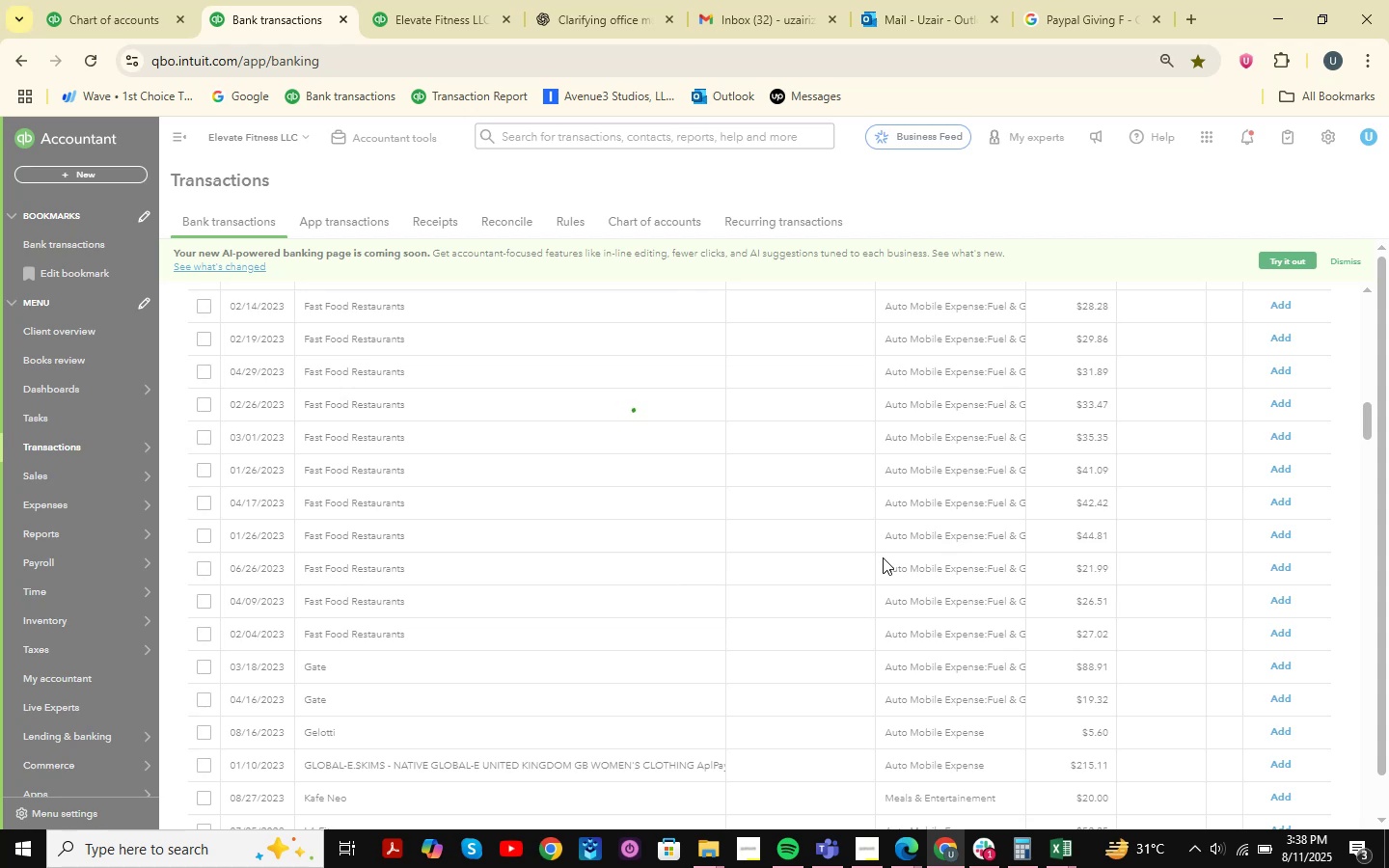 
wait(7.14)
 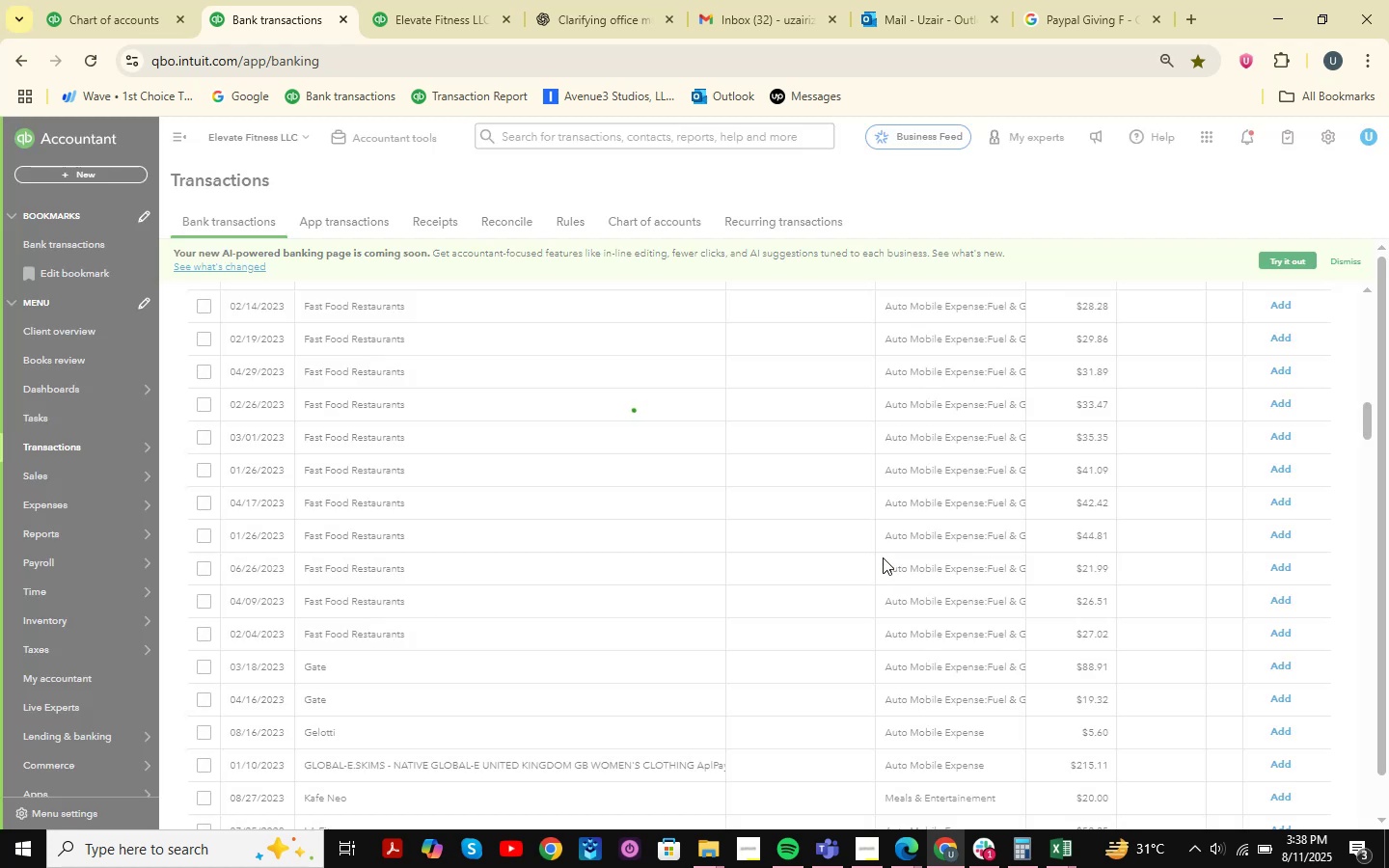 
scroll: coordinate [654, 478], scroll_direction: down, amount: 35.0
 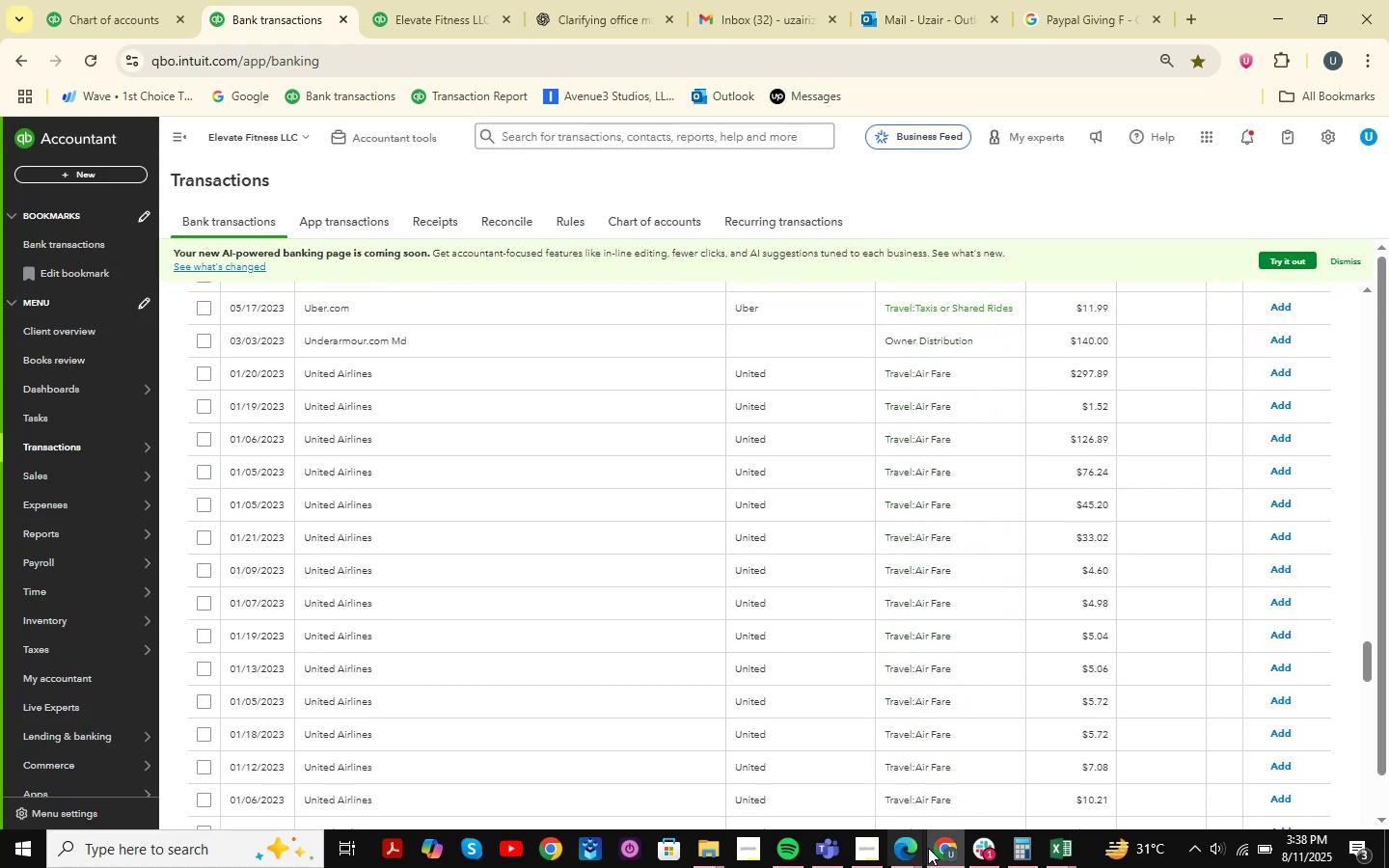 
left_click([917, 841])
 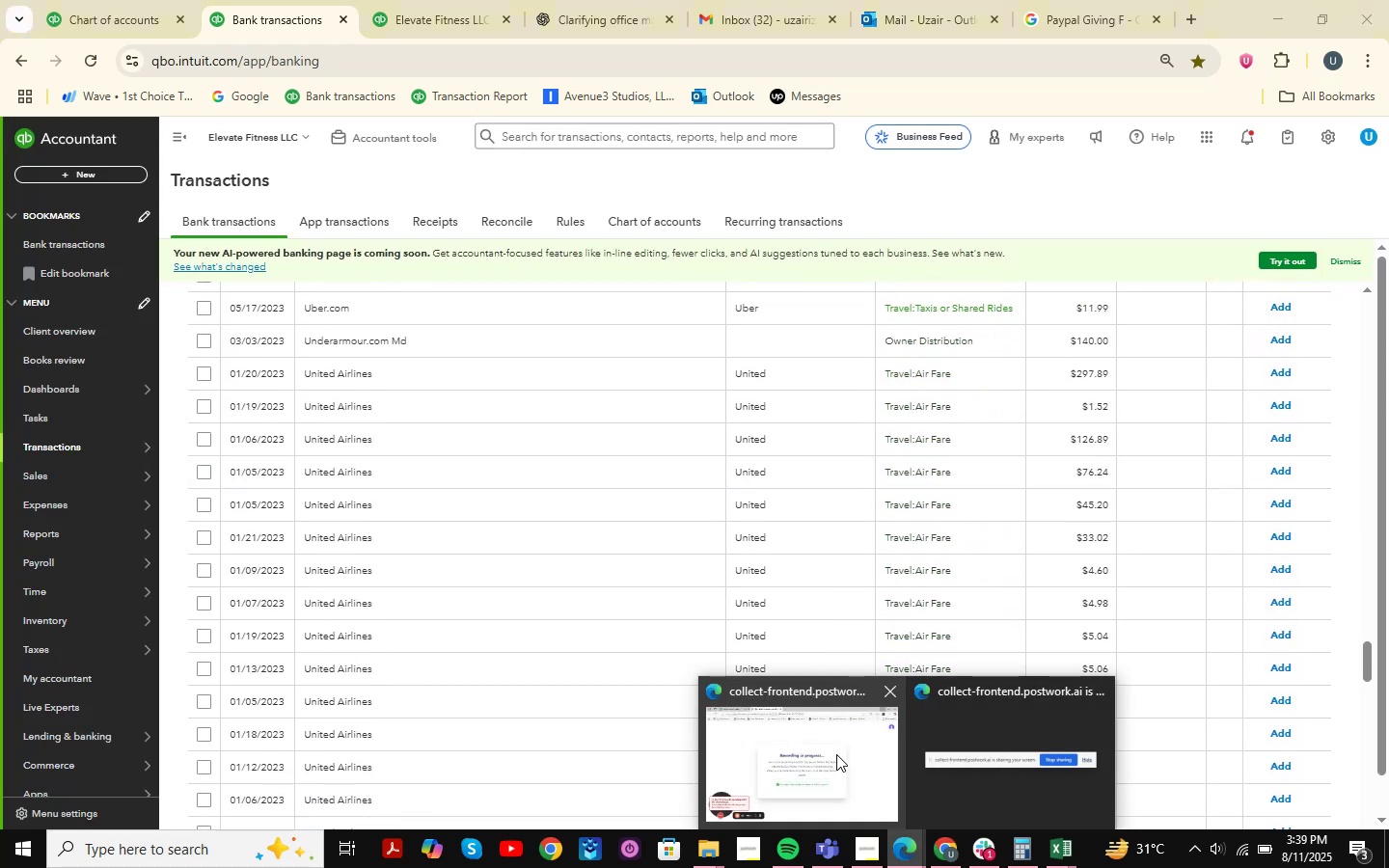 
left_click([838, 752])
 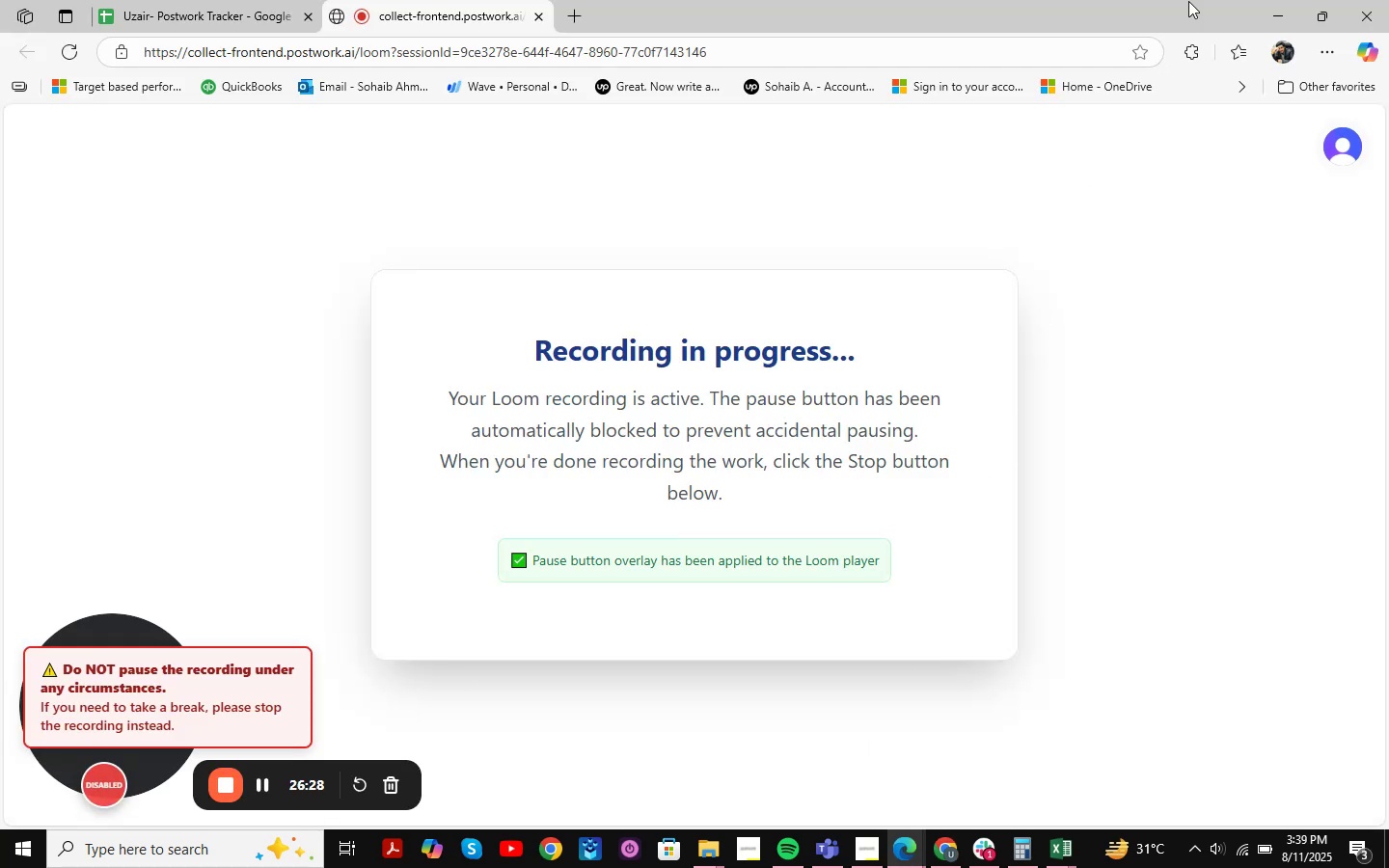 
left_click([1277, 17])
 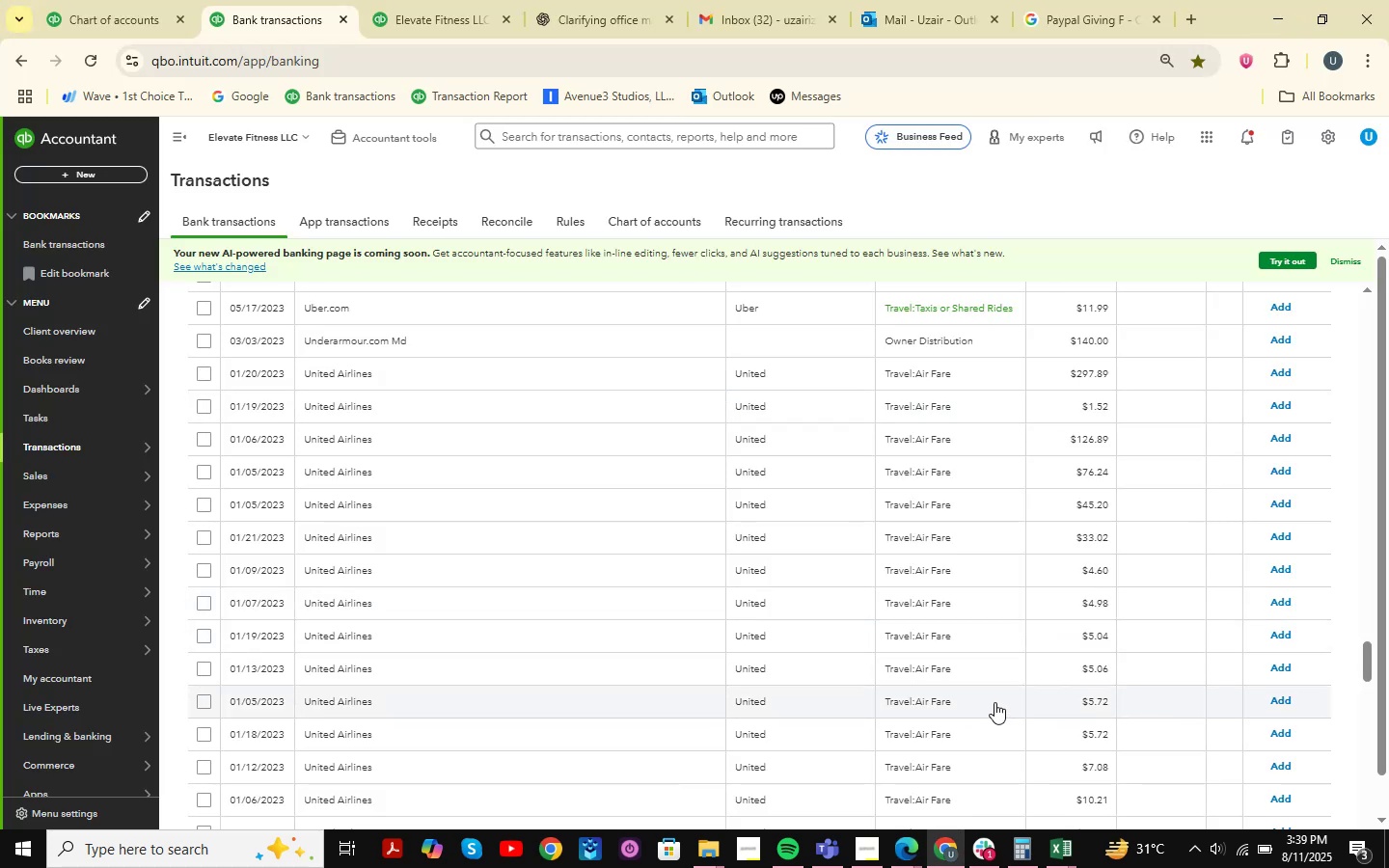 
wait(11.14)
 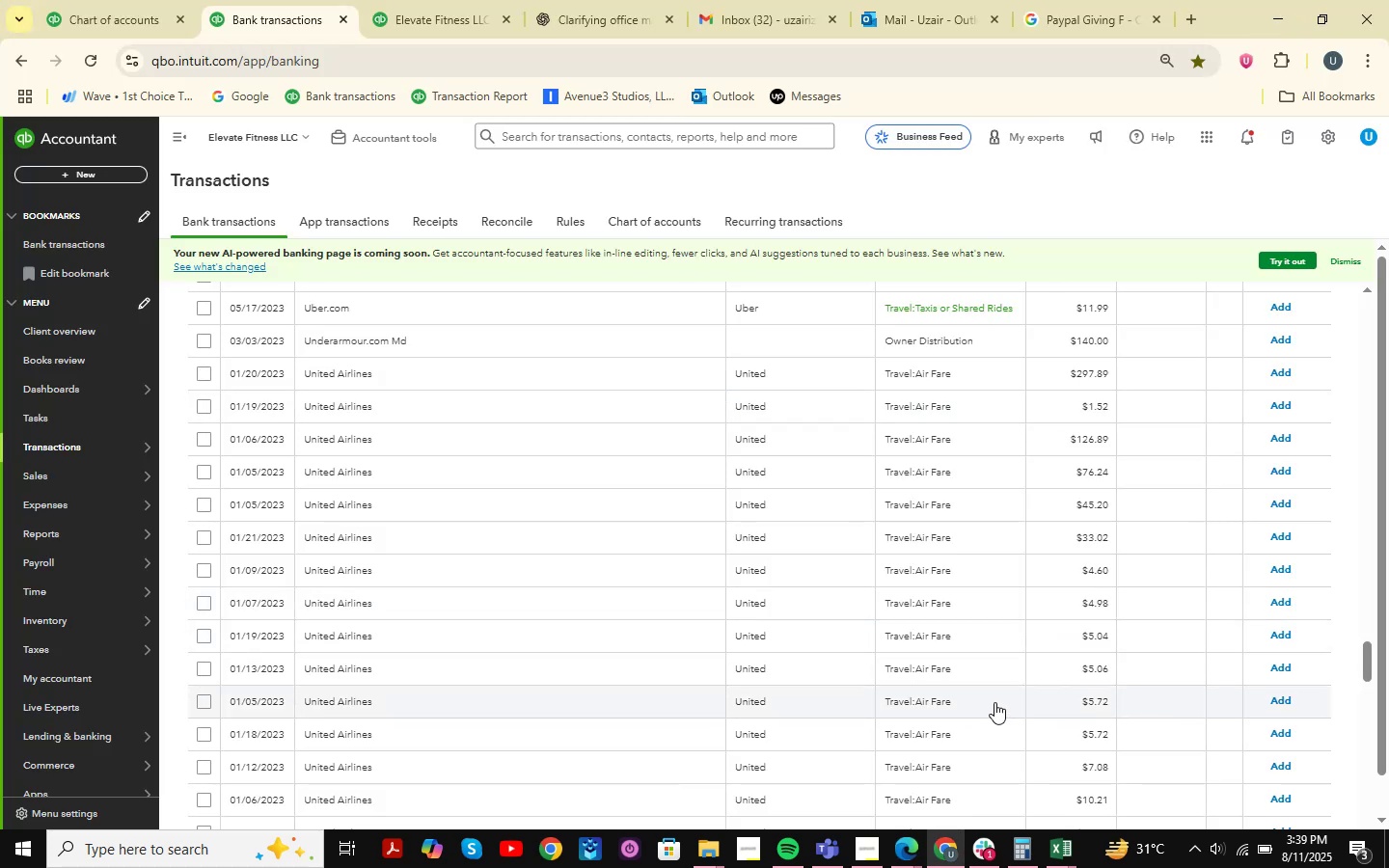 
scroll: coordinate [605, 469], scroll_direction: up, amount: 63.0
 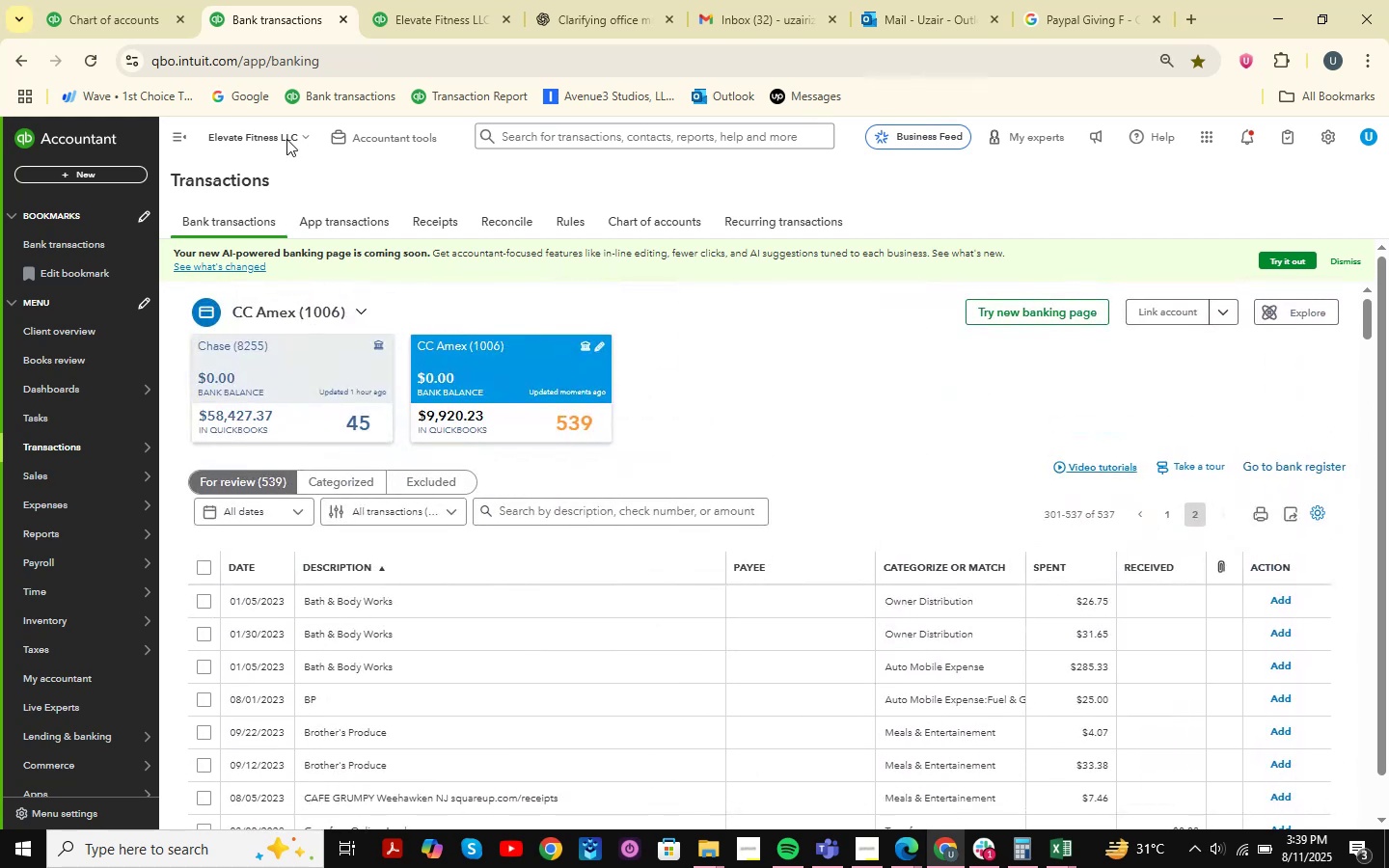 
left_click([141, 0])
 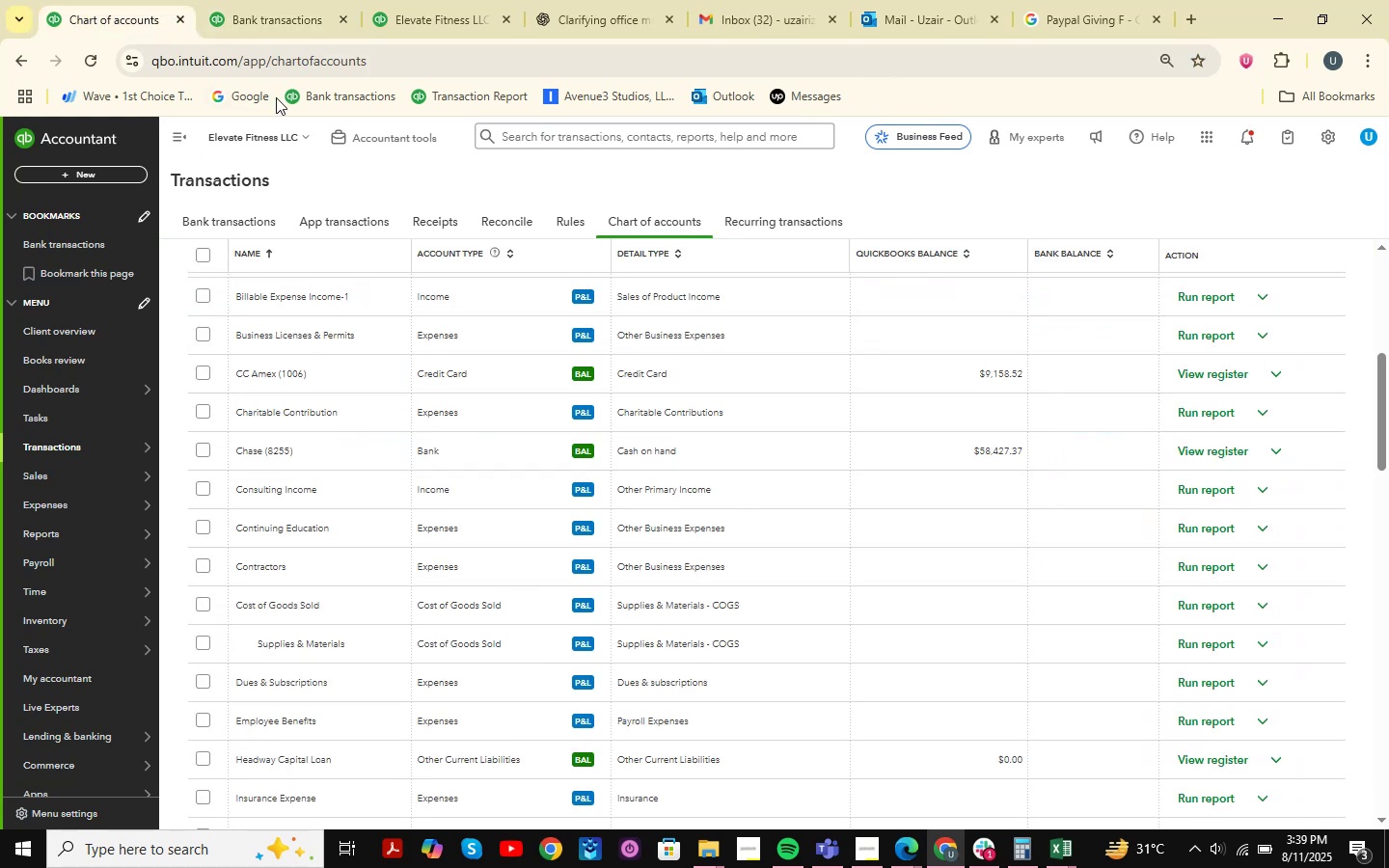 
left_click([282, 0])
 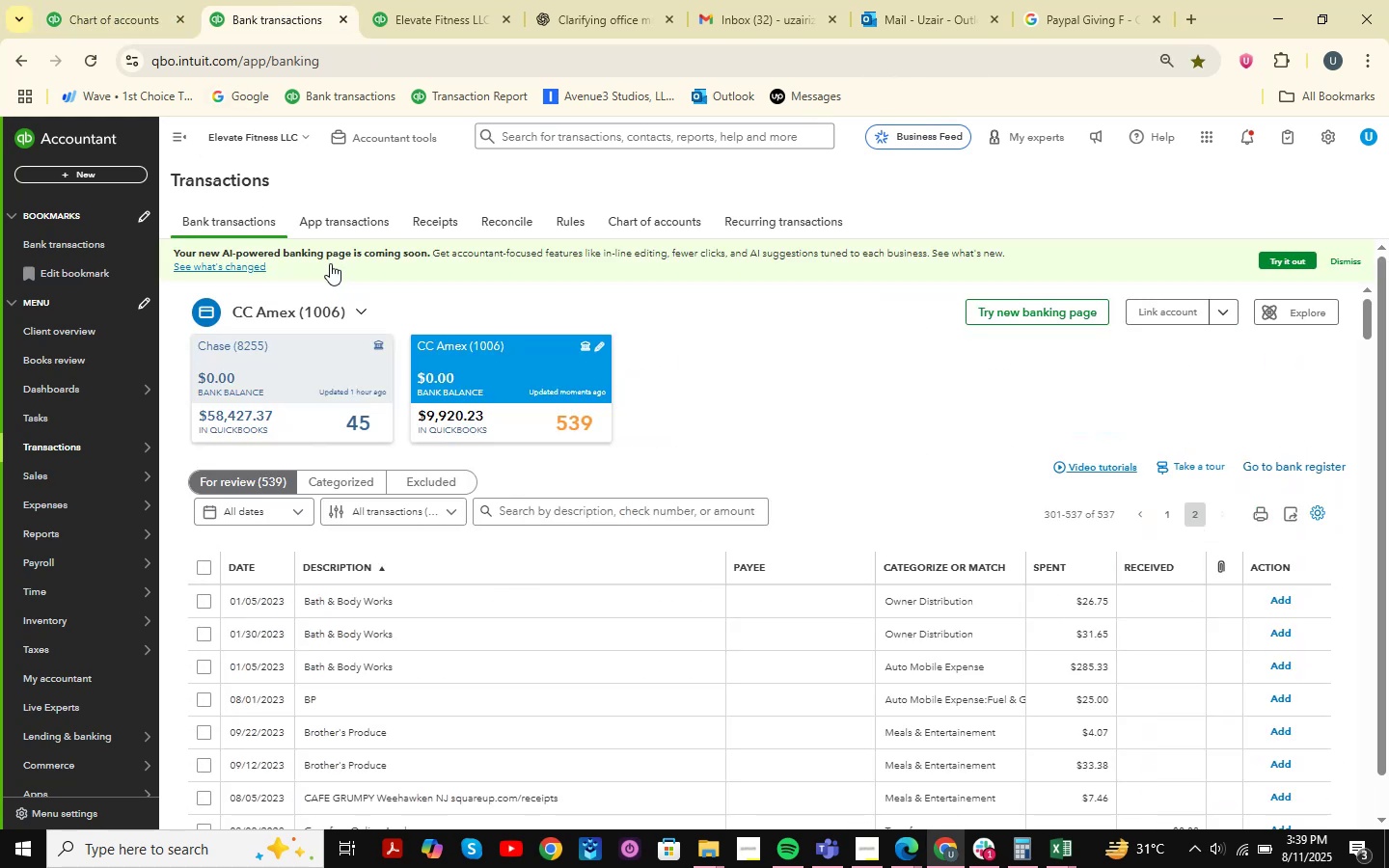 
mouse_move([394, 380])
 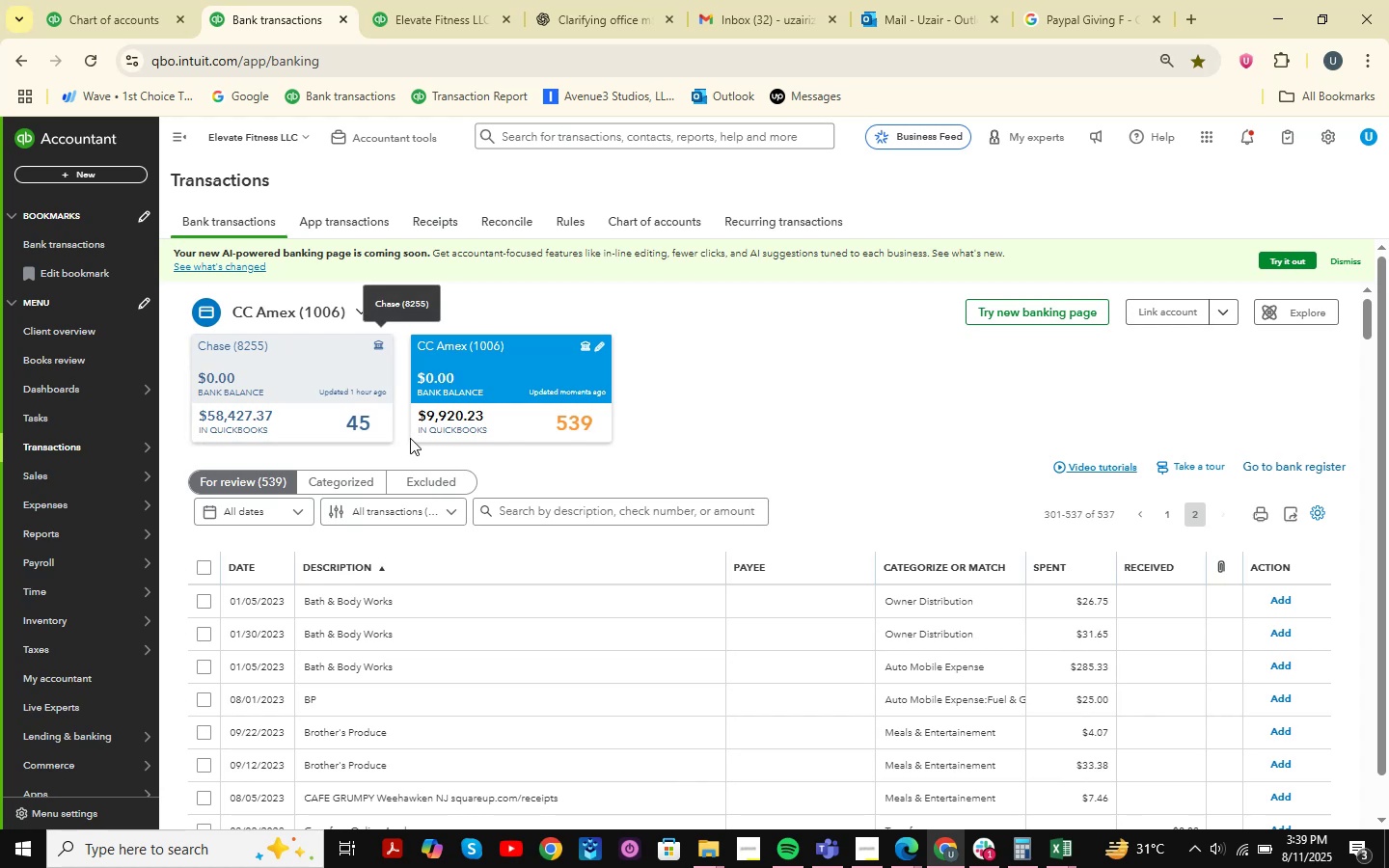 
scroll: coordinate [464, 438], scroll_direction: down, amount: 39.0
 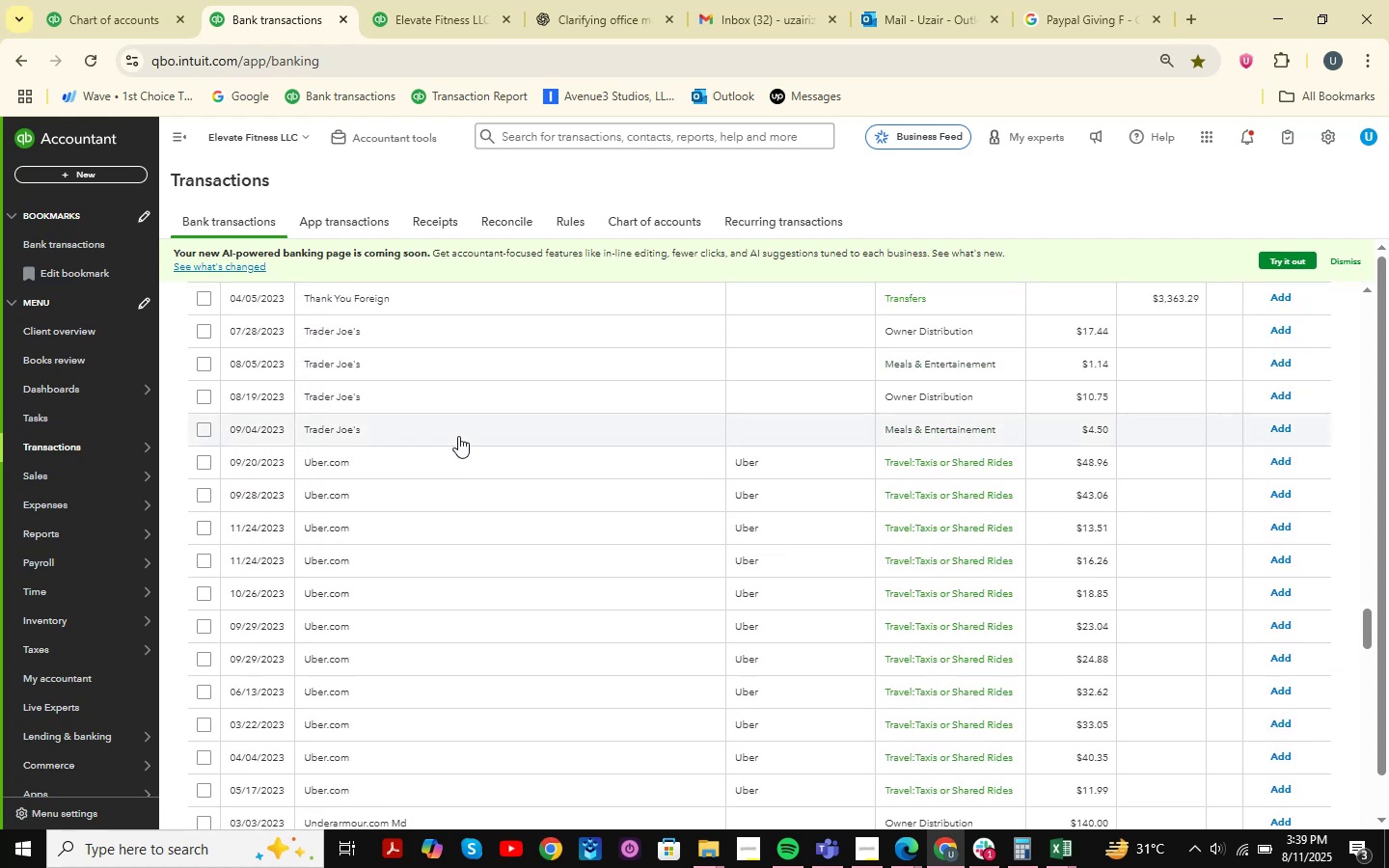 
scroll: coordinate [463, 438], scroll_direction: up, amount: 3.0
 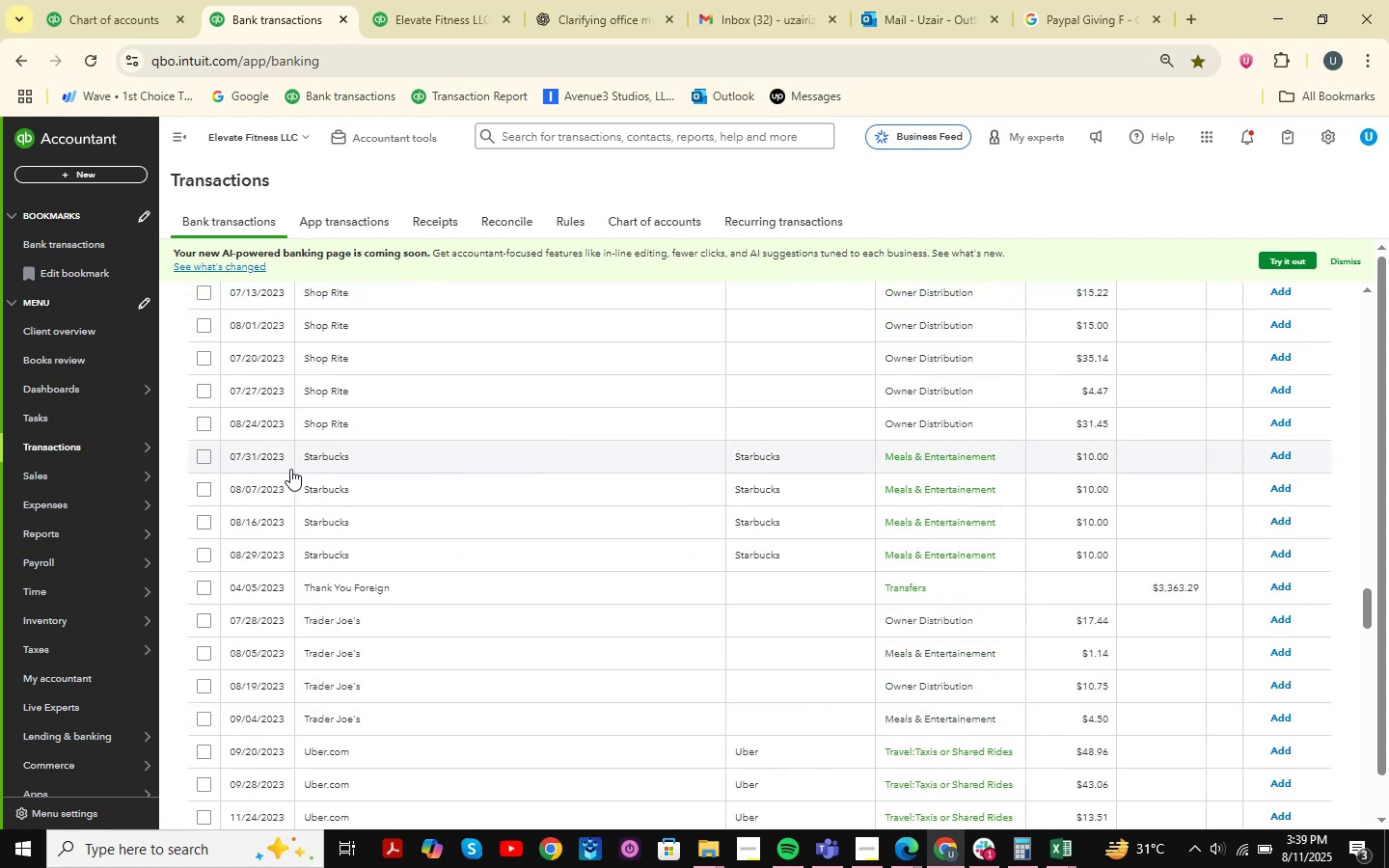 
left_click([202, 454])
 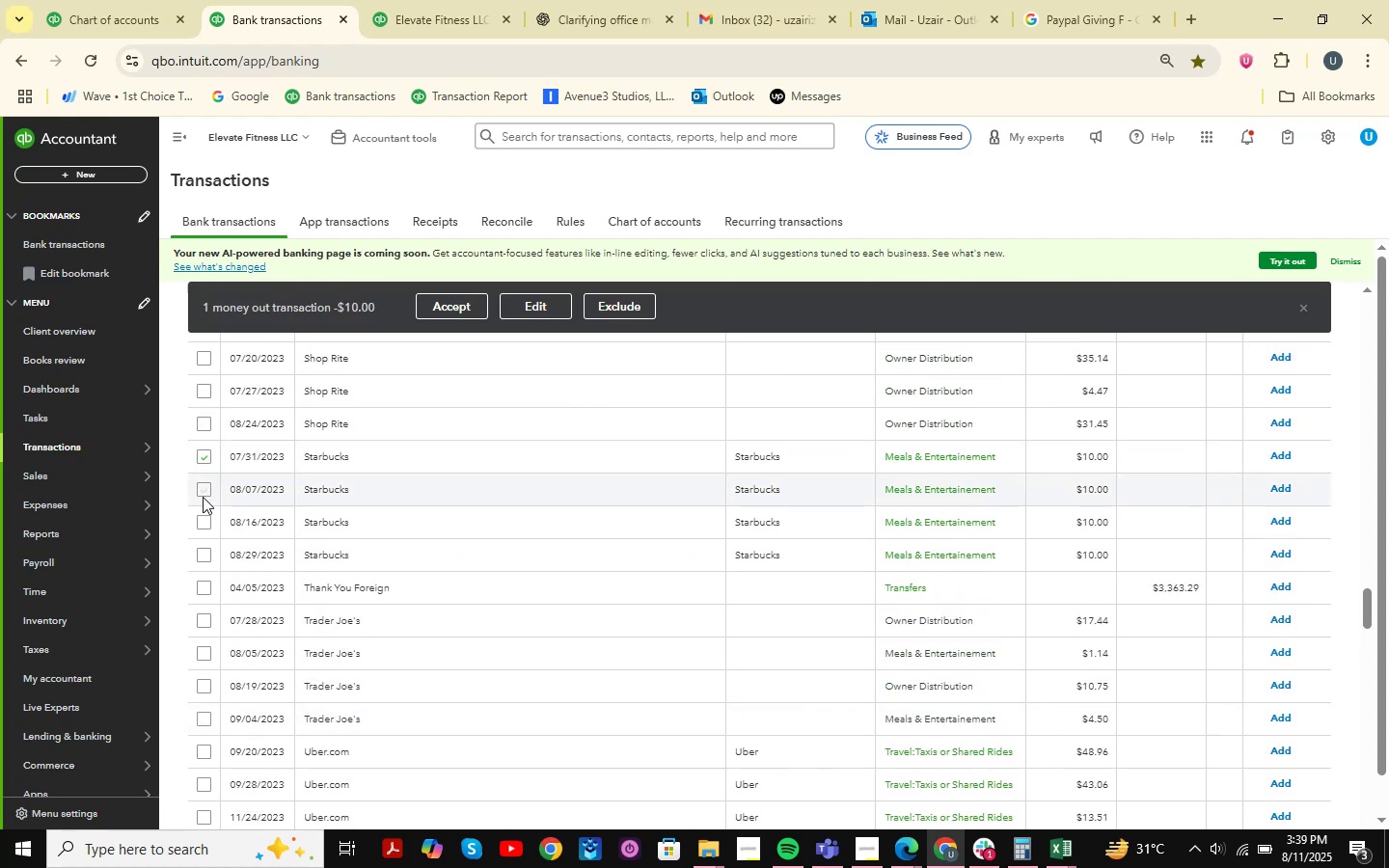 
left_click([203, 519])
 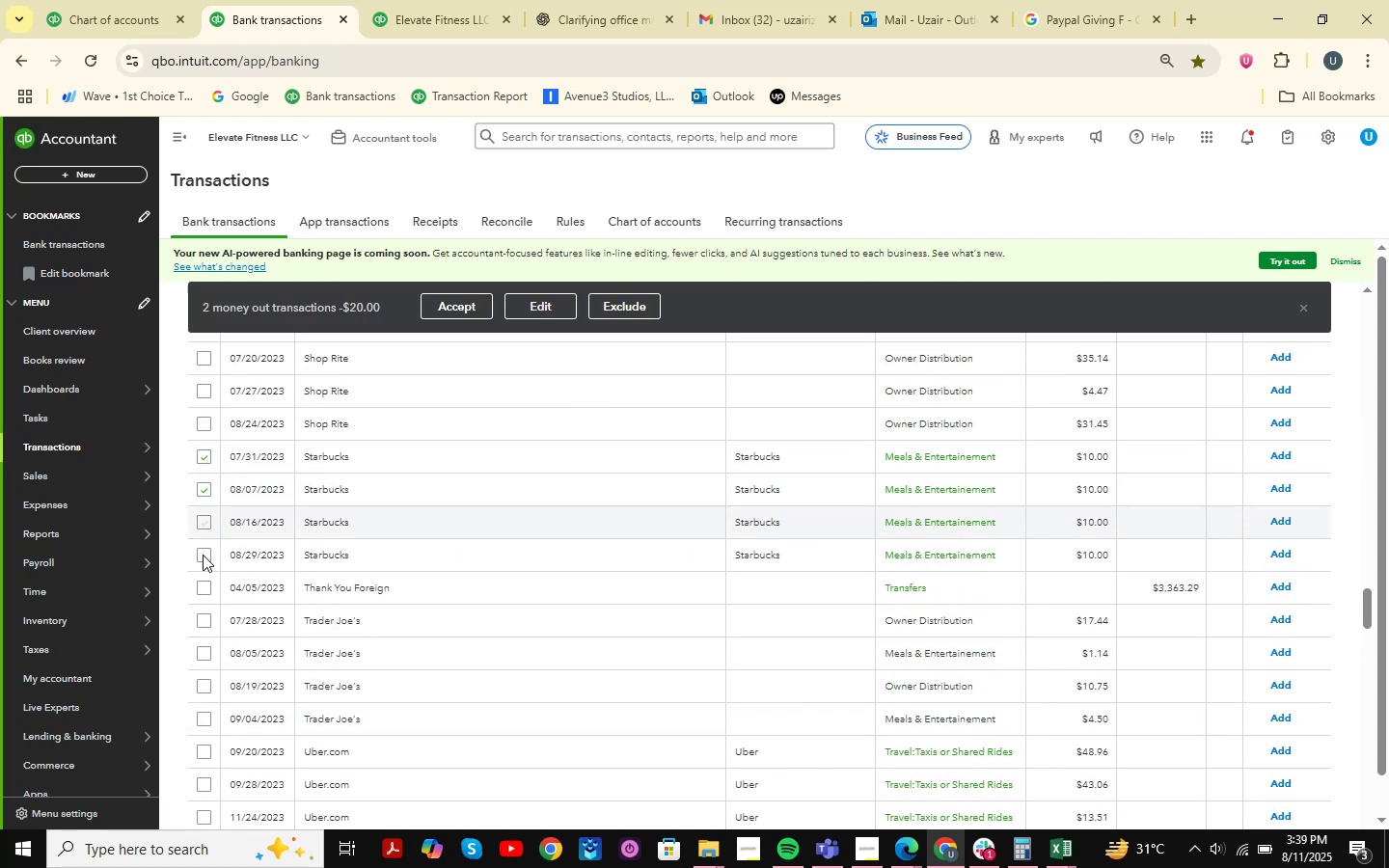 
left_click([203, 555])
 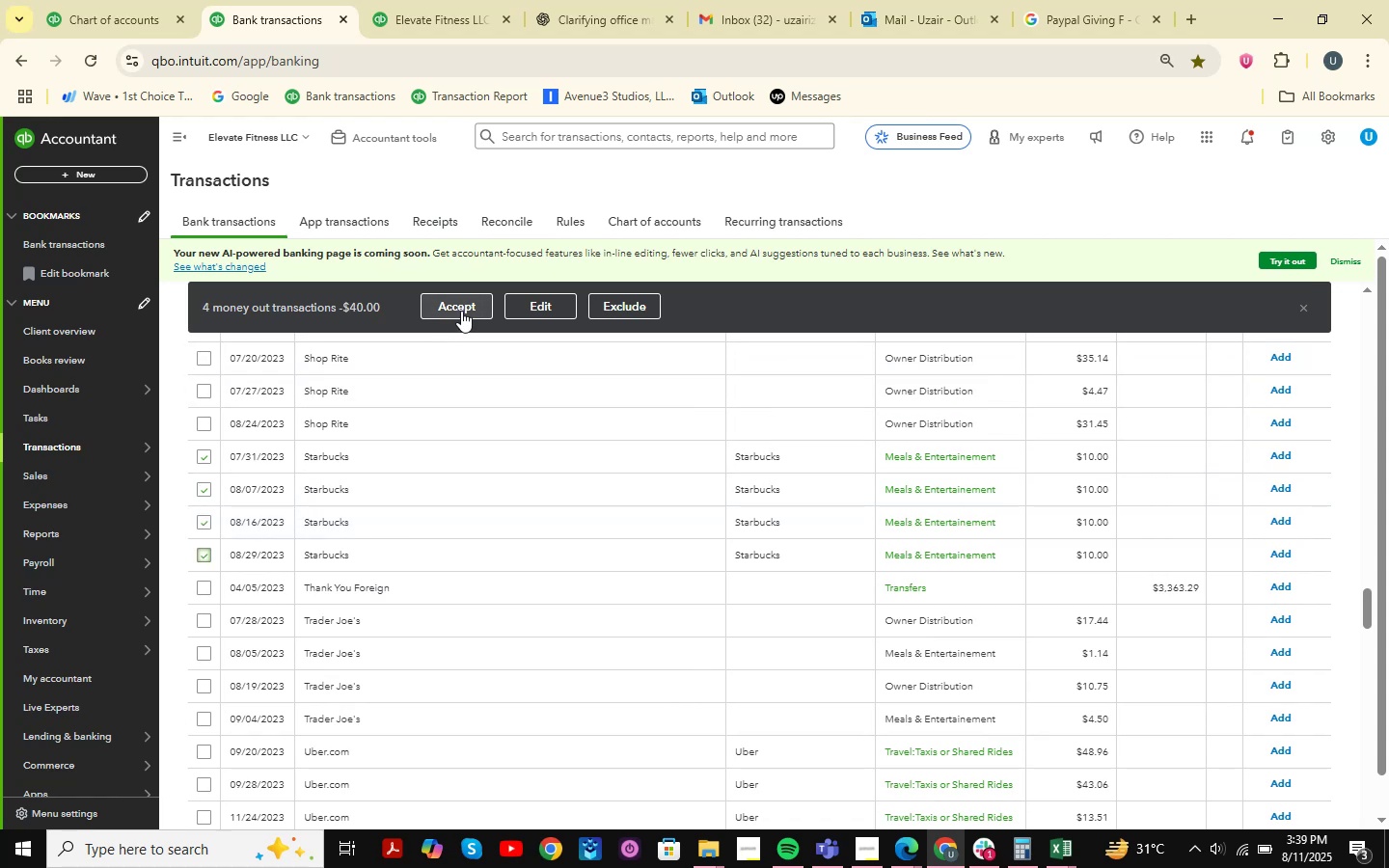 
left_click([461, 311])
 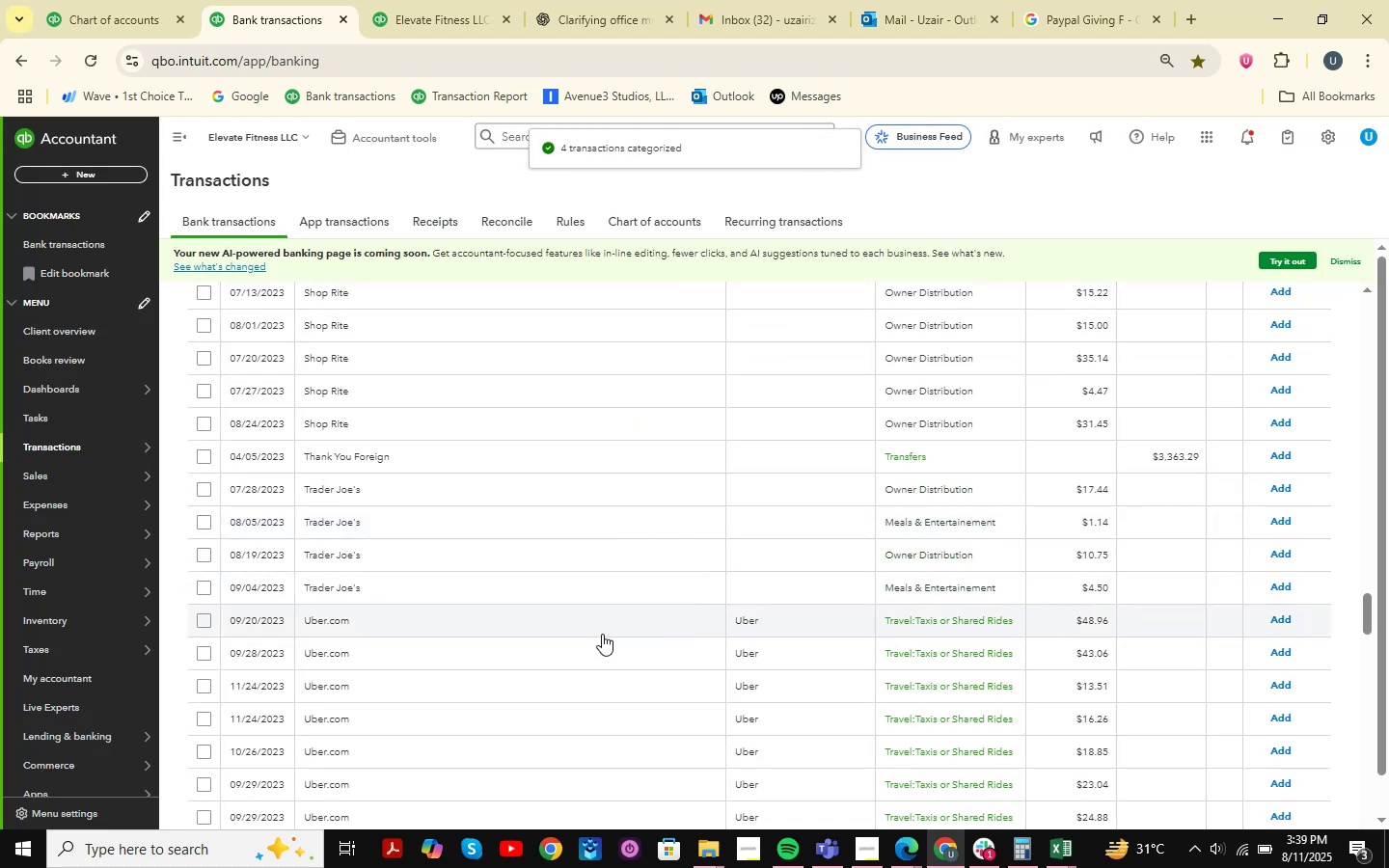 
wait(12.11)
 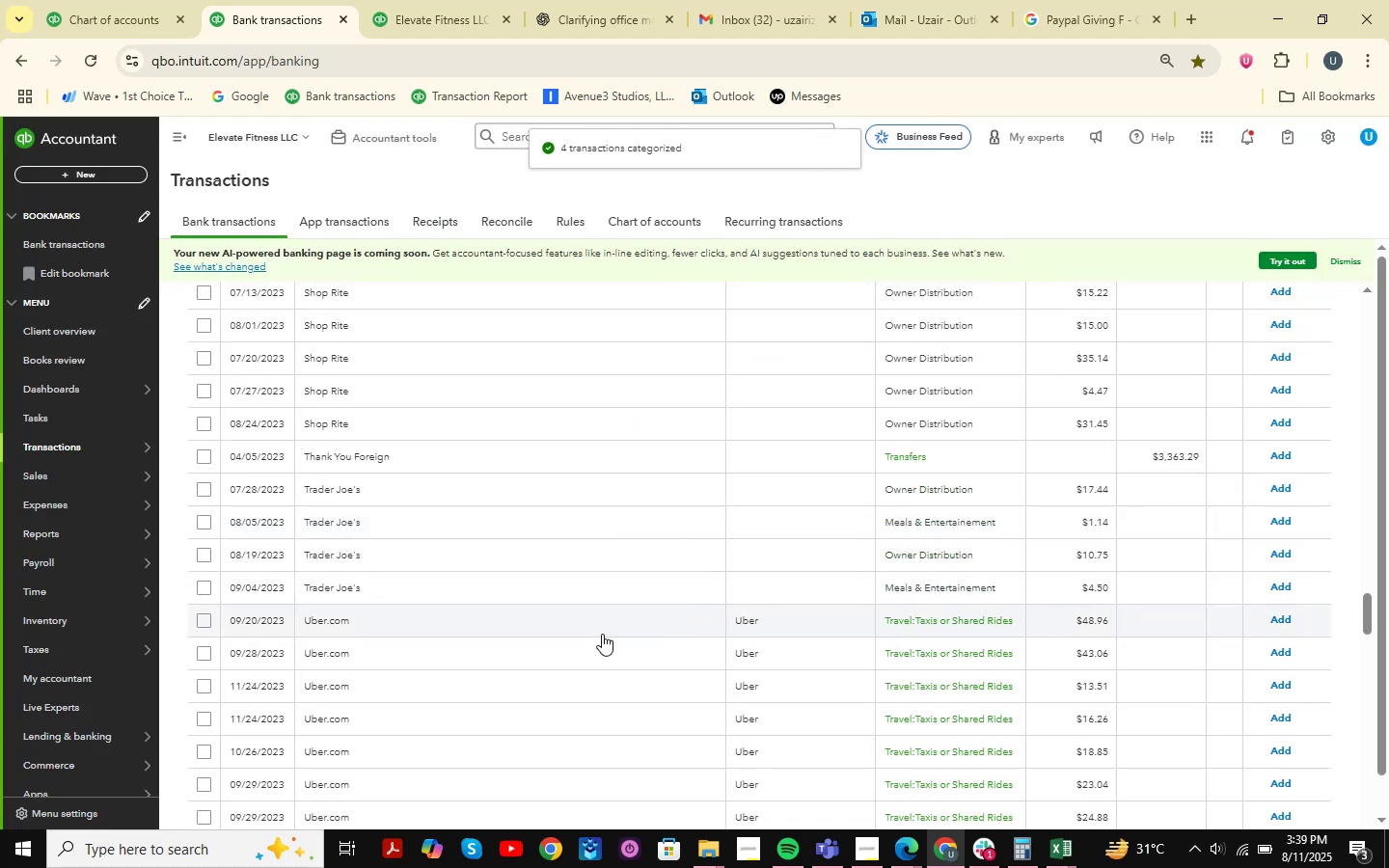 
scroll: coordinate [437, 453], scroll_direction: up, amount: 20.0
 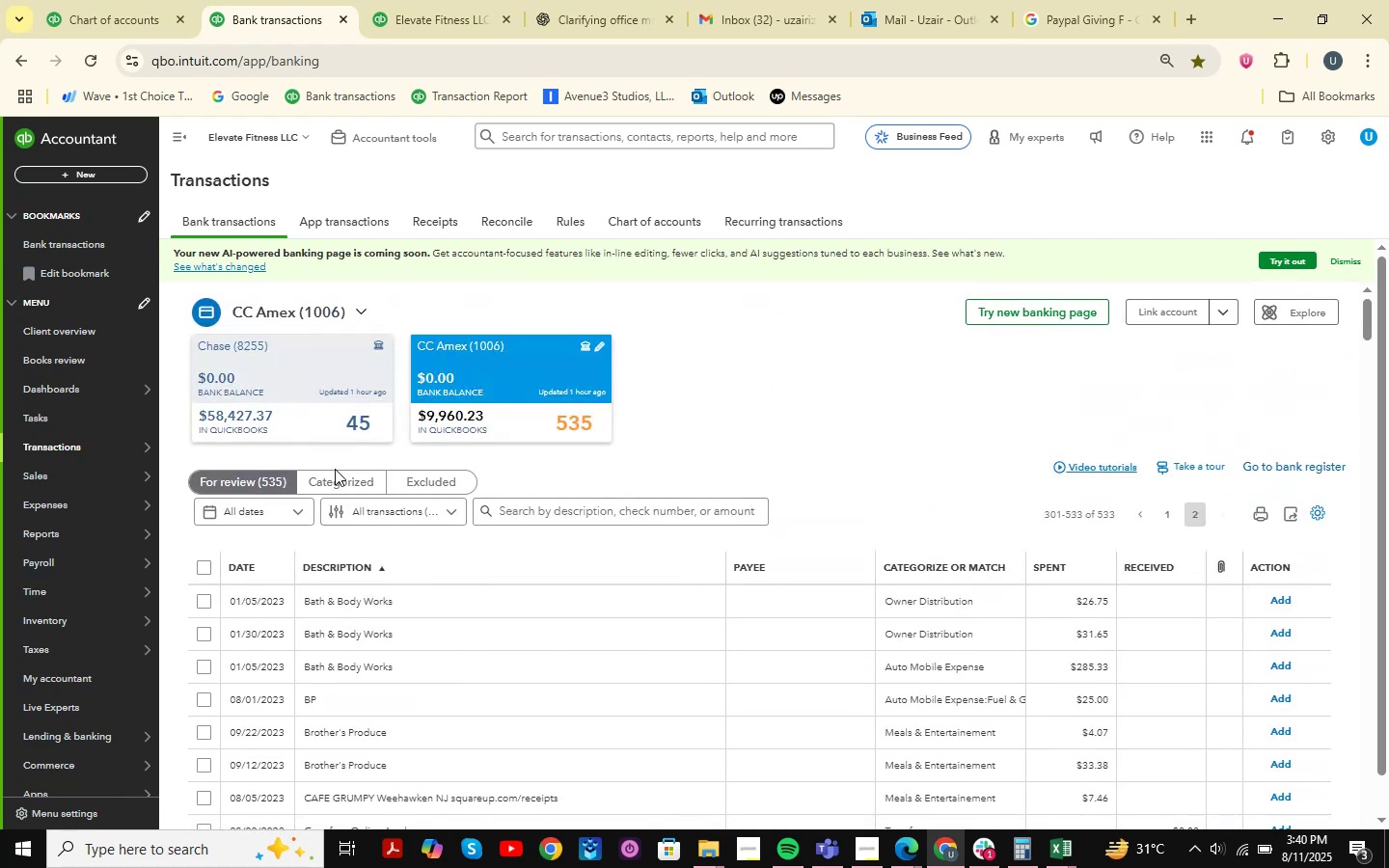 
scroll: coordinate [598, 418], scroll_direction: down, amount: 11.0
 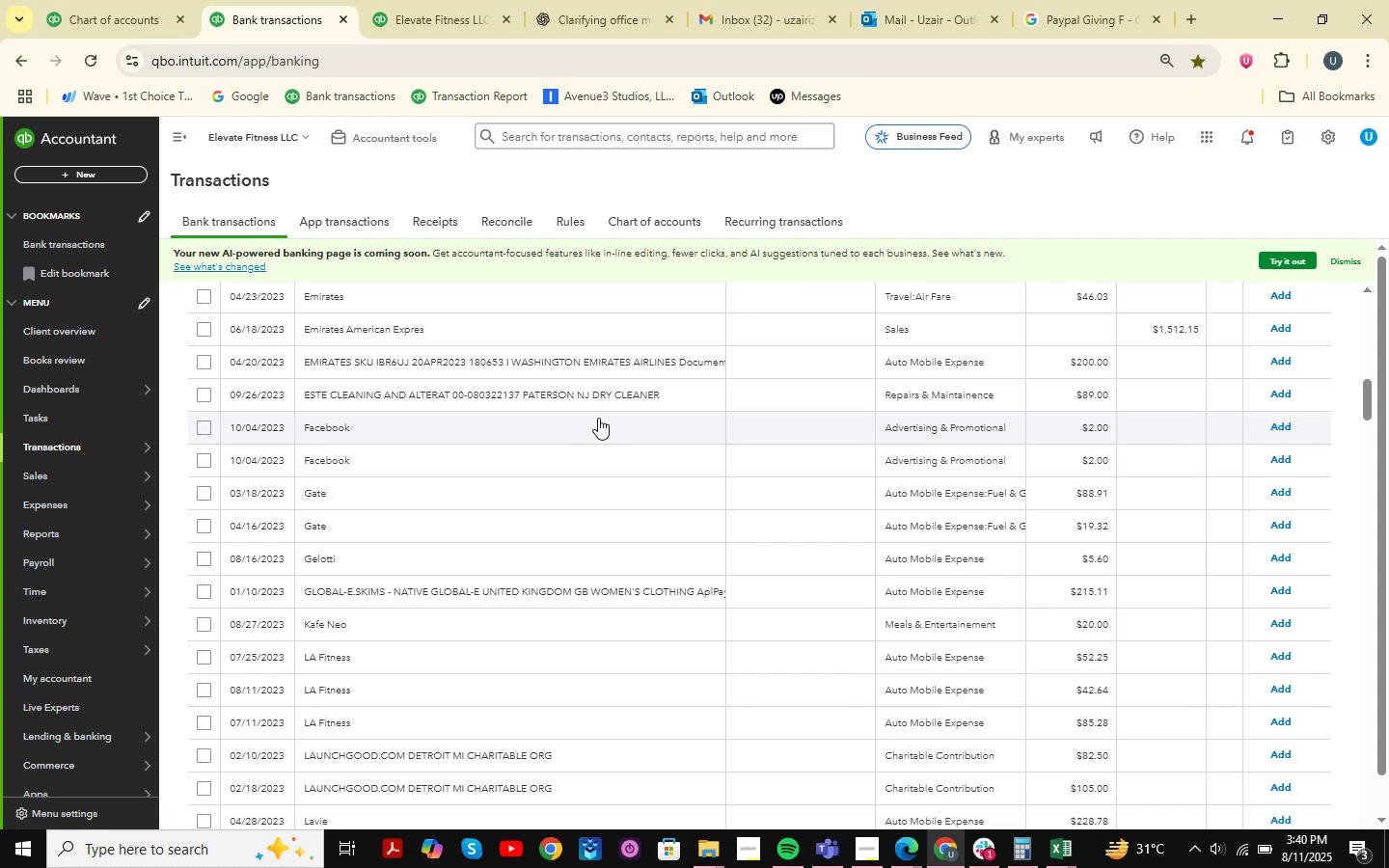 
wait(5.08)
 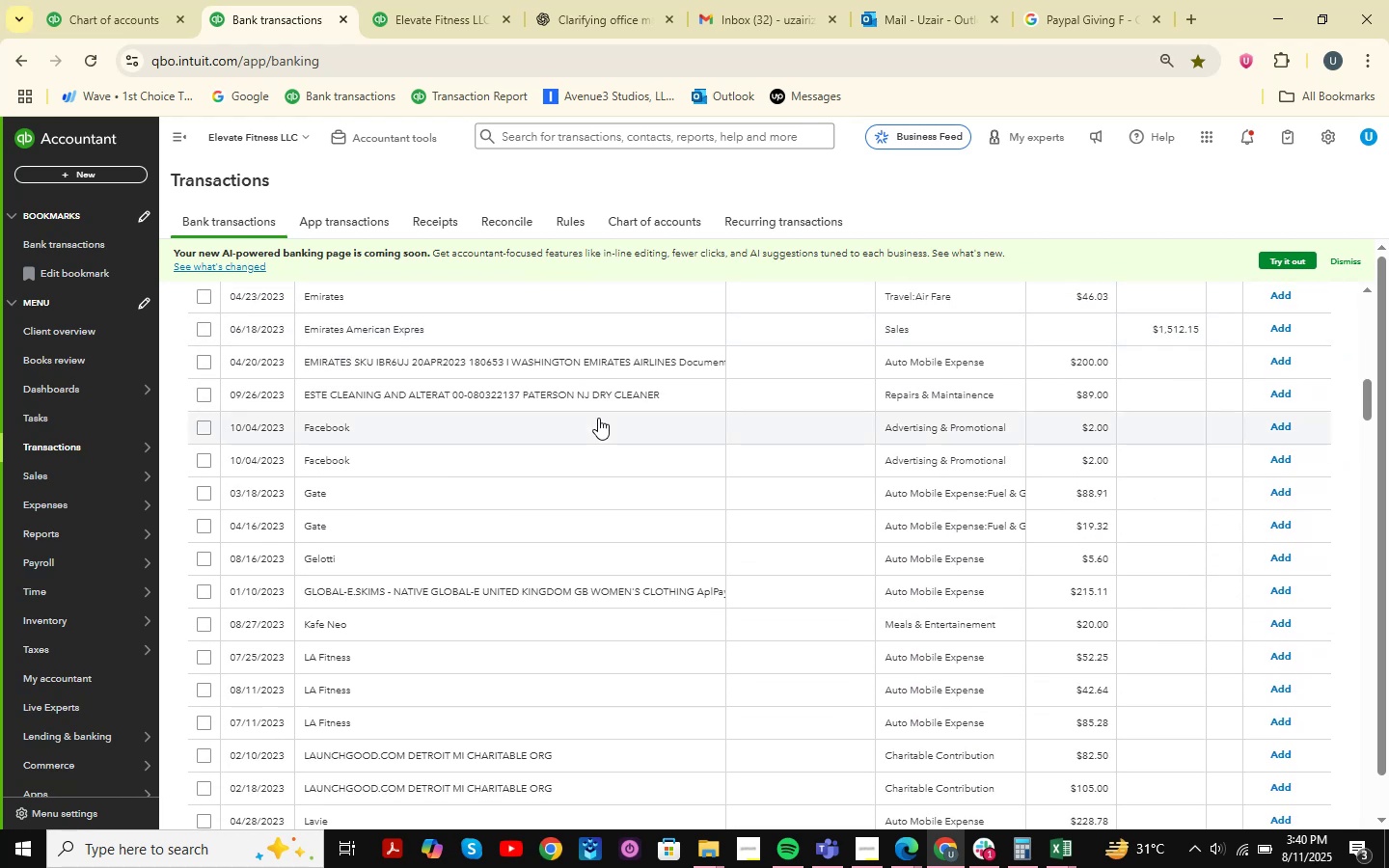 
left_click([1272, 19])
 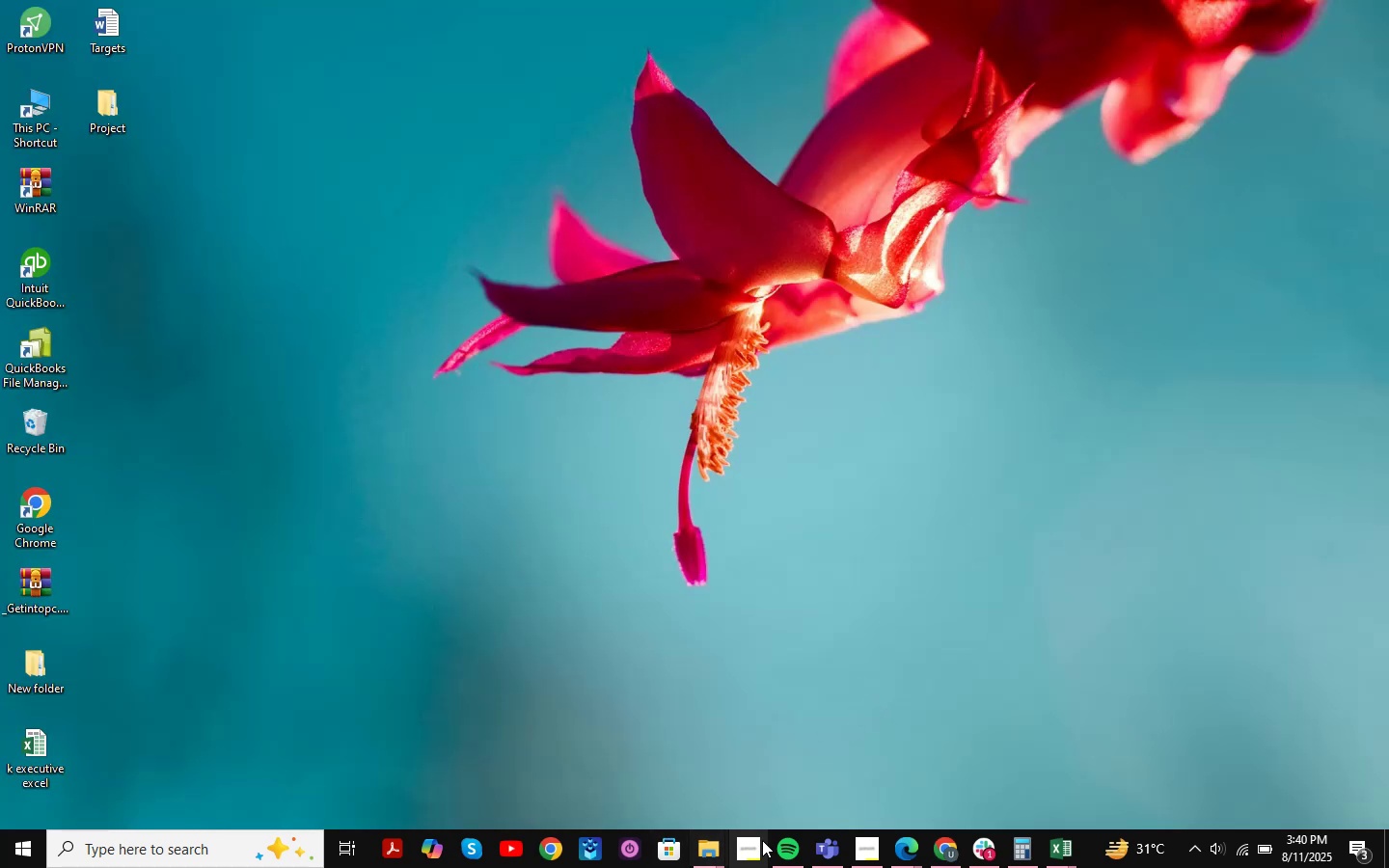 
left_click([711, 853])
 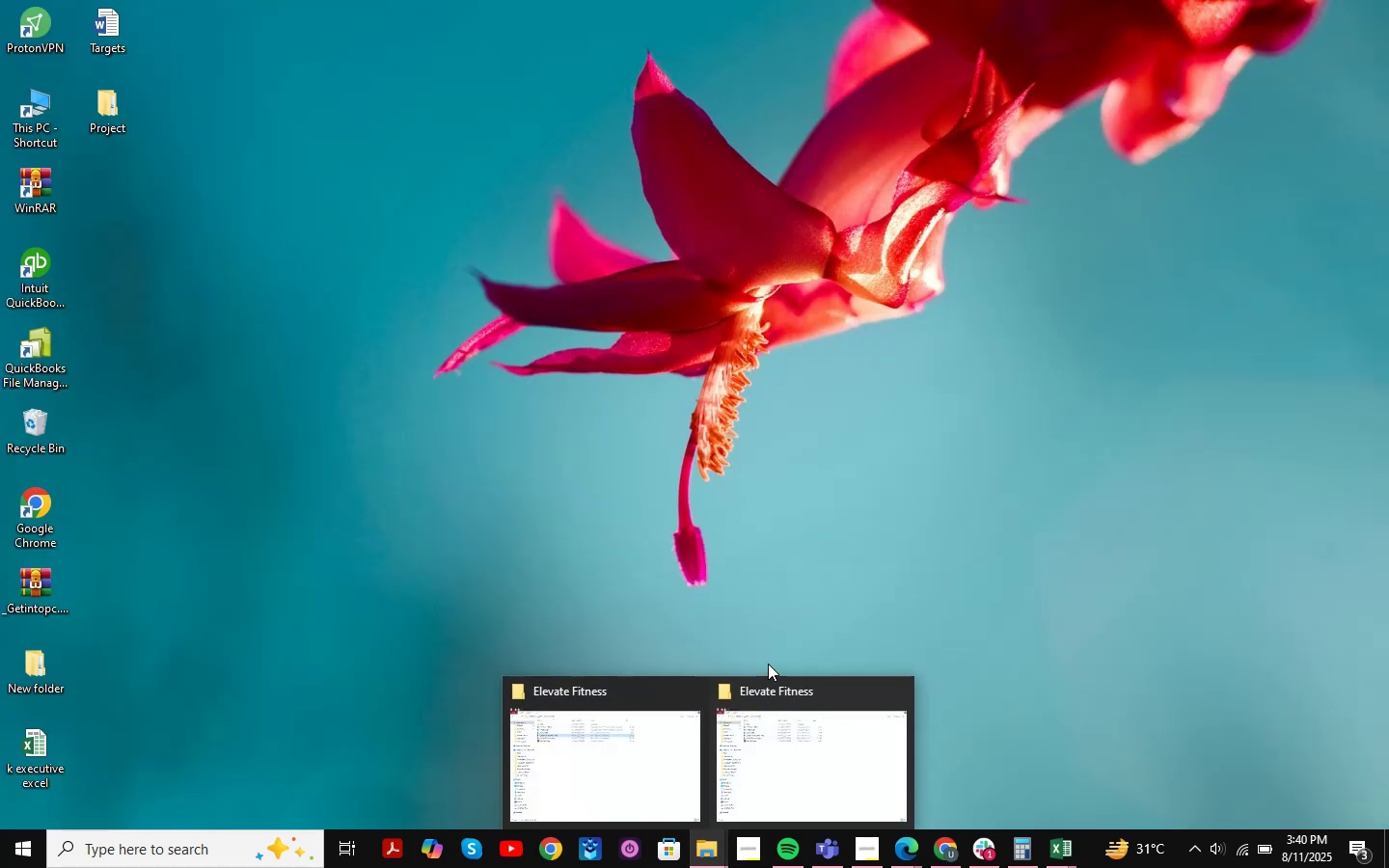 
mouse_move([773, 733])
 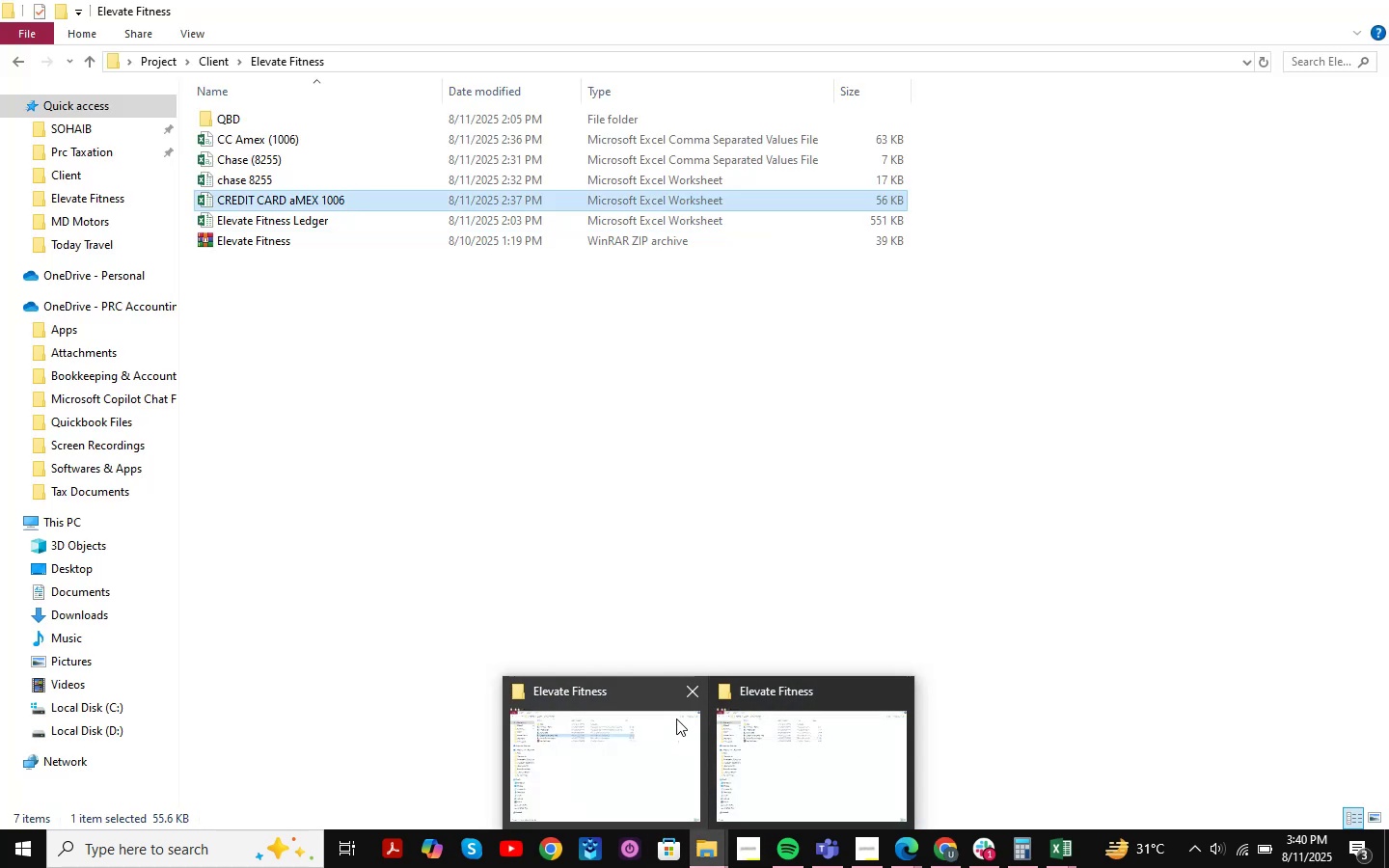 
double_click([691, 729])
 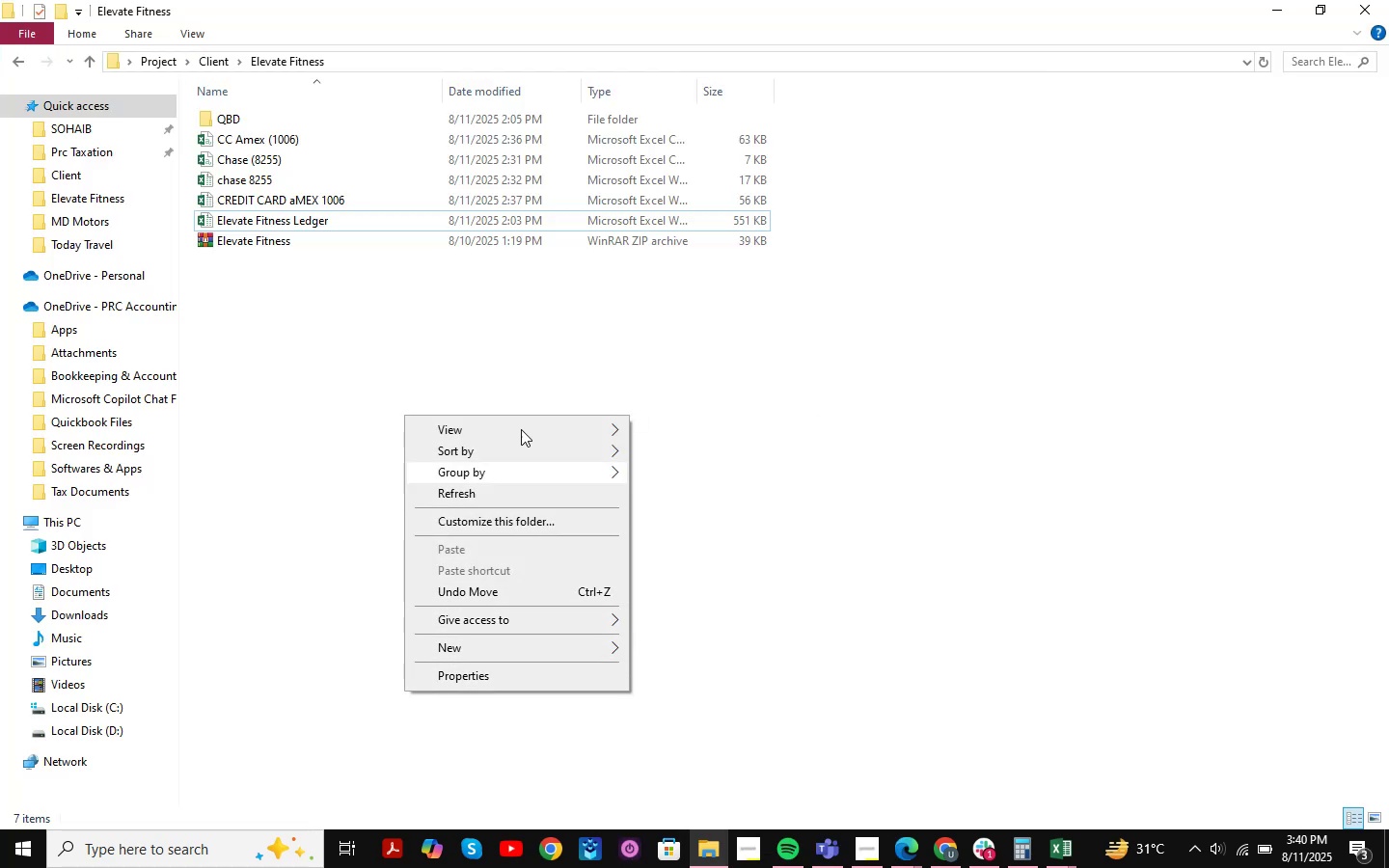 
left_click([6, 63])
 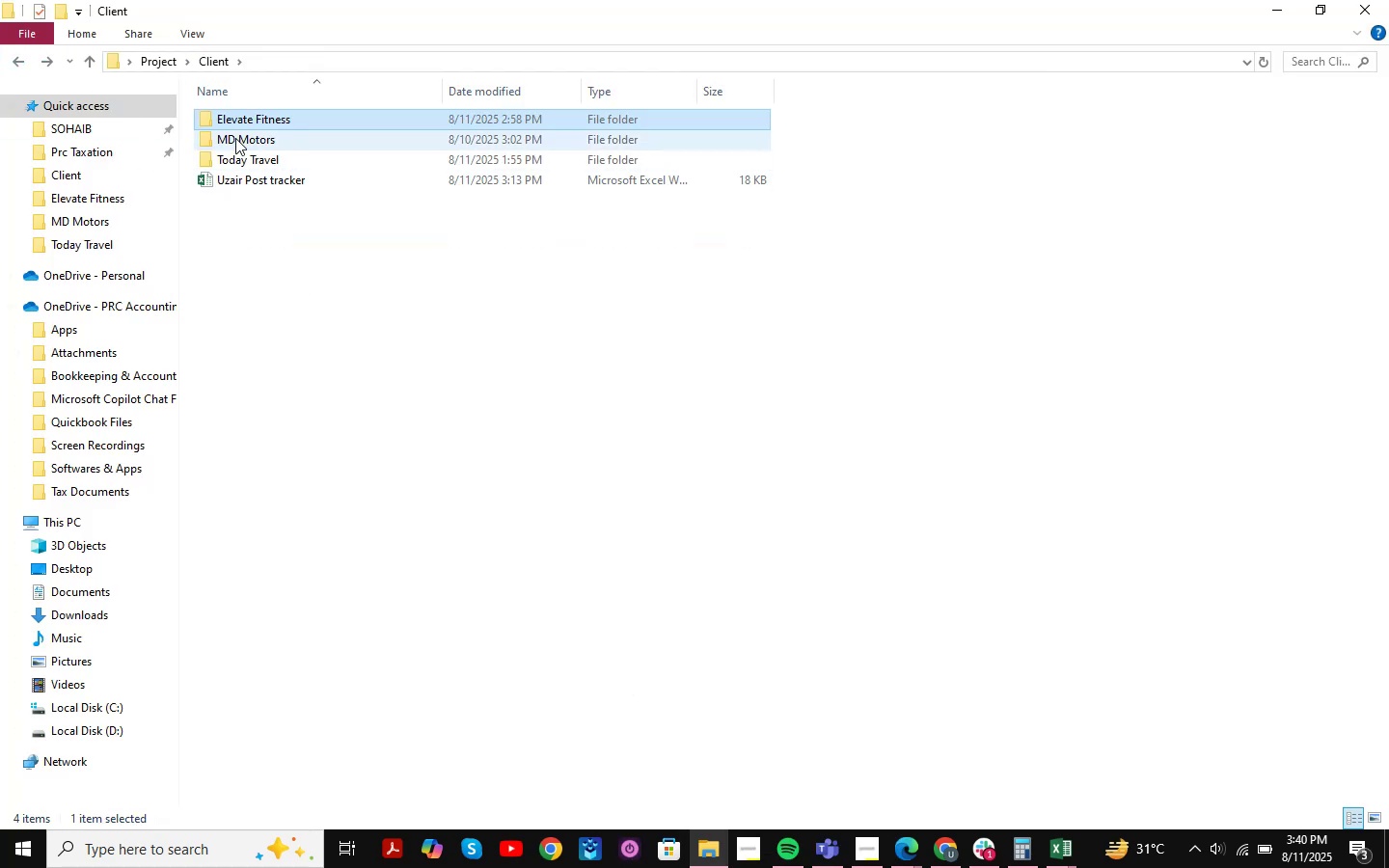 
double_click([235, 138])
 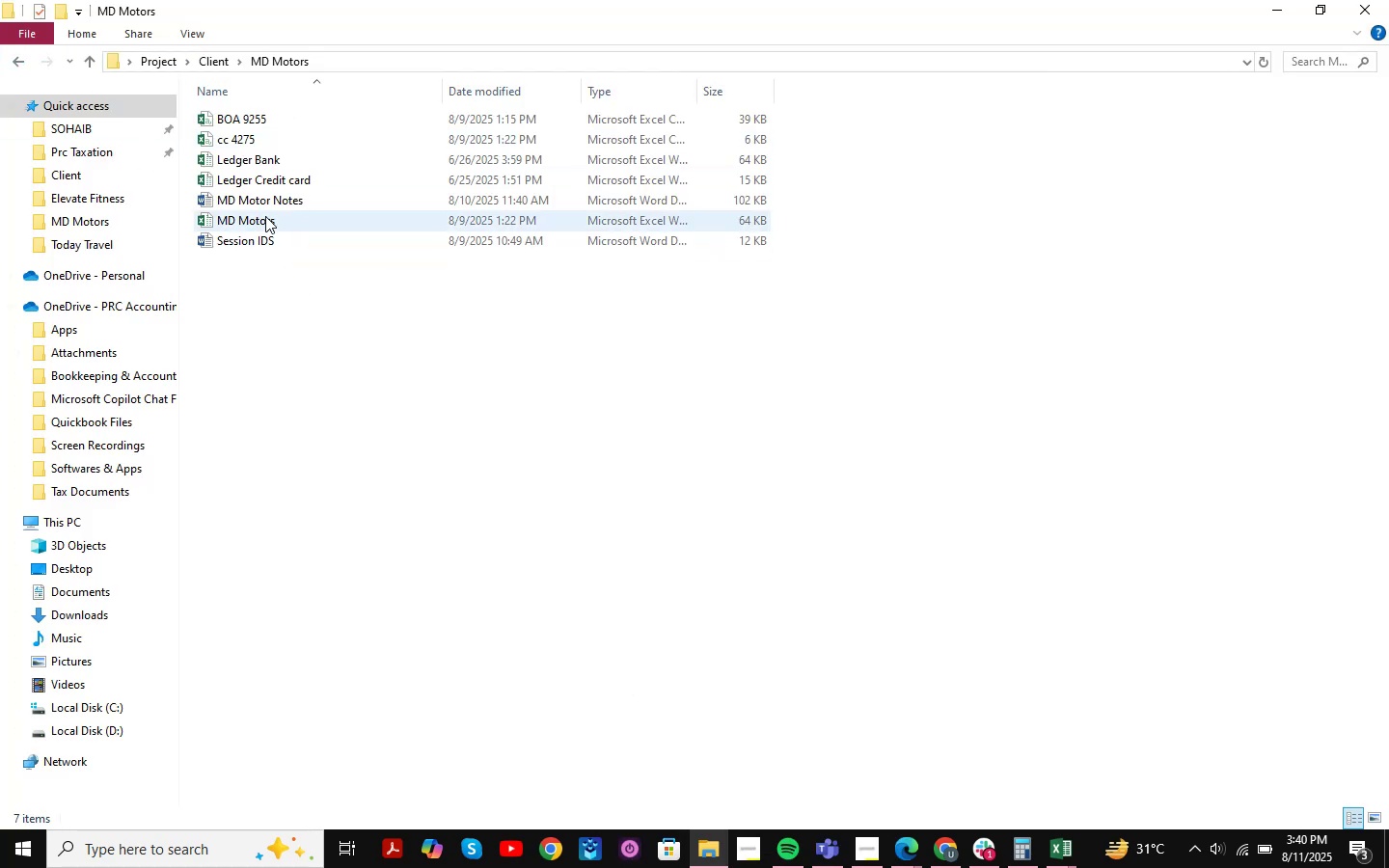 
left_click([272, 207])
 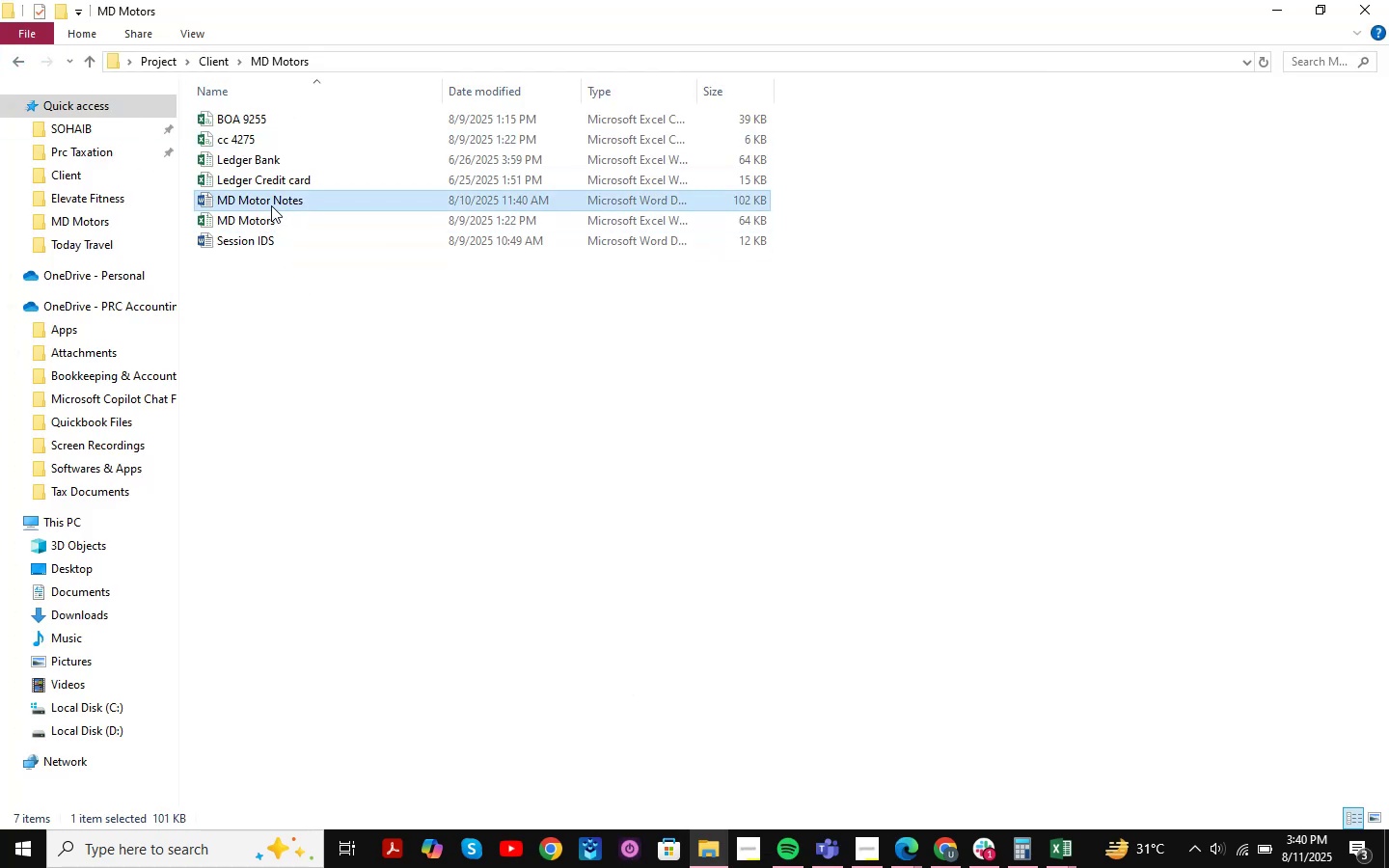 
right_click([271, 205])
 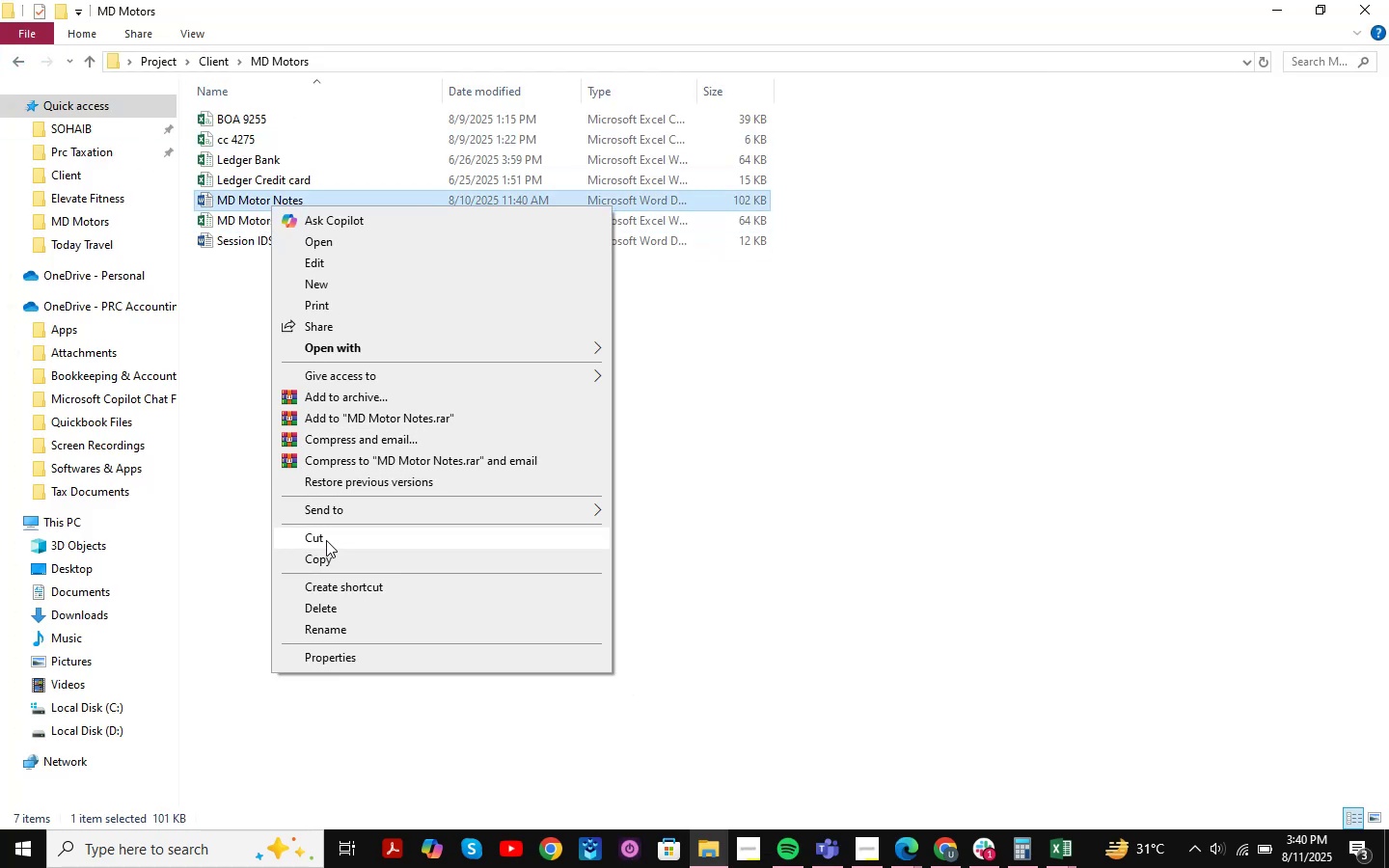 
left_click([327, 553])
 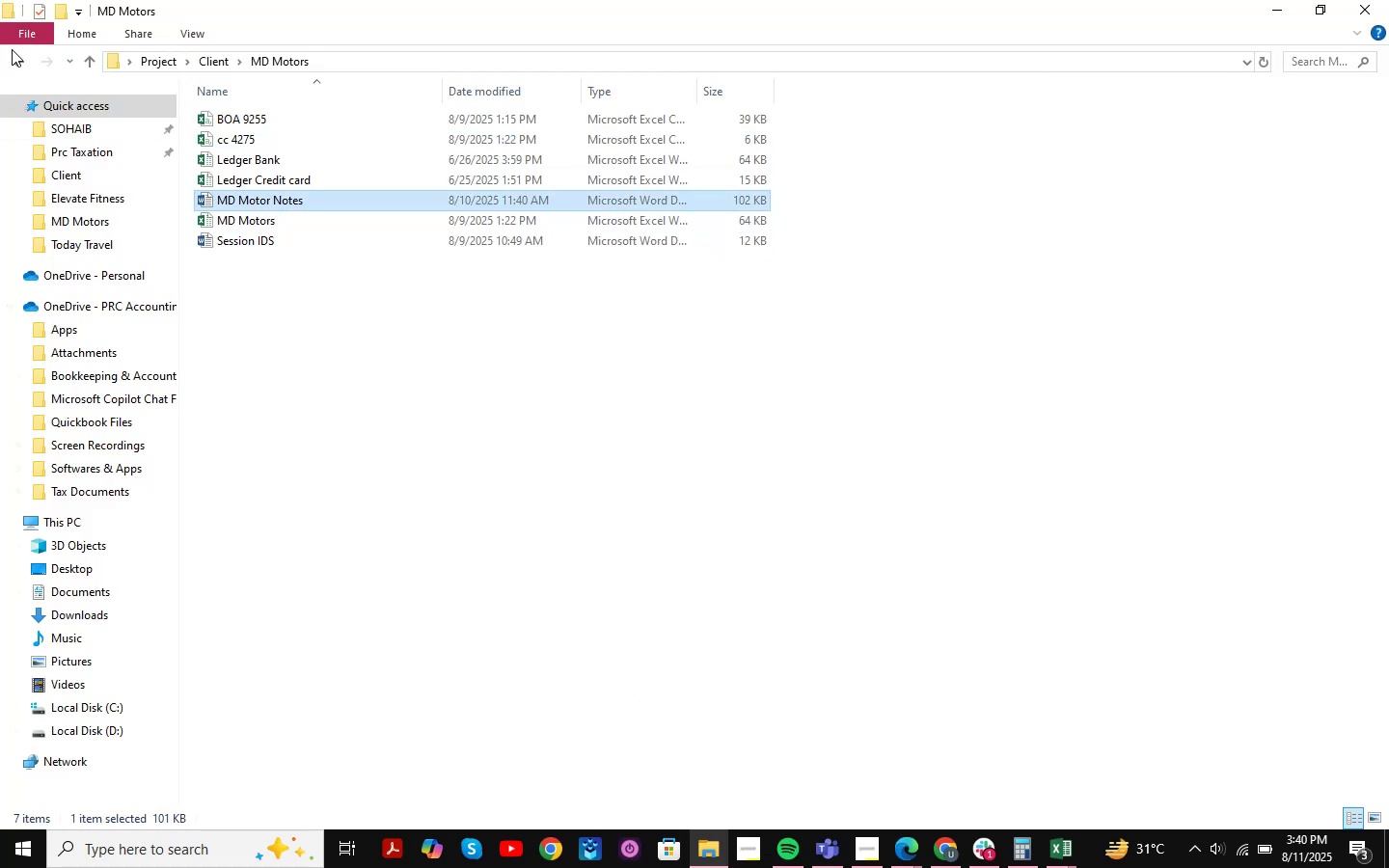 
left_click([20, 60])
 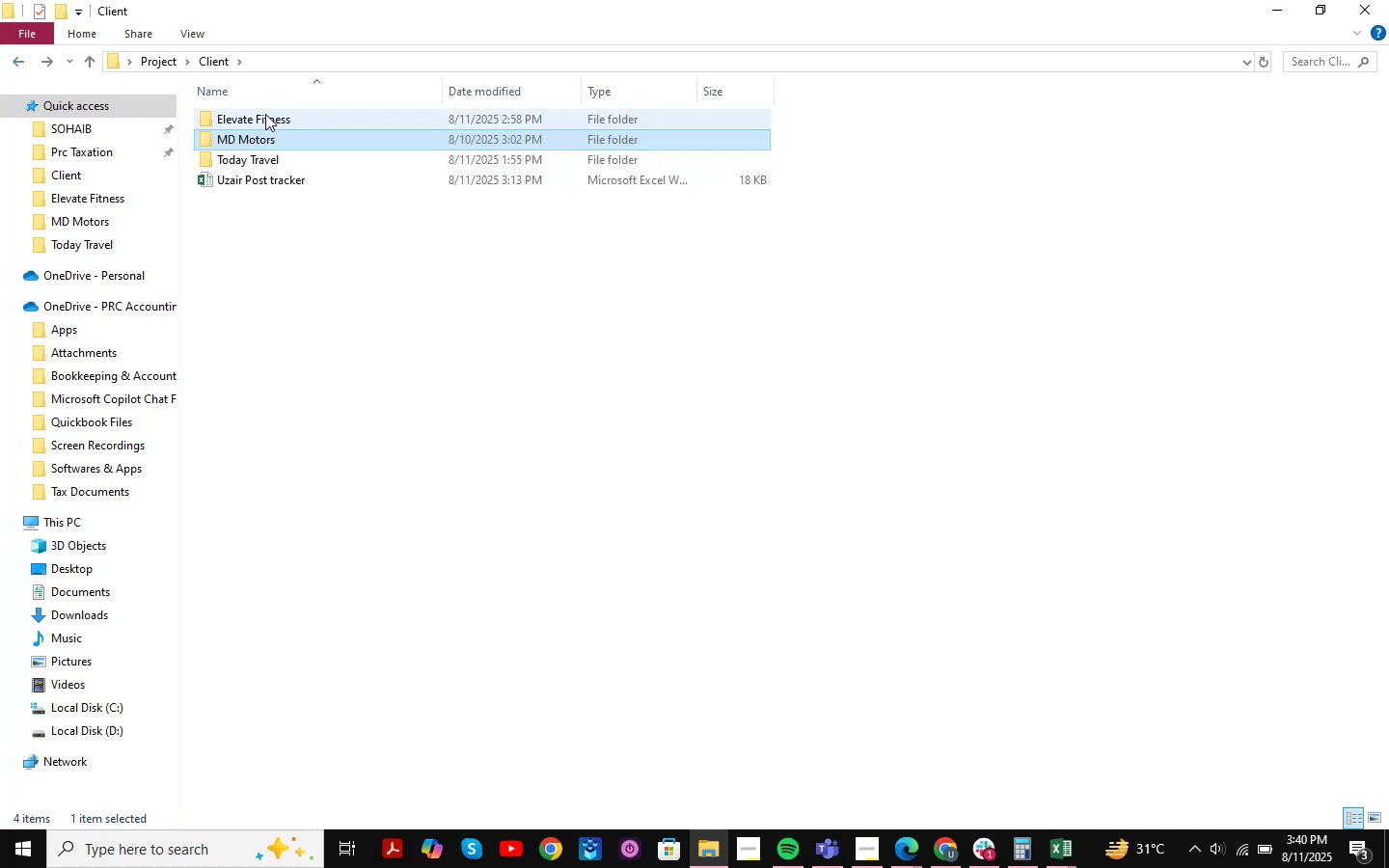 
double_click([265, 114])
 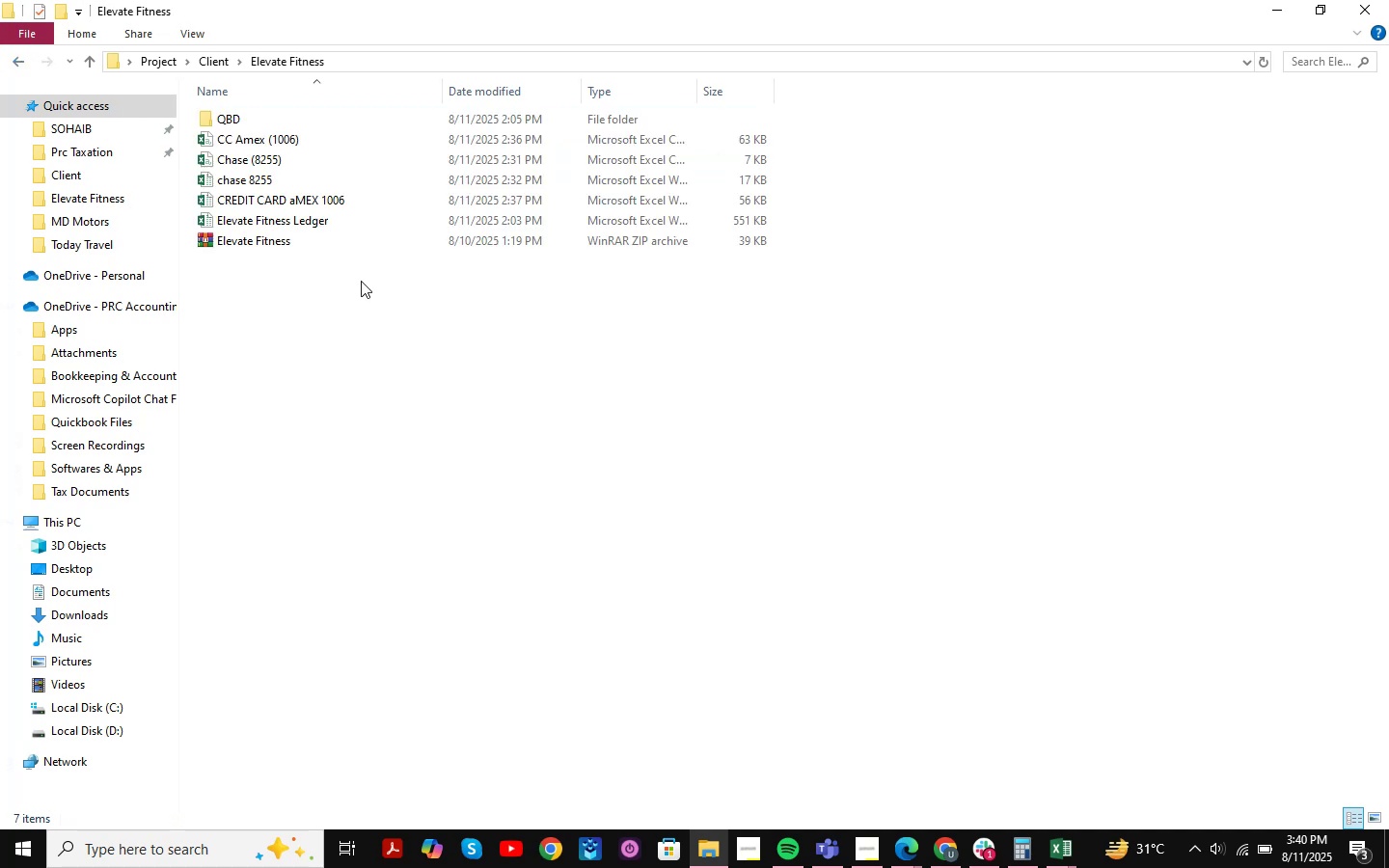 
right_click([353, 277])
 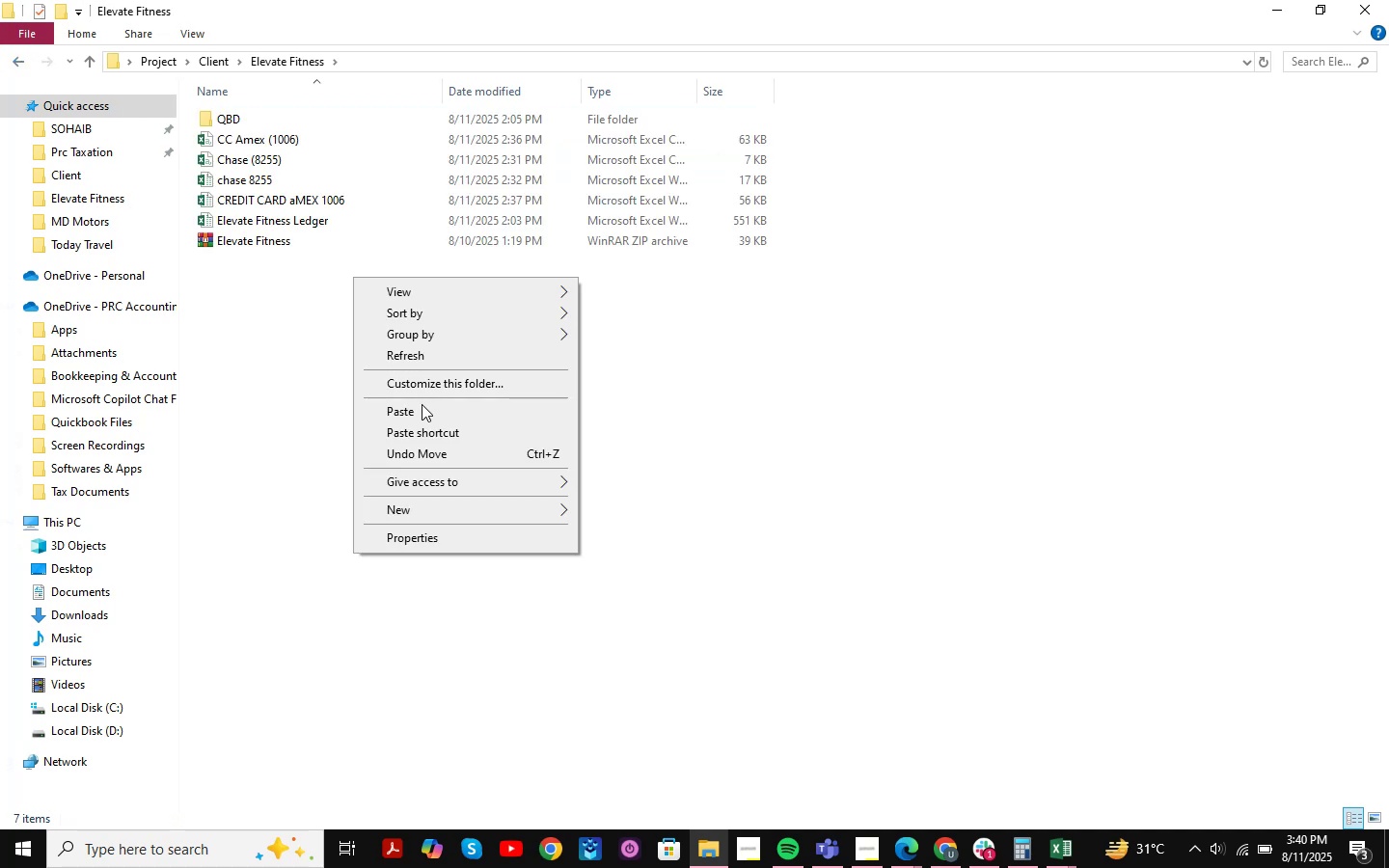 
left_click([420, 410])
 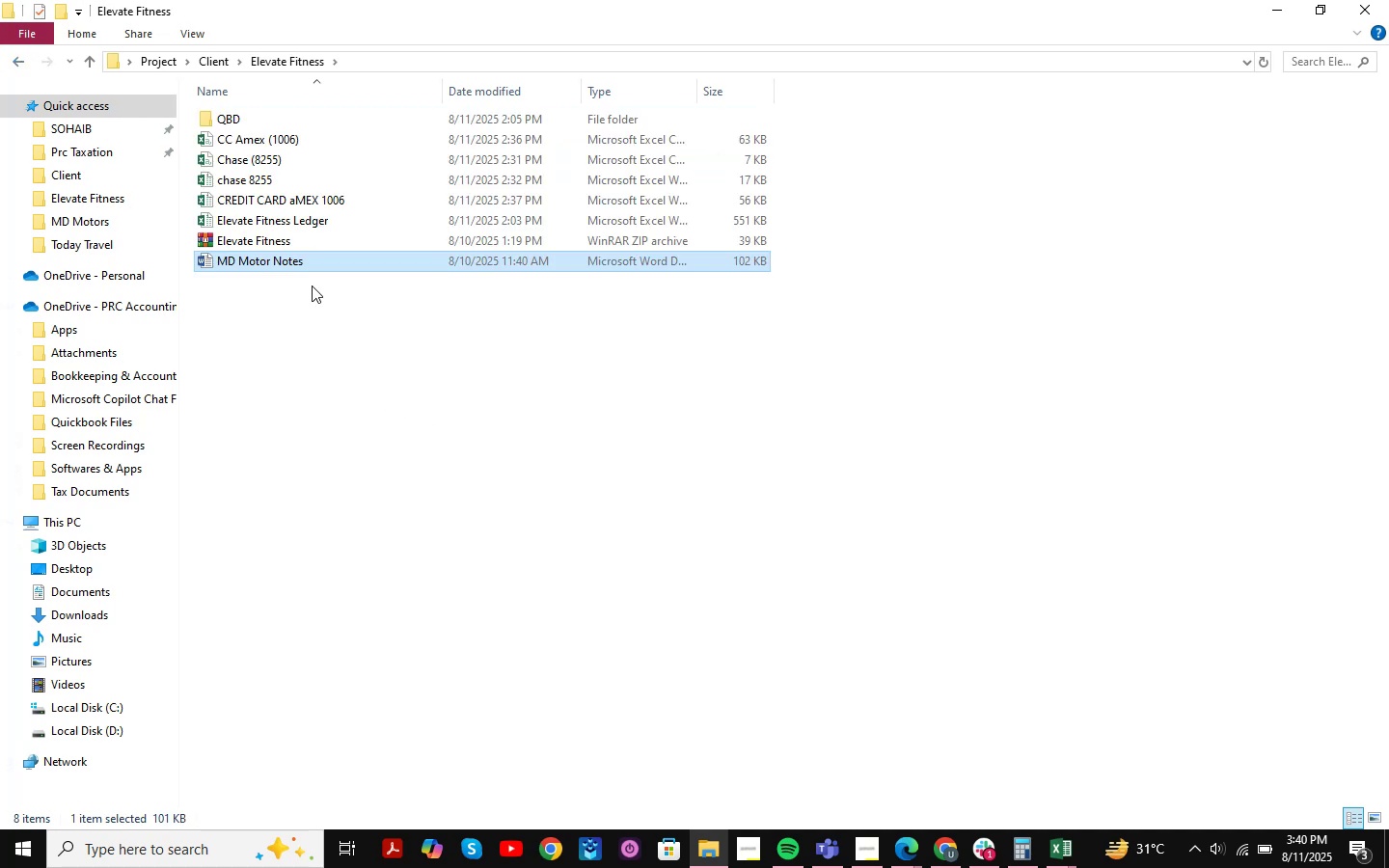 
right_click([285, 250])
 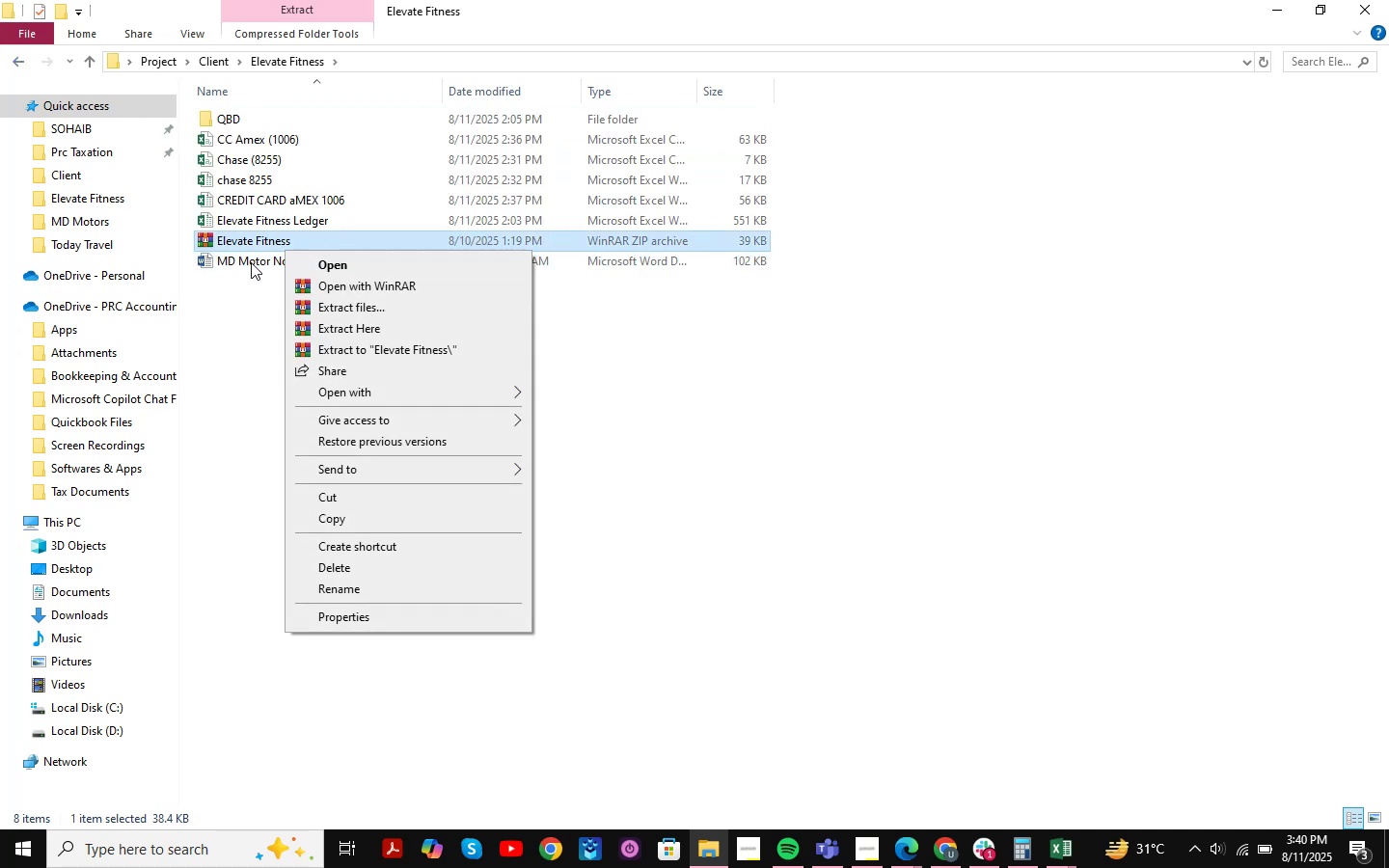 
left_click([244, 263])
 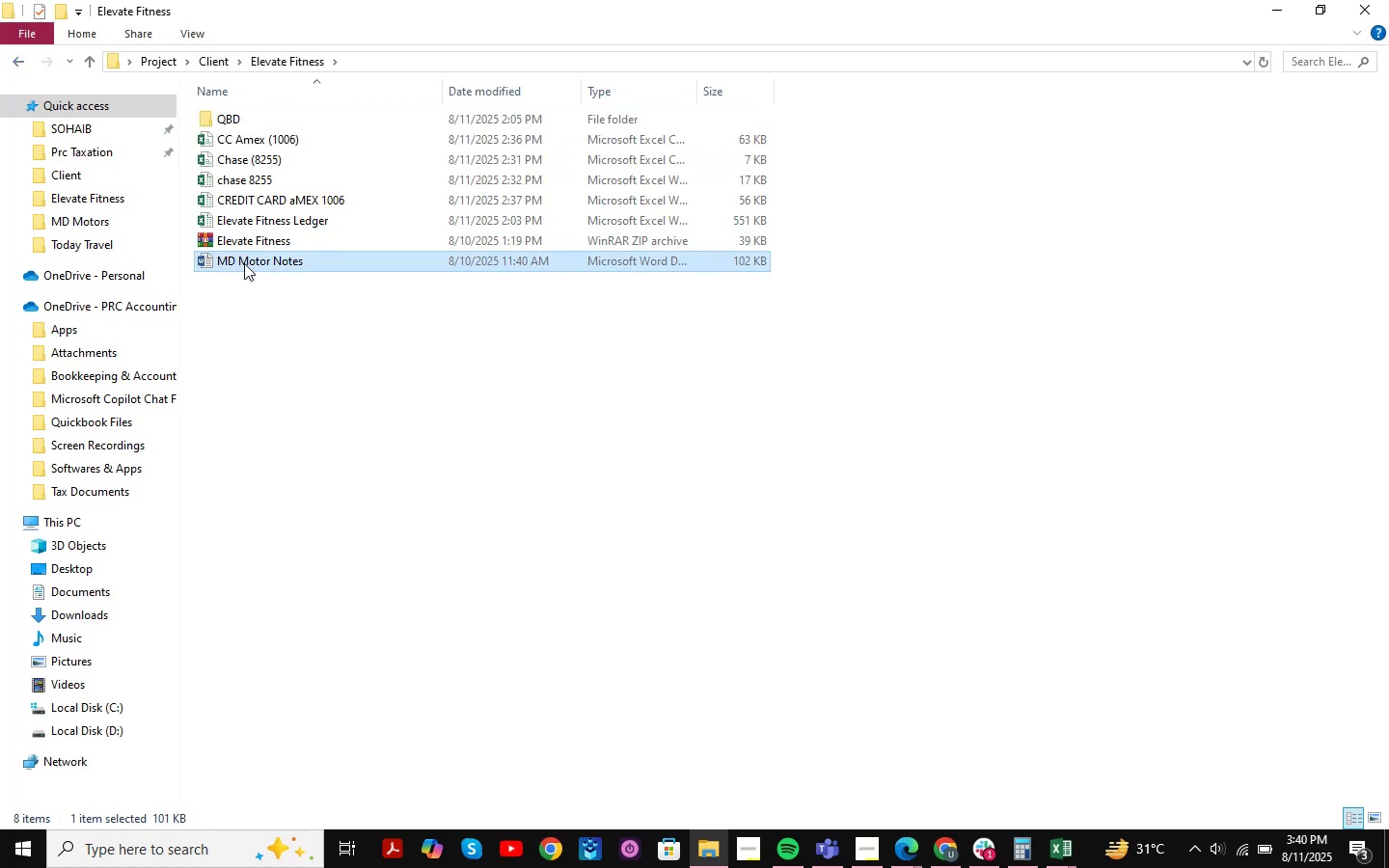 
right_click([244, 263])
 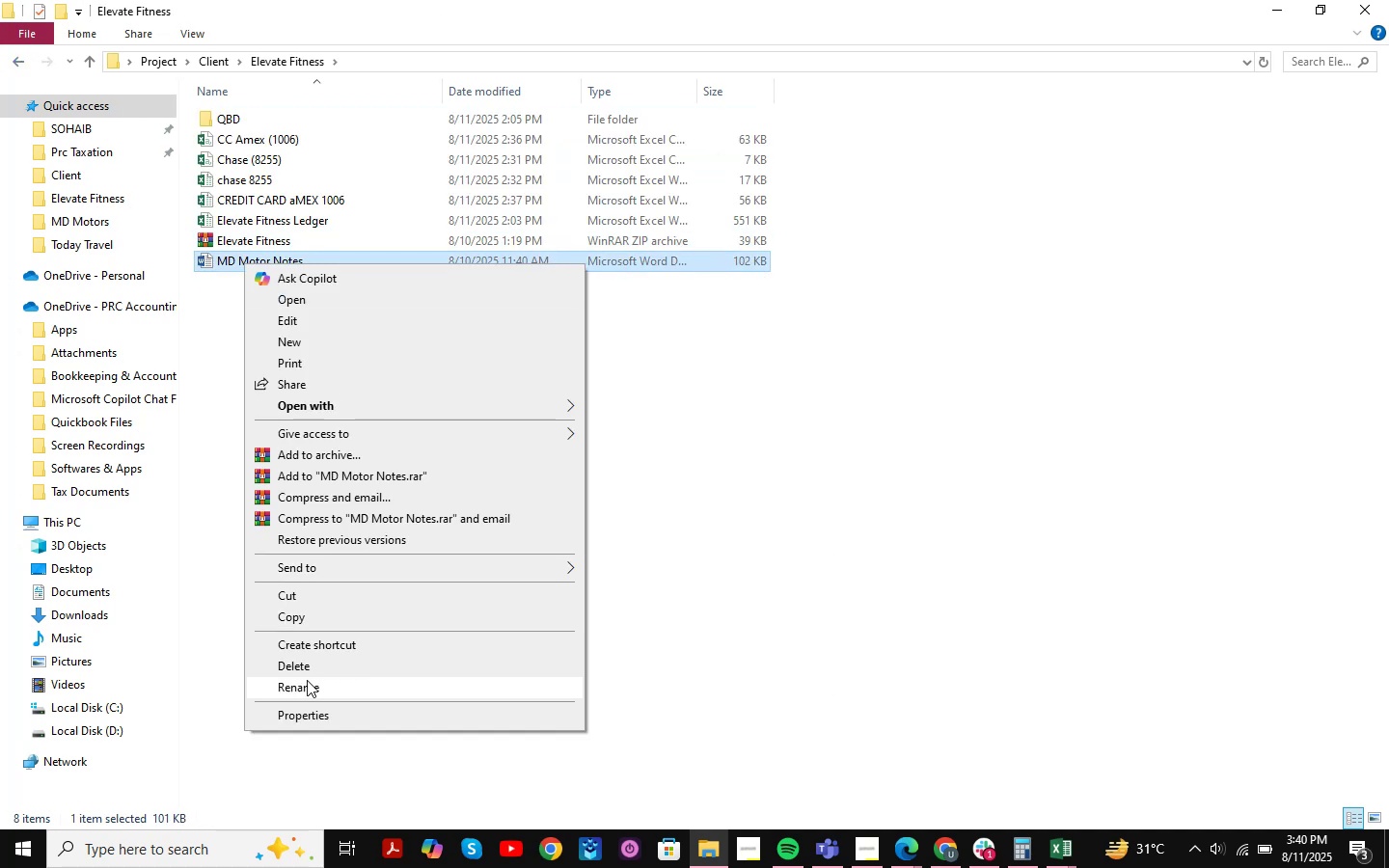 
left_click([308, 681])
 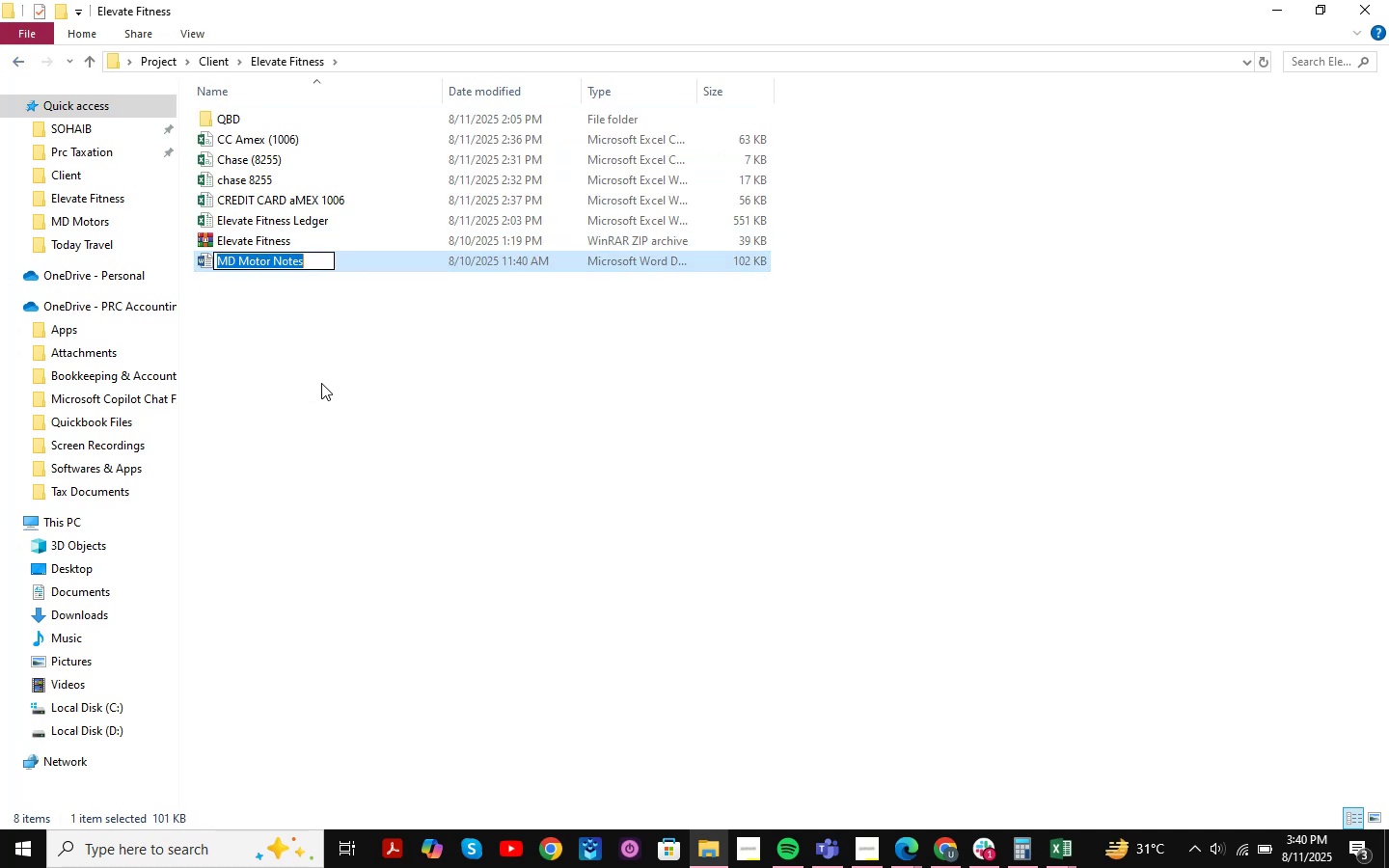 
wait(6.27)
 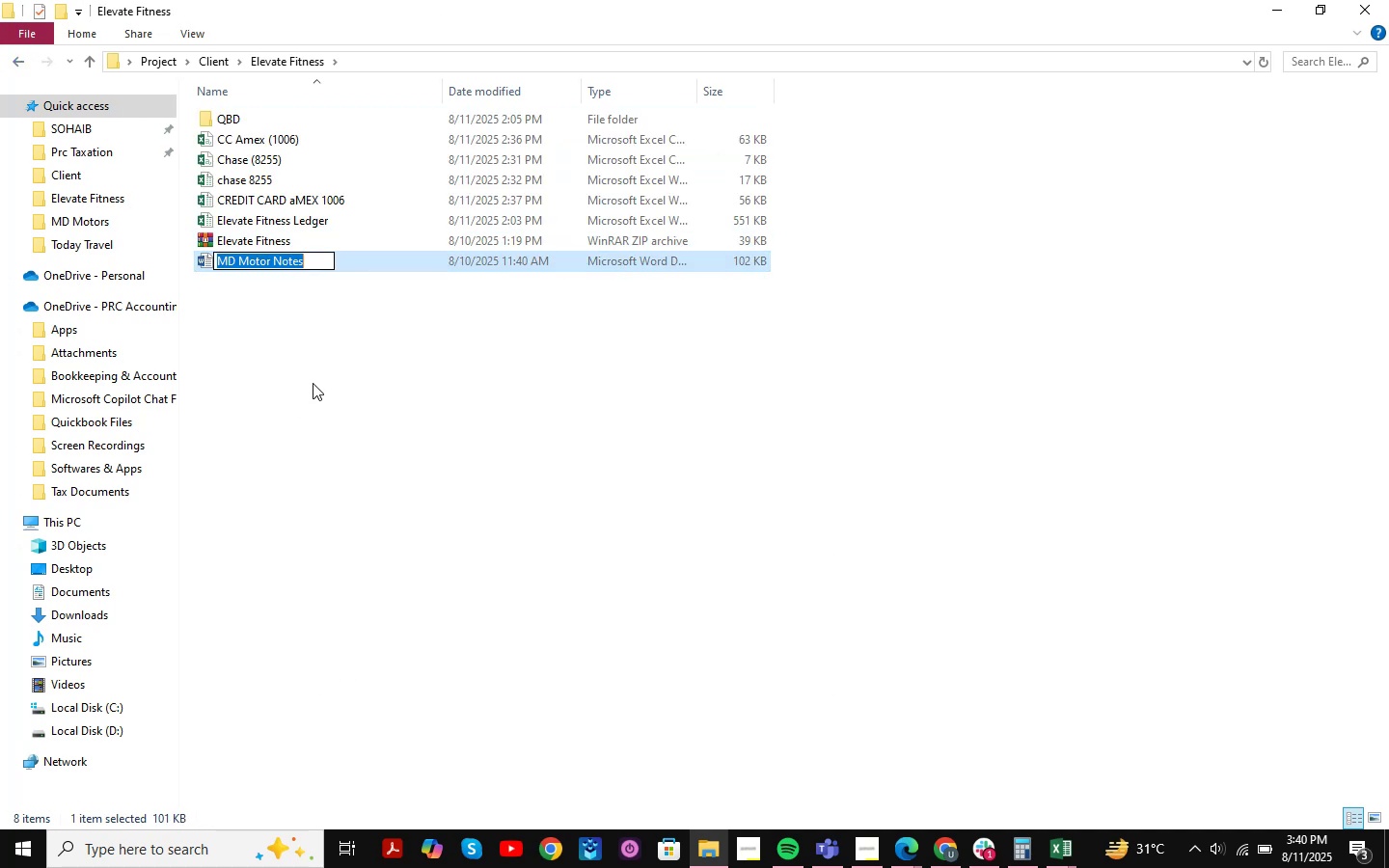 
type(Elevate Fitness 2023 Notes )
 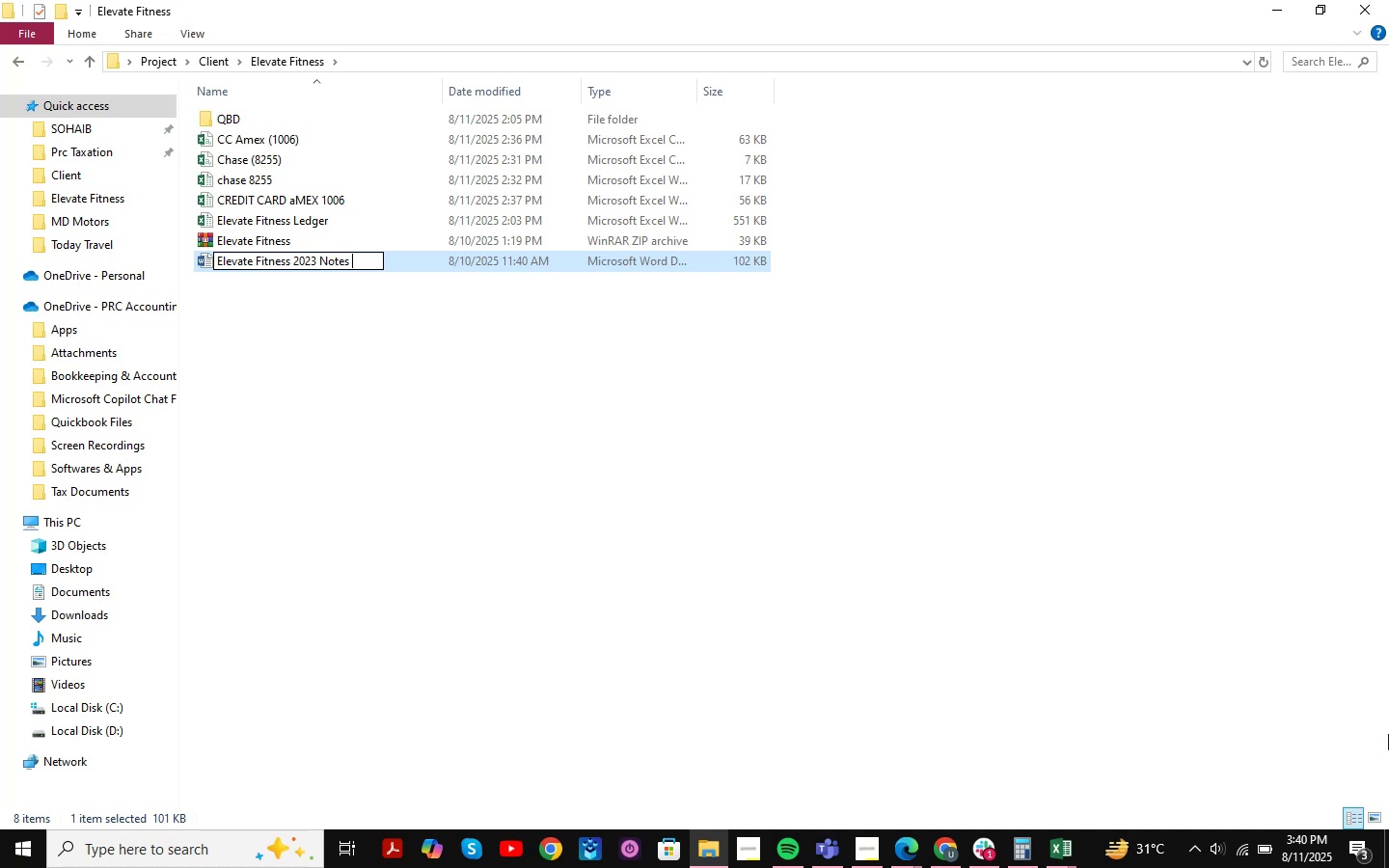 
key(Enter)
 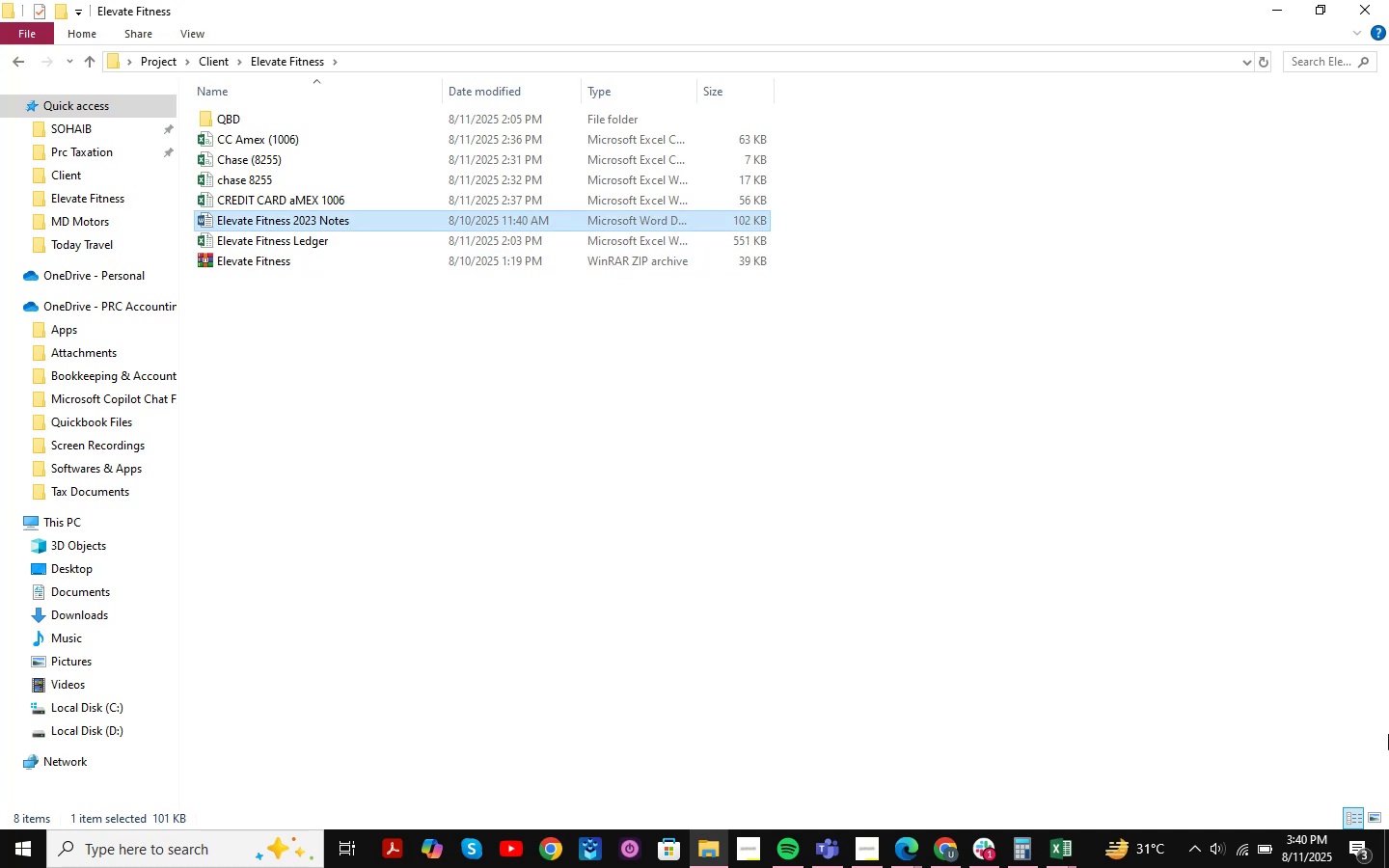 
key(Enter)
 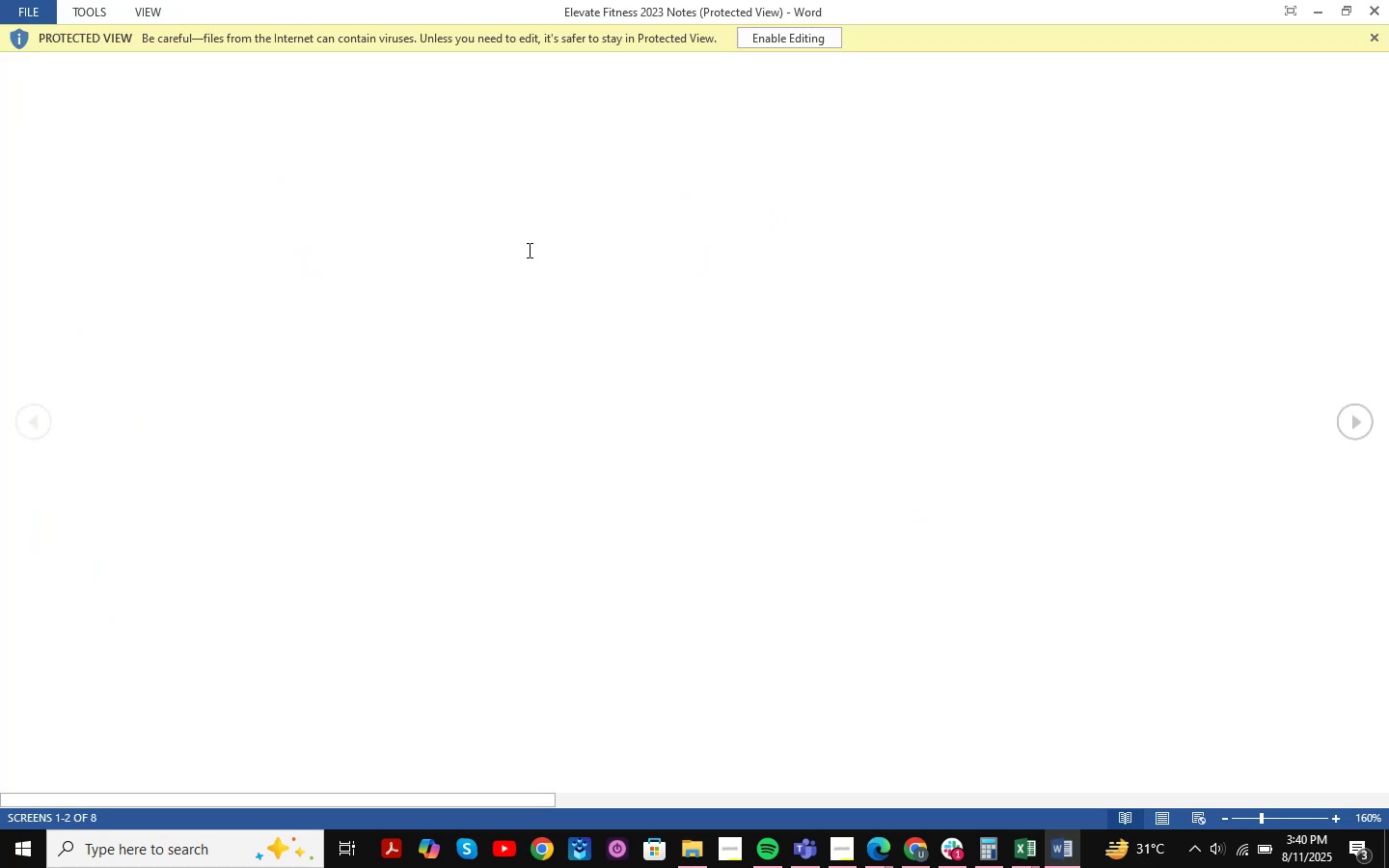 
left_click([807, 36])
 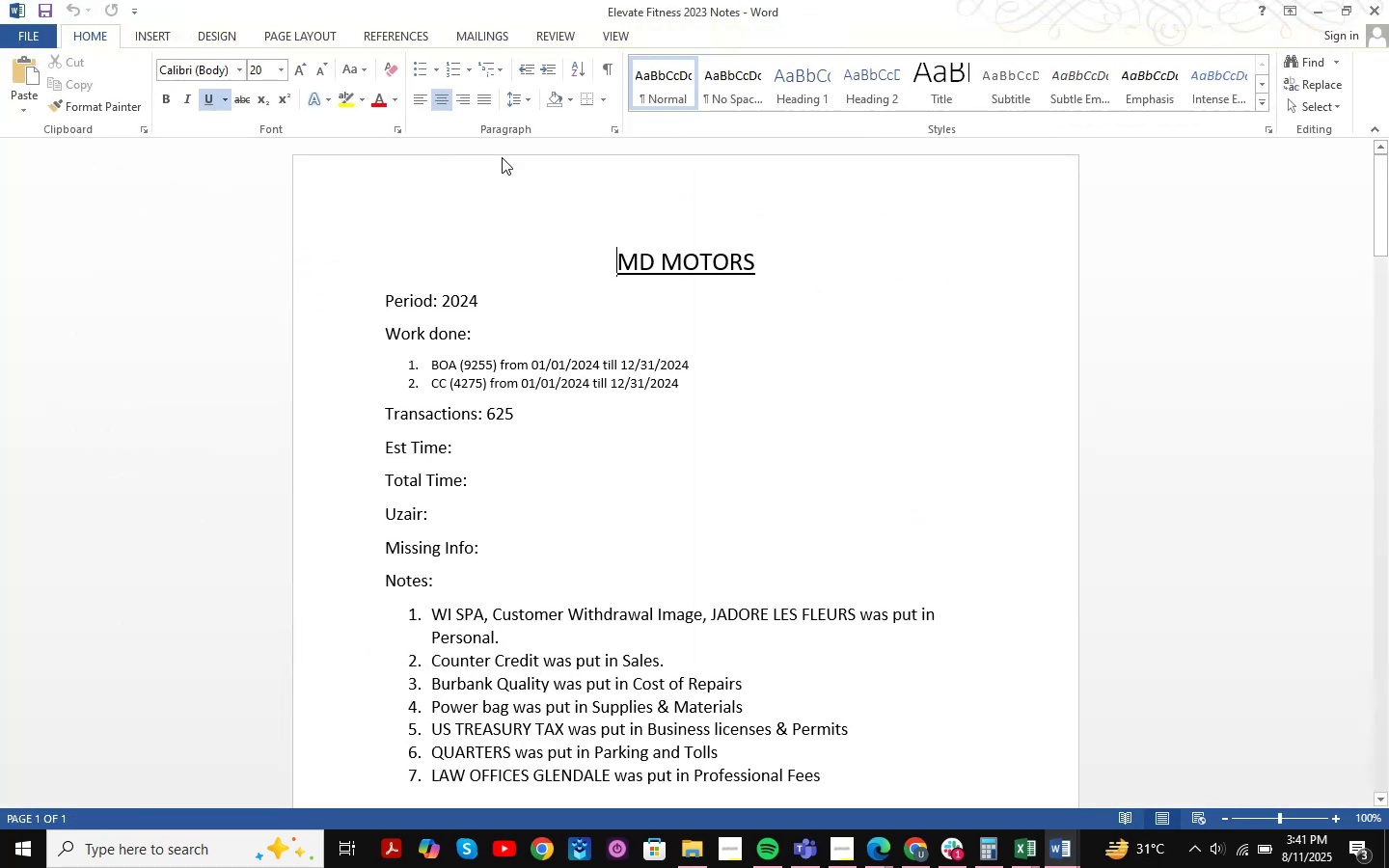 
left_click([768, 251])
 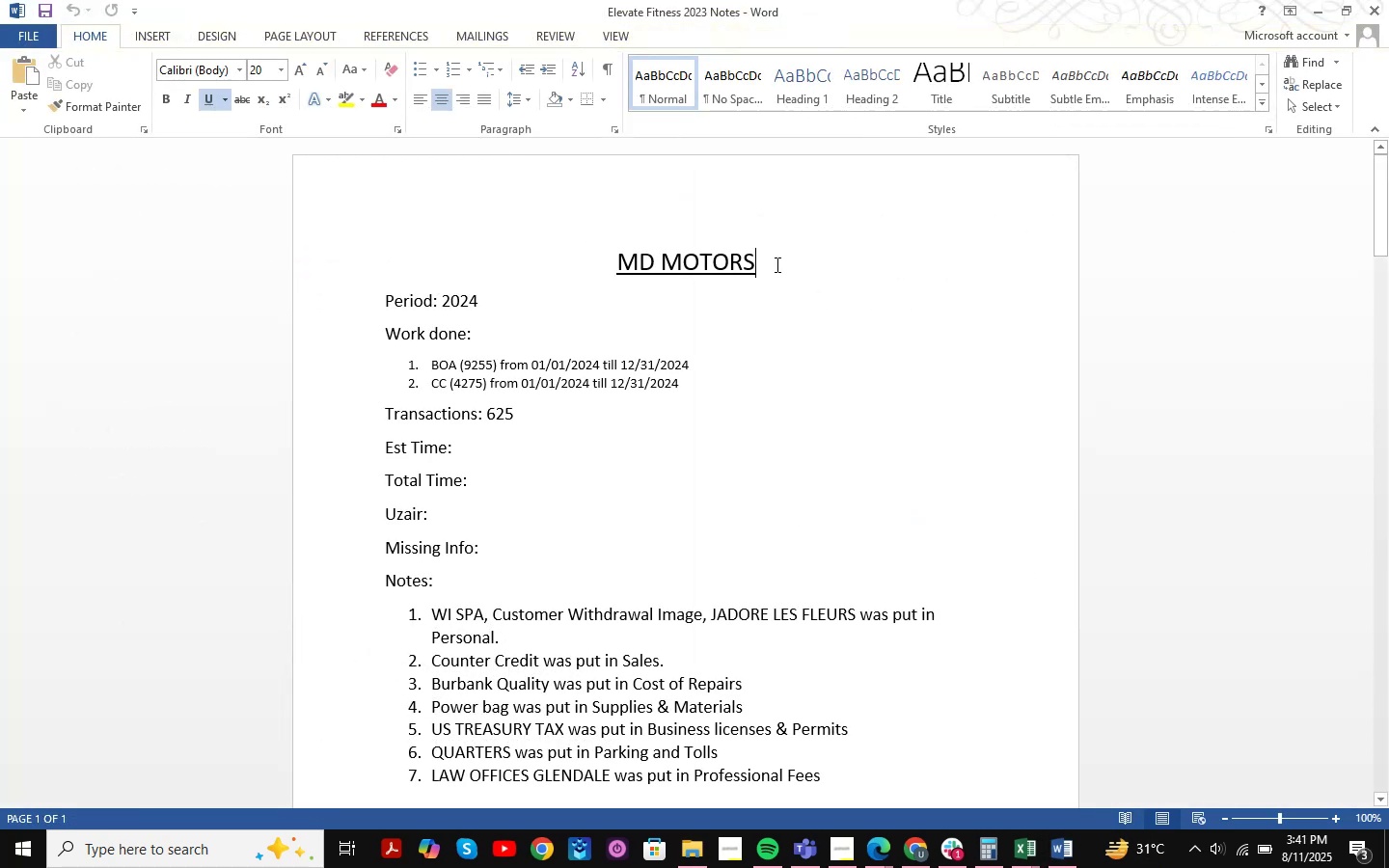 
left_click_drag(start_coordinate=[781, 265], to_coordinate=[604, 256])
 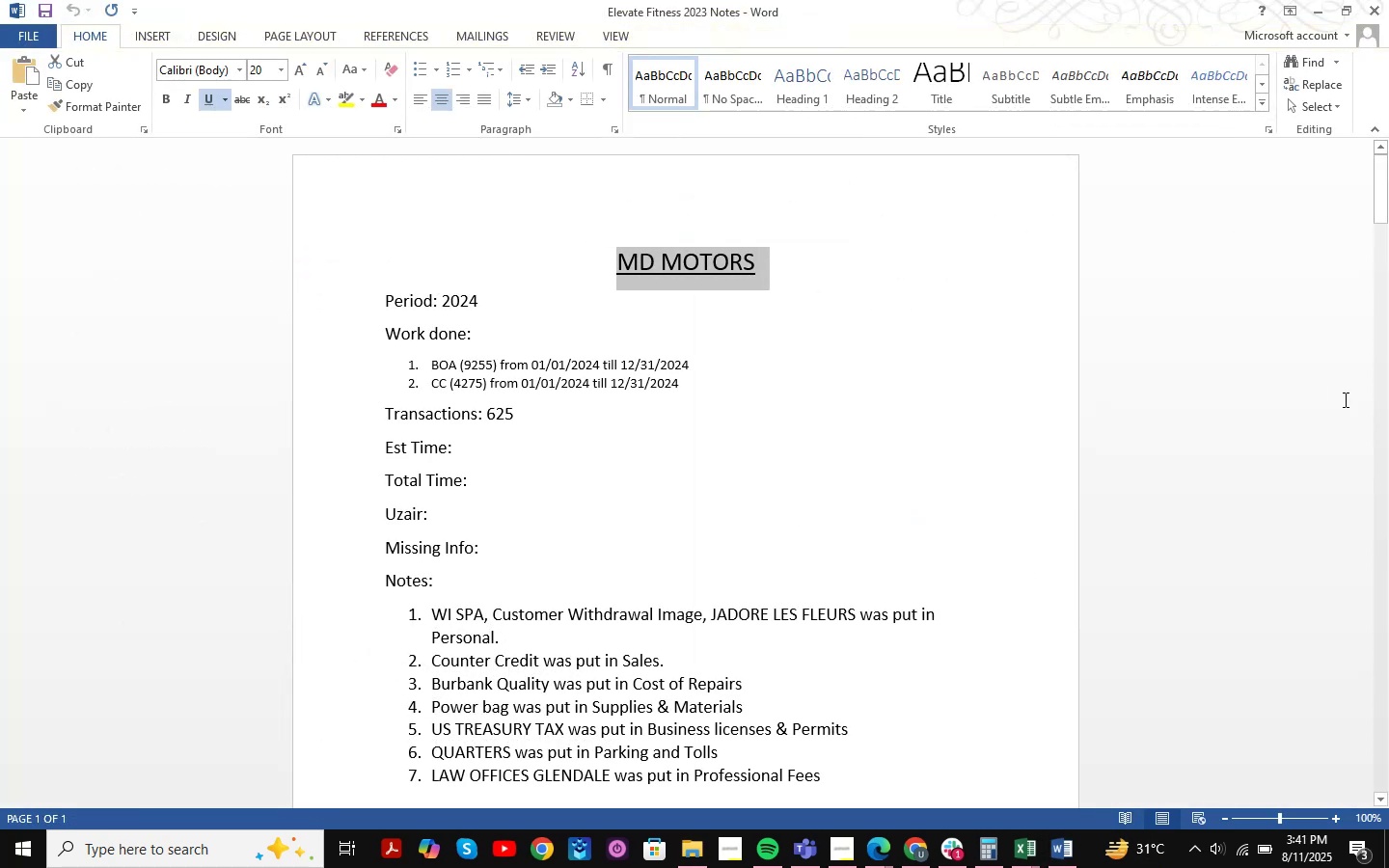 
type(ELEVATE FIR)
key(Backspace)
key(Backspace)
key(Backspace)
key(Backspace)
key(Backspace)
key(Backspace)
key(Backspace)
key(Backspace)
key(Backspace)
key(Backspace)
key(Backspace)
 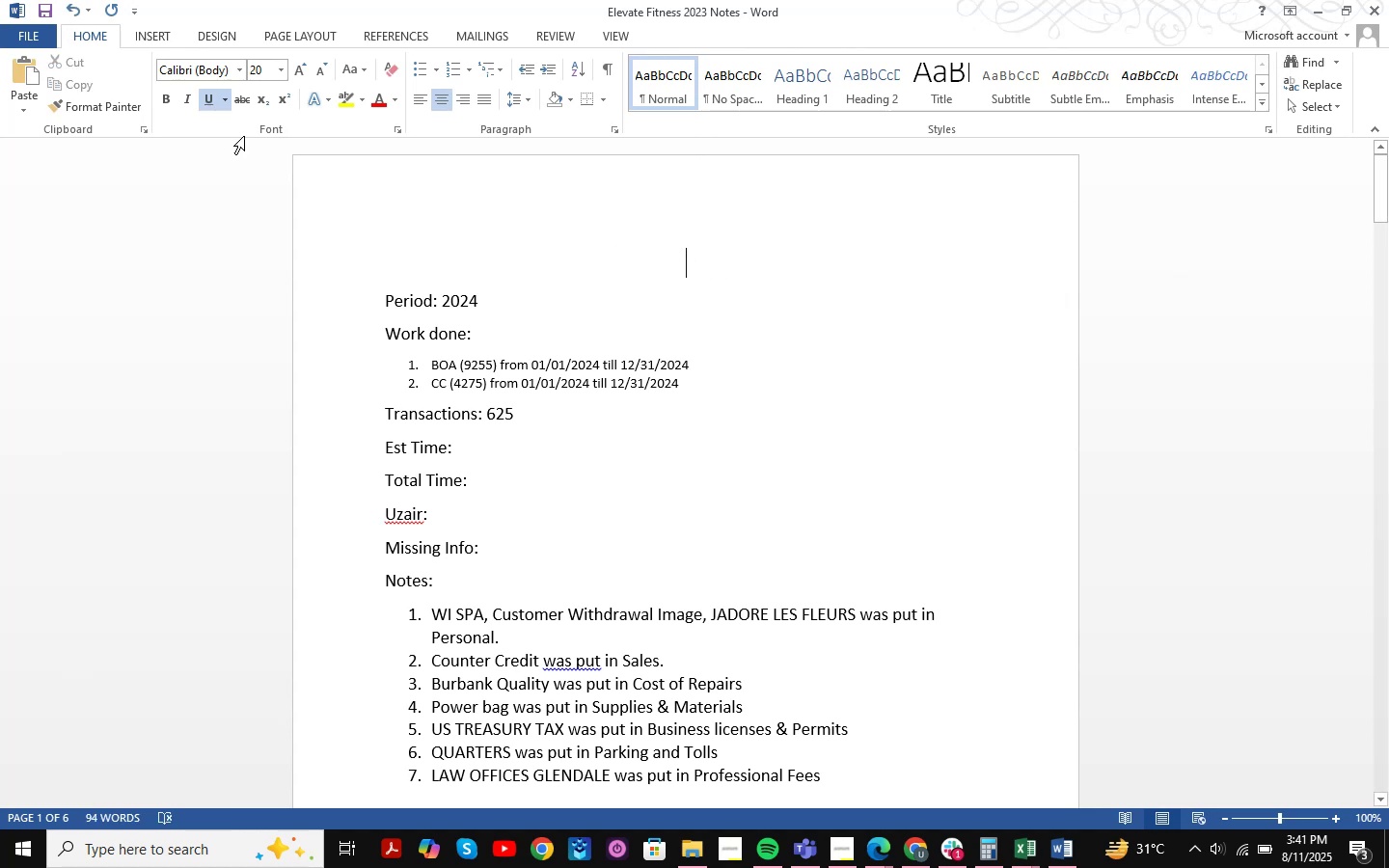 
left_click([211, 104])
 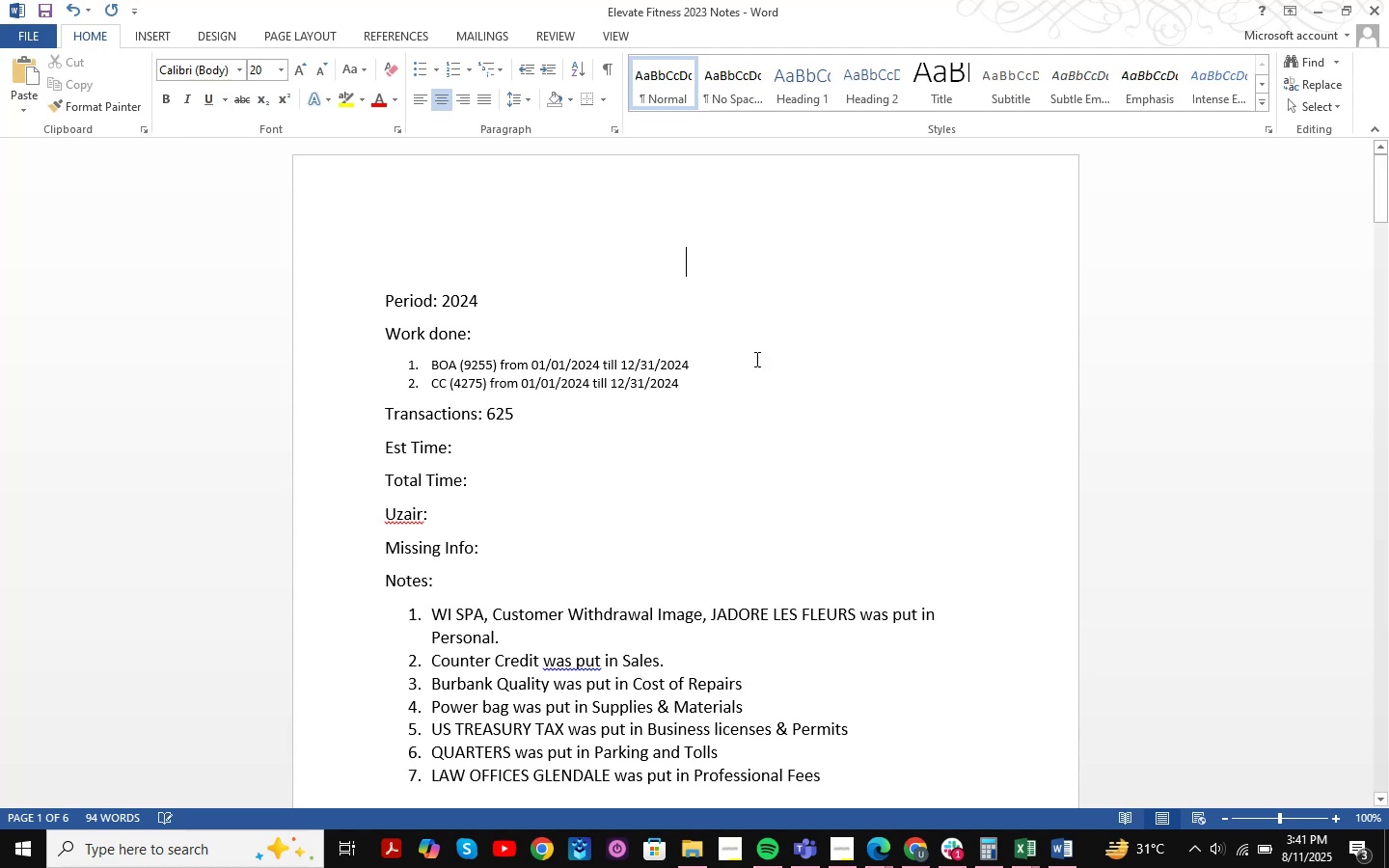 
type(el)
key(Backspace)
key(Backspace)
type(ELEVATE FITNESS )
 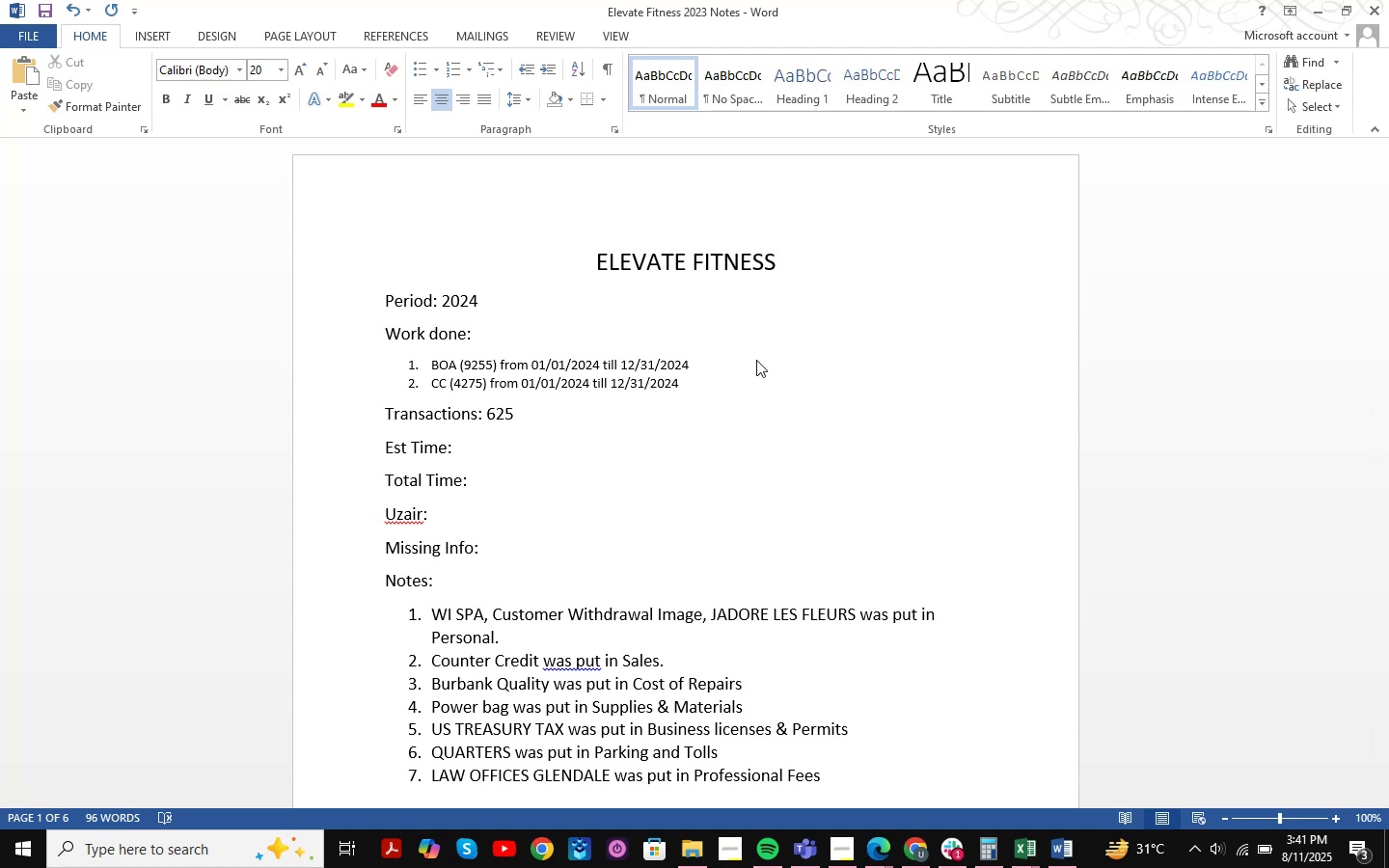 
key(Control+ControlRight)
 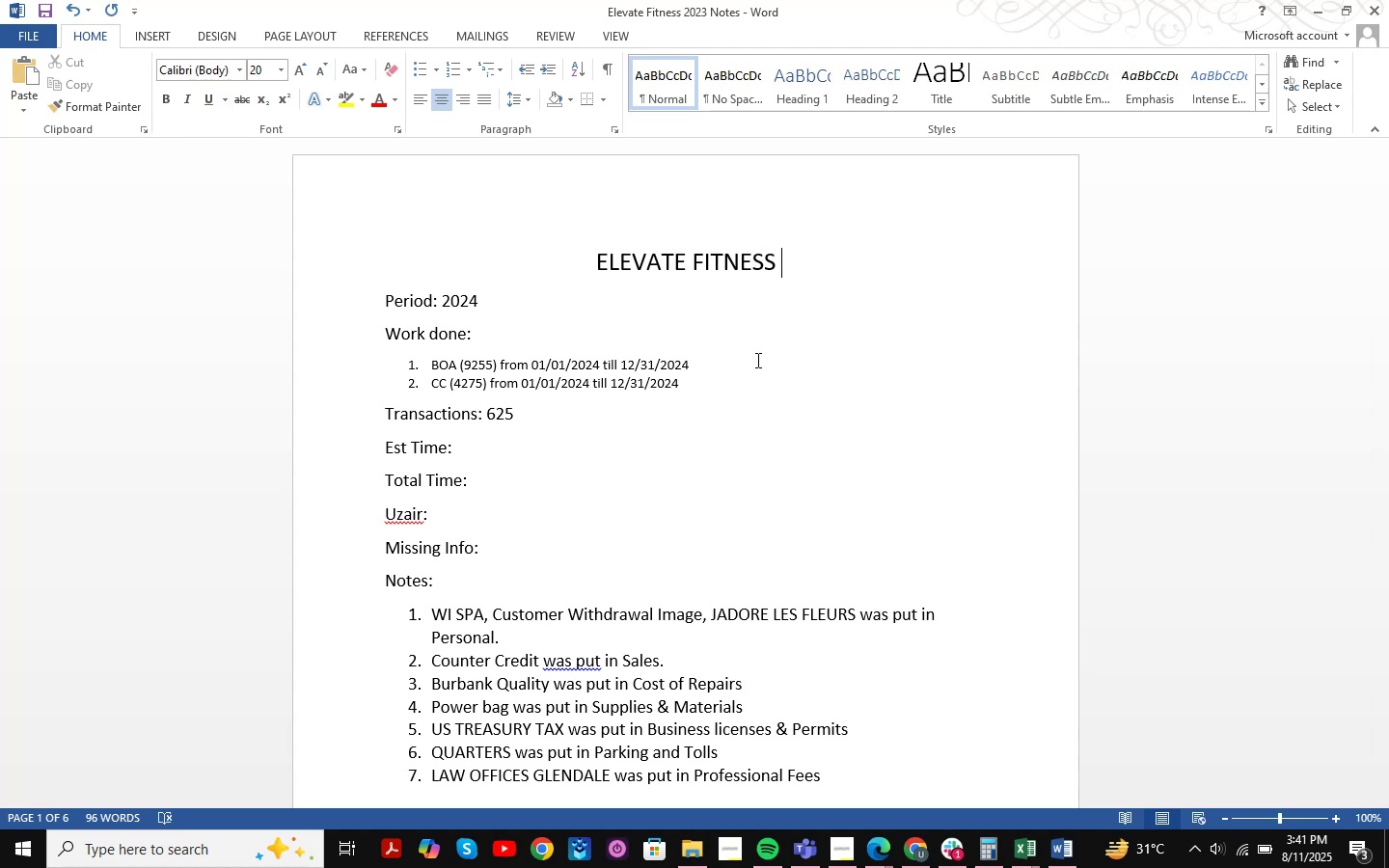 
key(Control+S)
 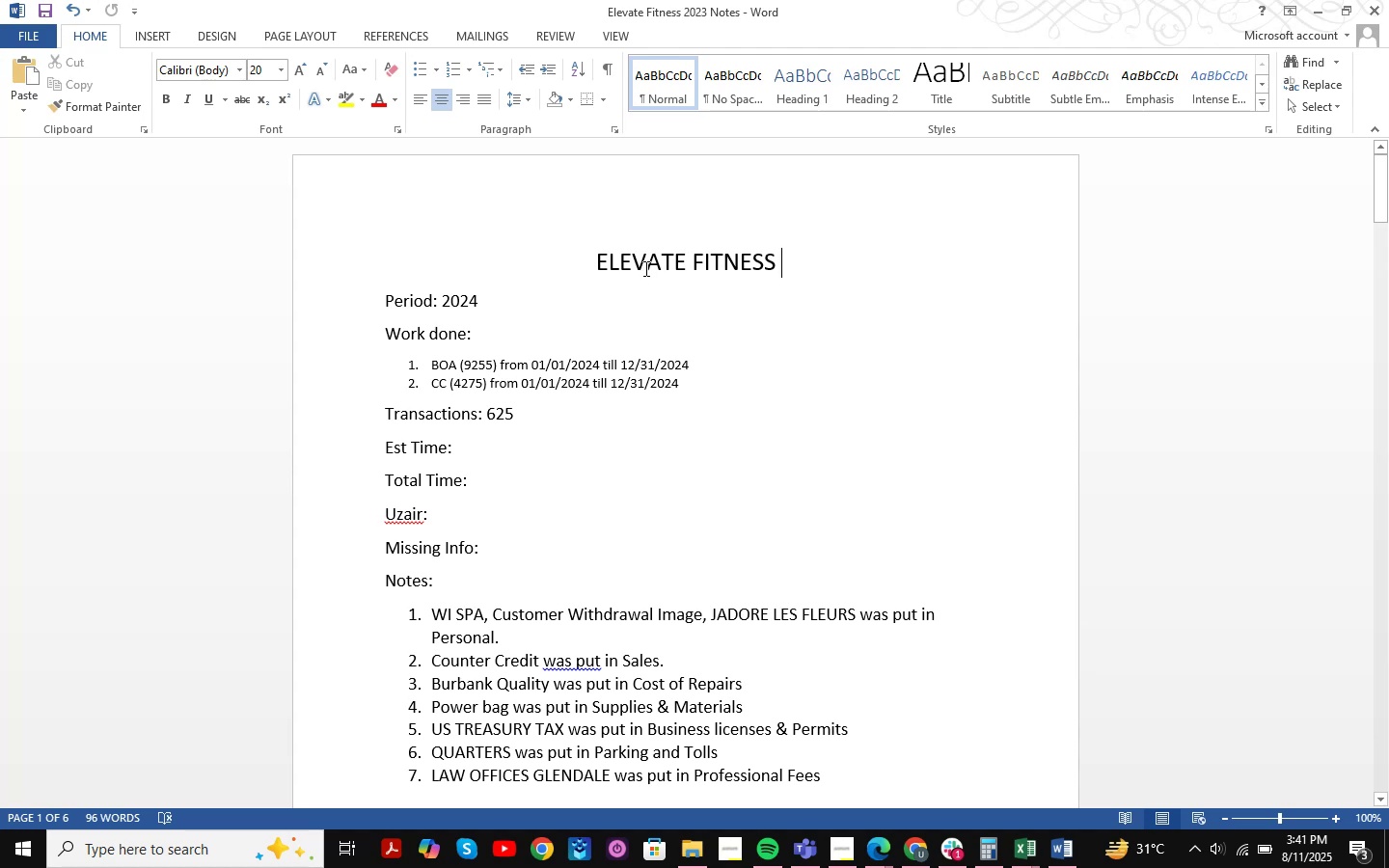 
wait(11.57)
 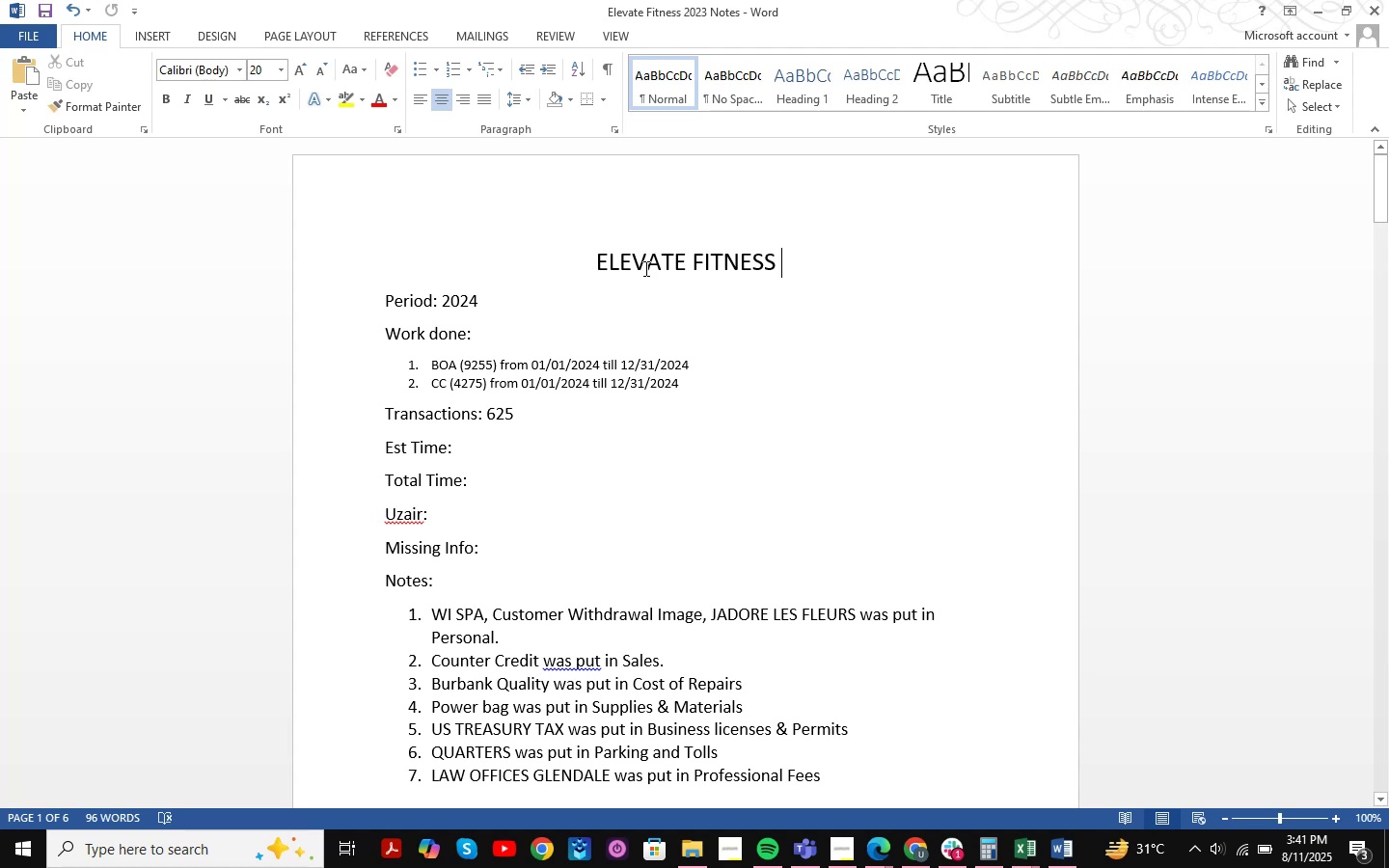 
scroll: coordinate [655, 554], scroll_direction: down, amount: 2.0
 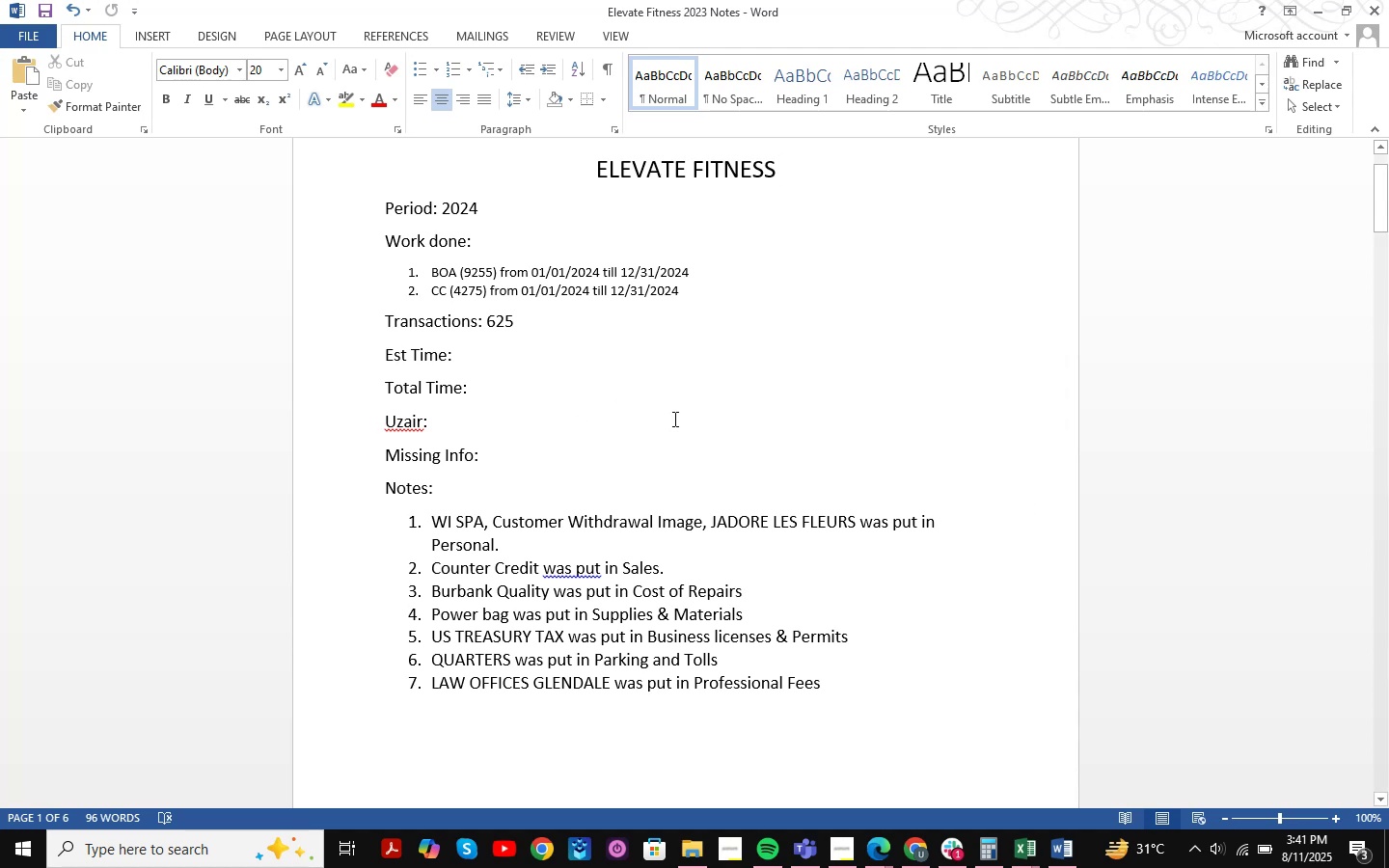 
wait(19.78)
 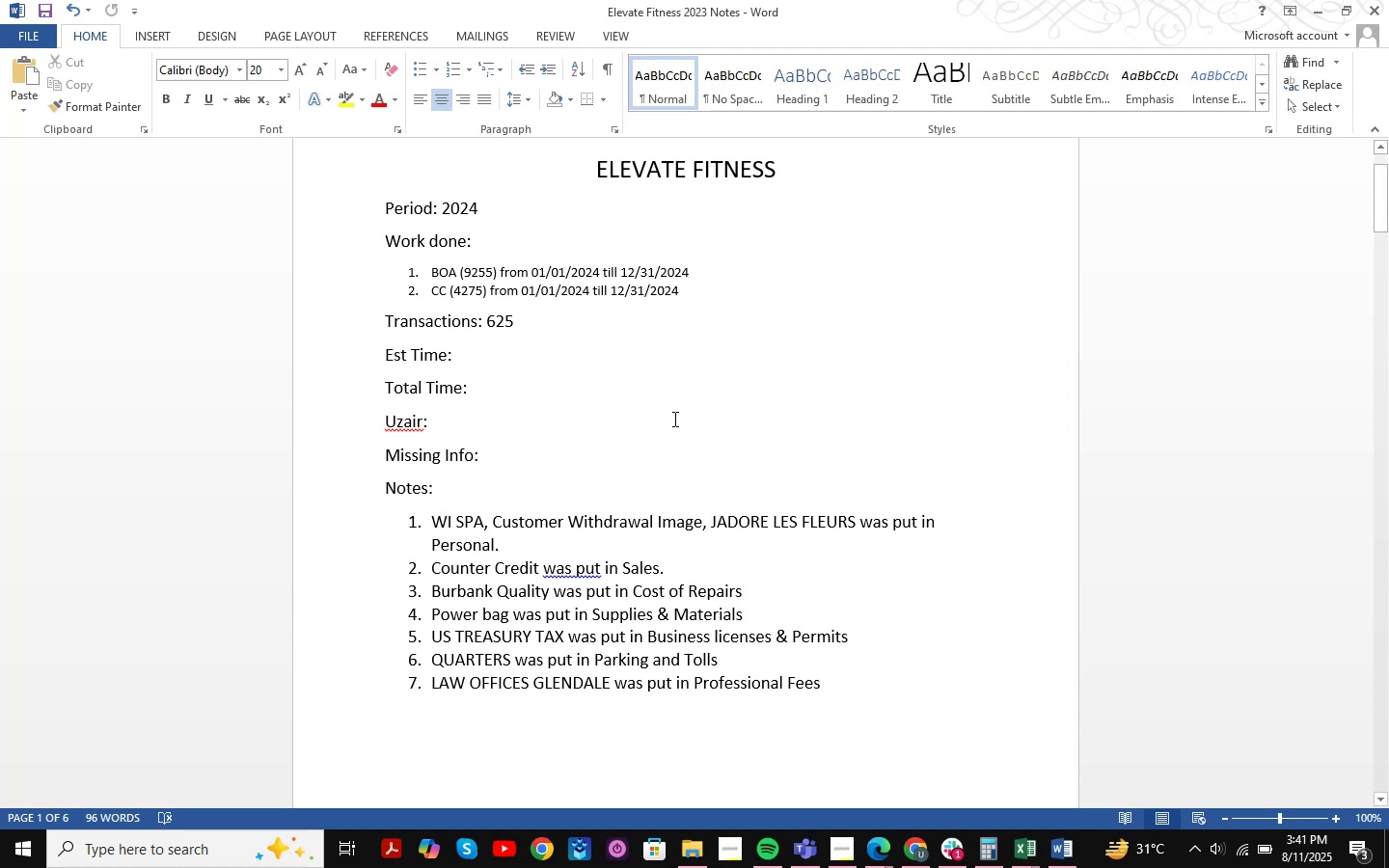 
scroll: coordinate [671, 422], scroll_direction: down, amount: 3.0
 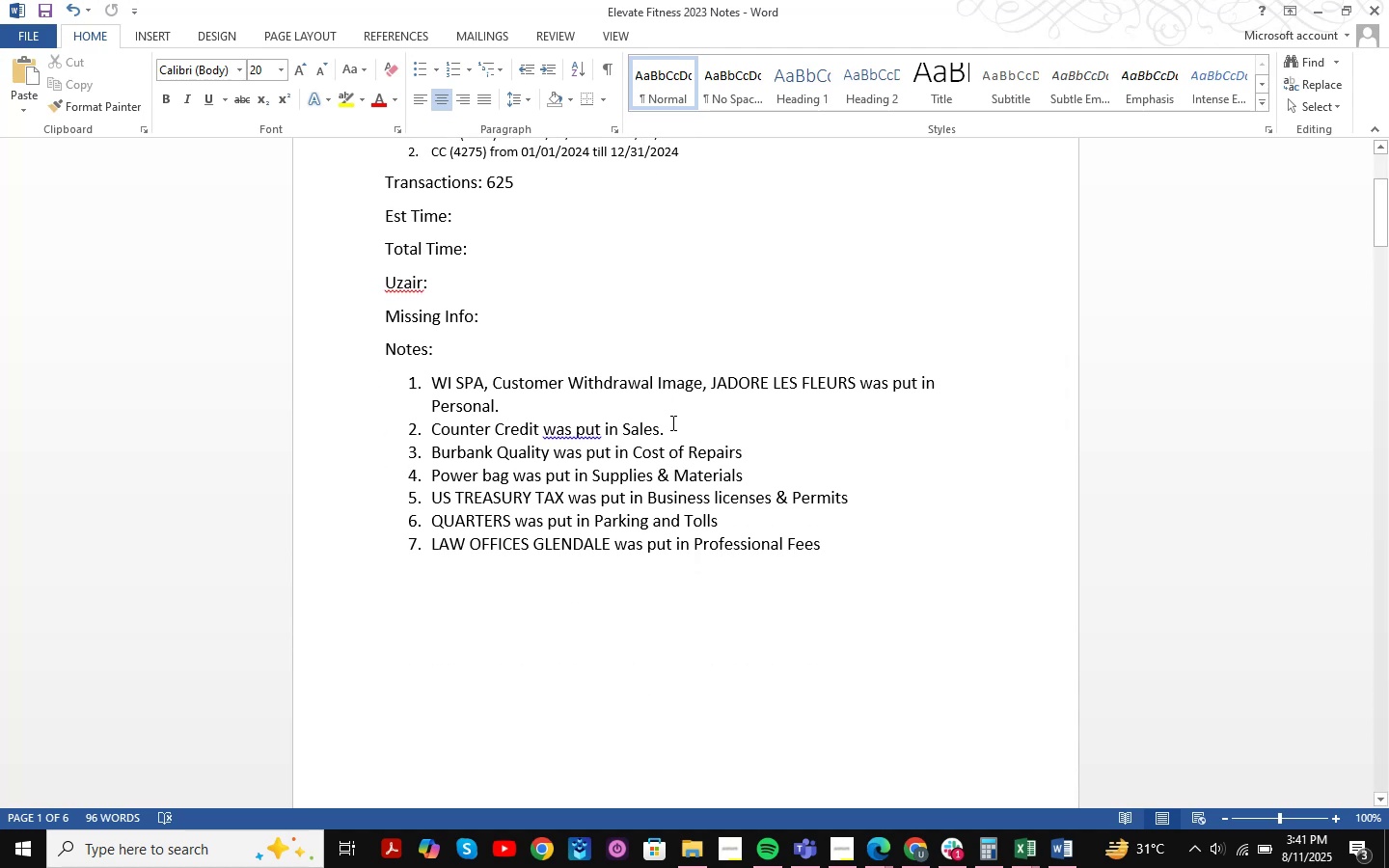 
scroll: coordinate [671, 422], scroll_direction: up, amount: 1.0
 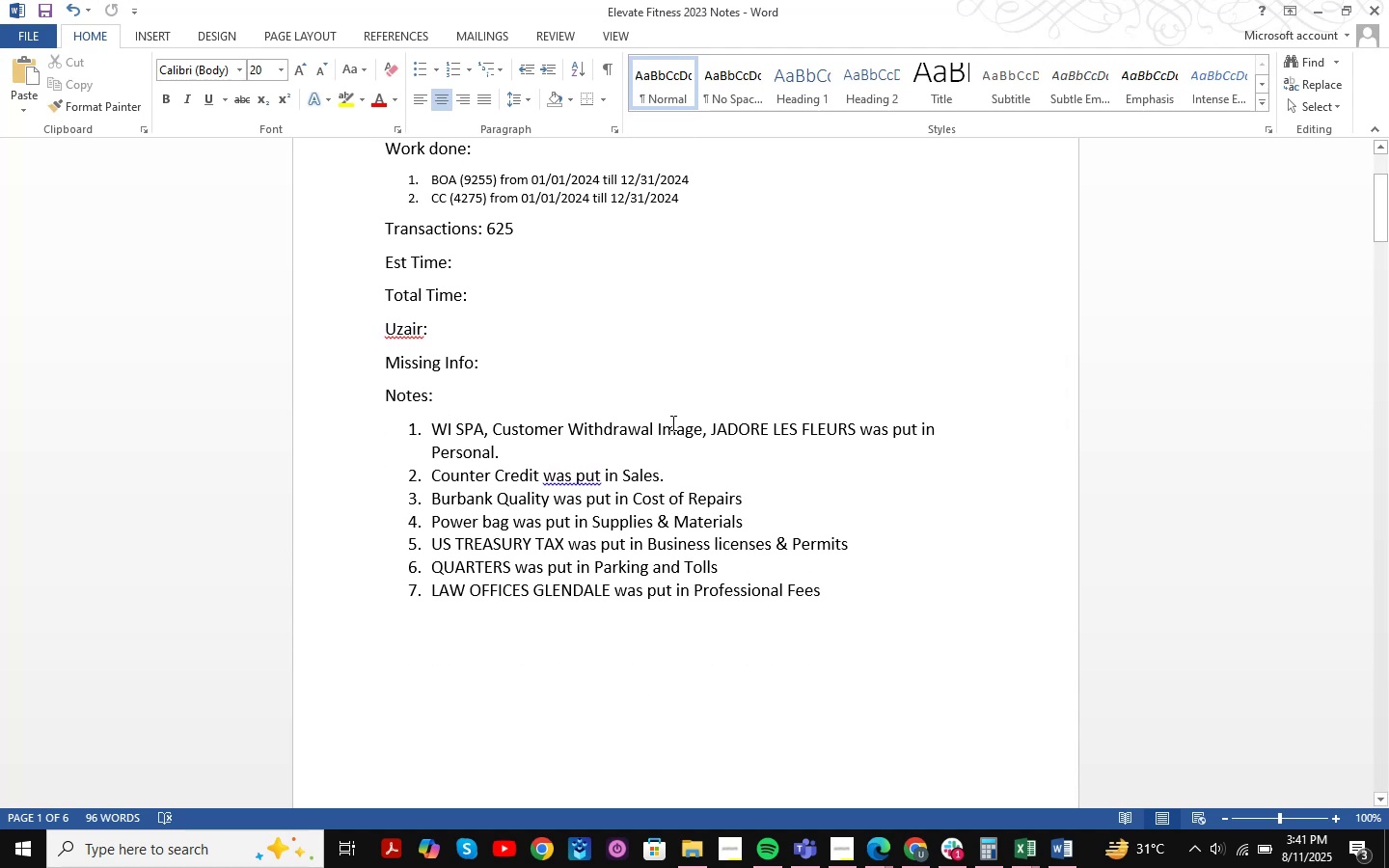 
scroll: coordinate [665, 427], scroll_direction: down, amount: 3.0
 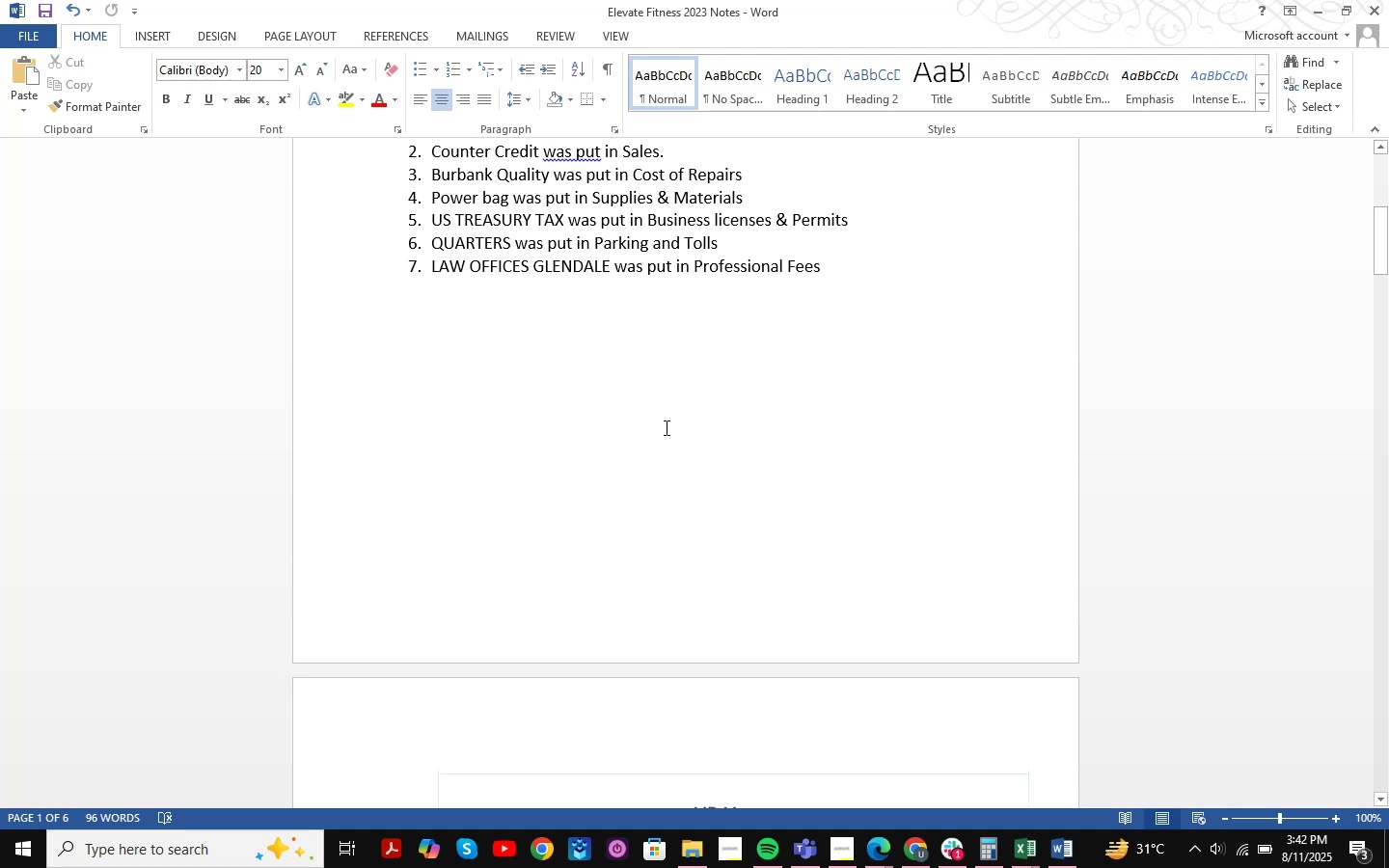 
wait(6.33)
 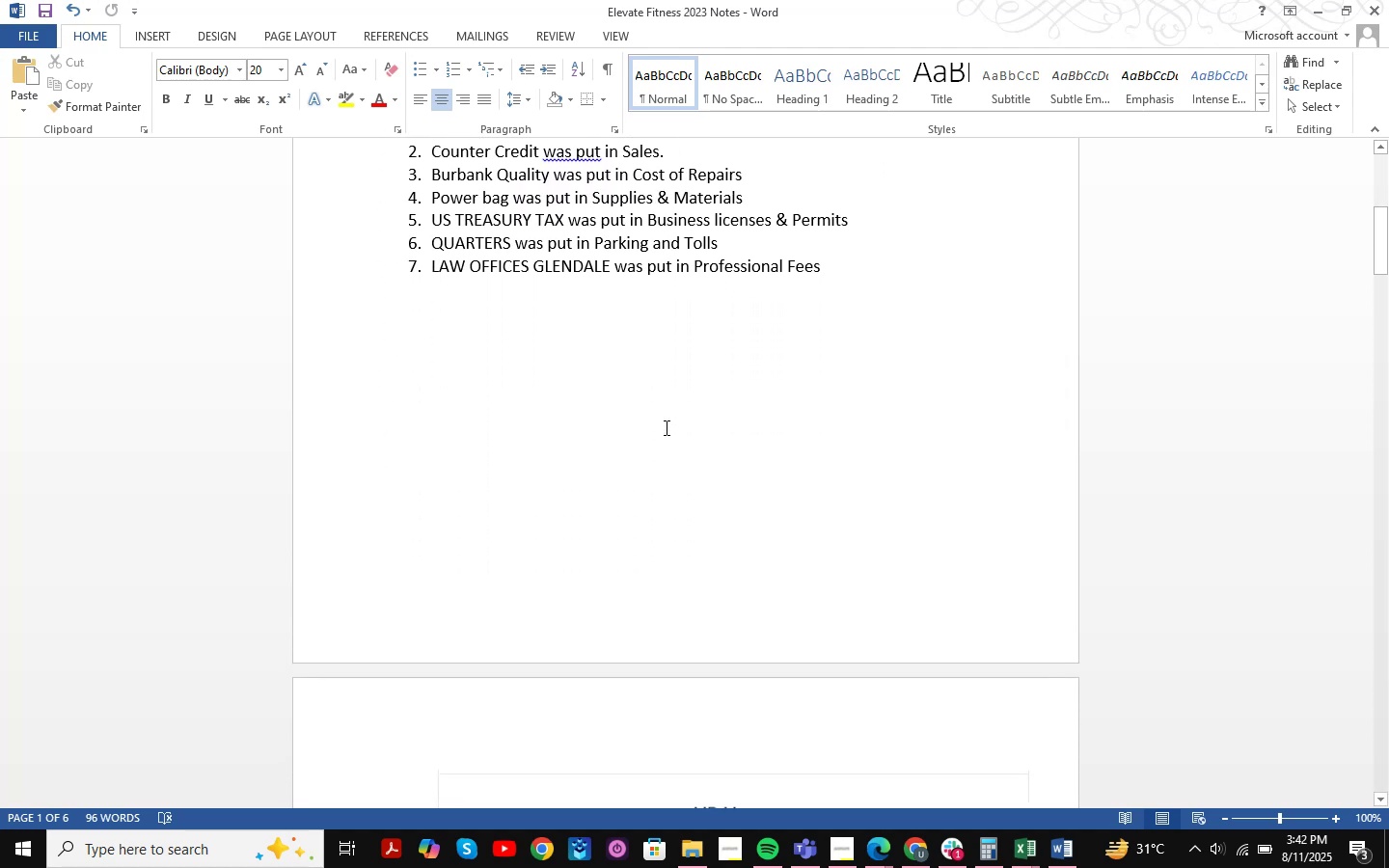 
scroll: coordinate [665, 427], scroll_direction: up, amount: 4.0
 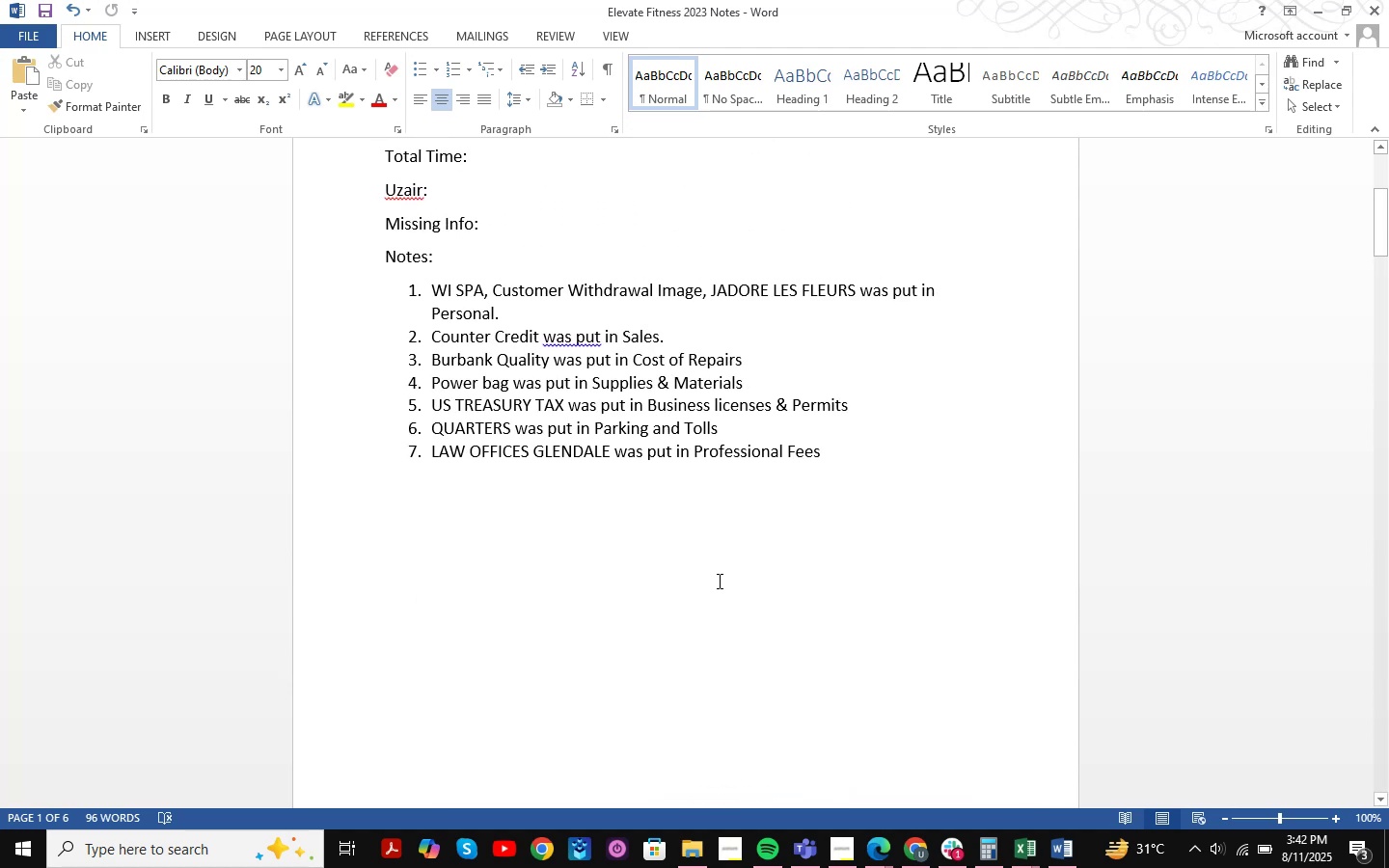 
scroll: coordinate [725, 508], scroll_direction: down, amount: 15.0
 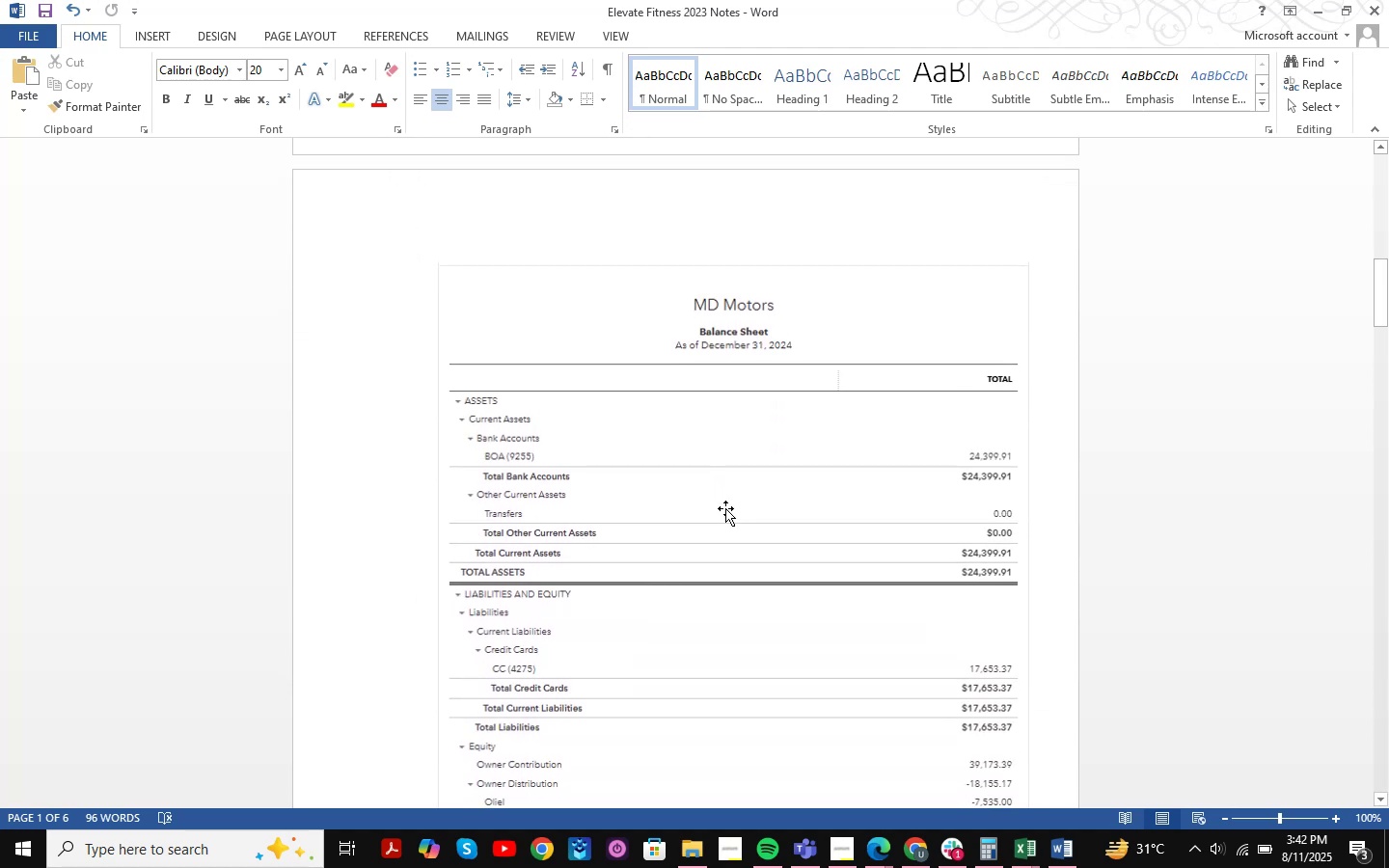 
left_click([737, 417])
 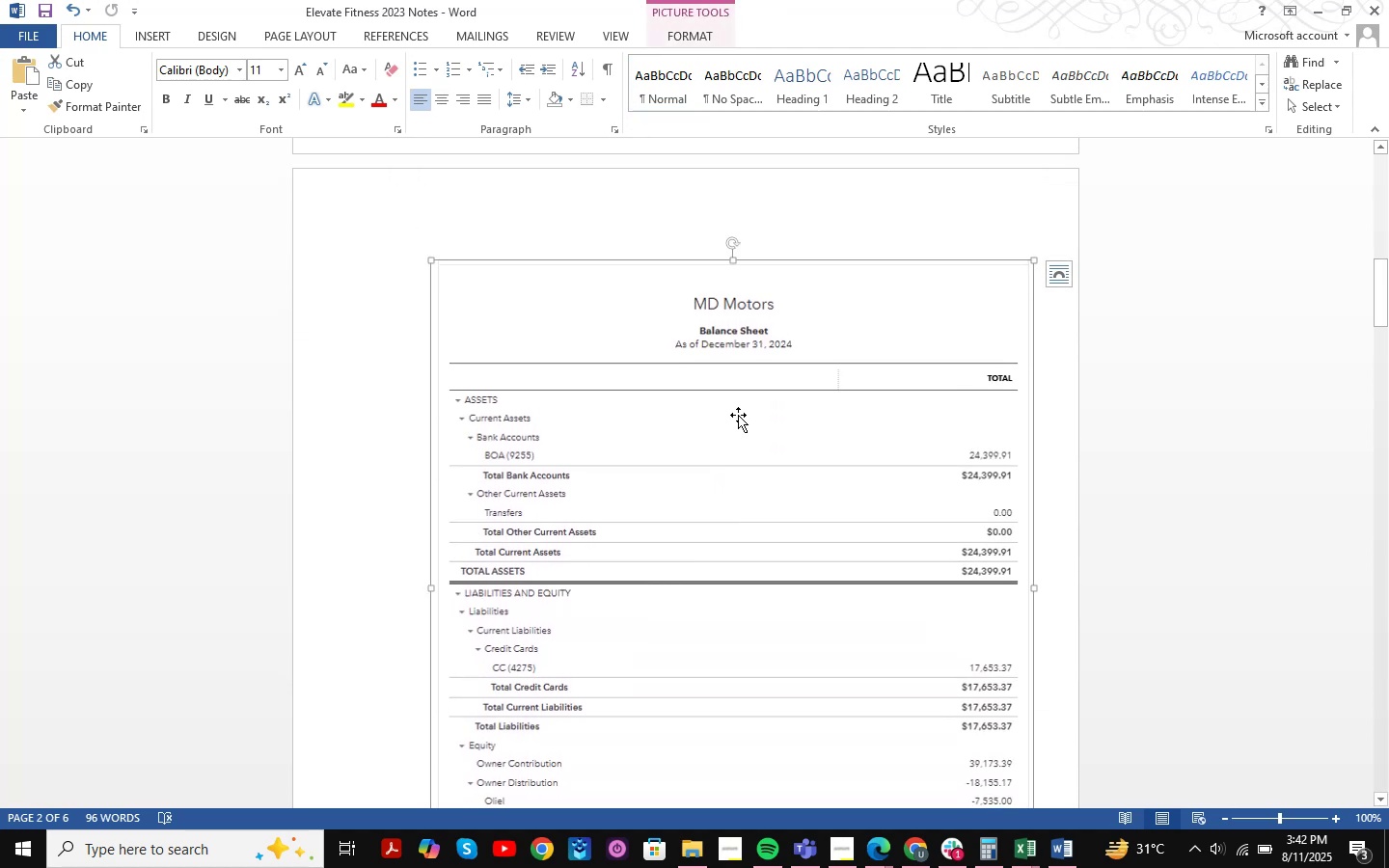 
key(Delete)
 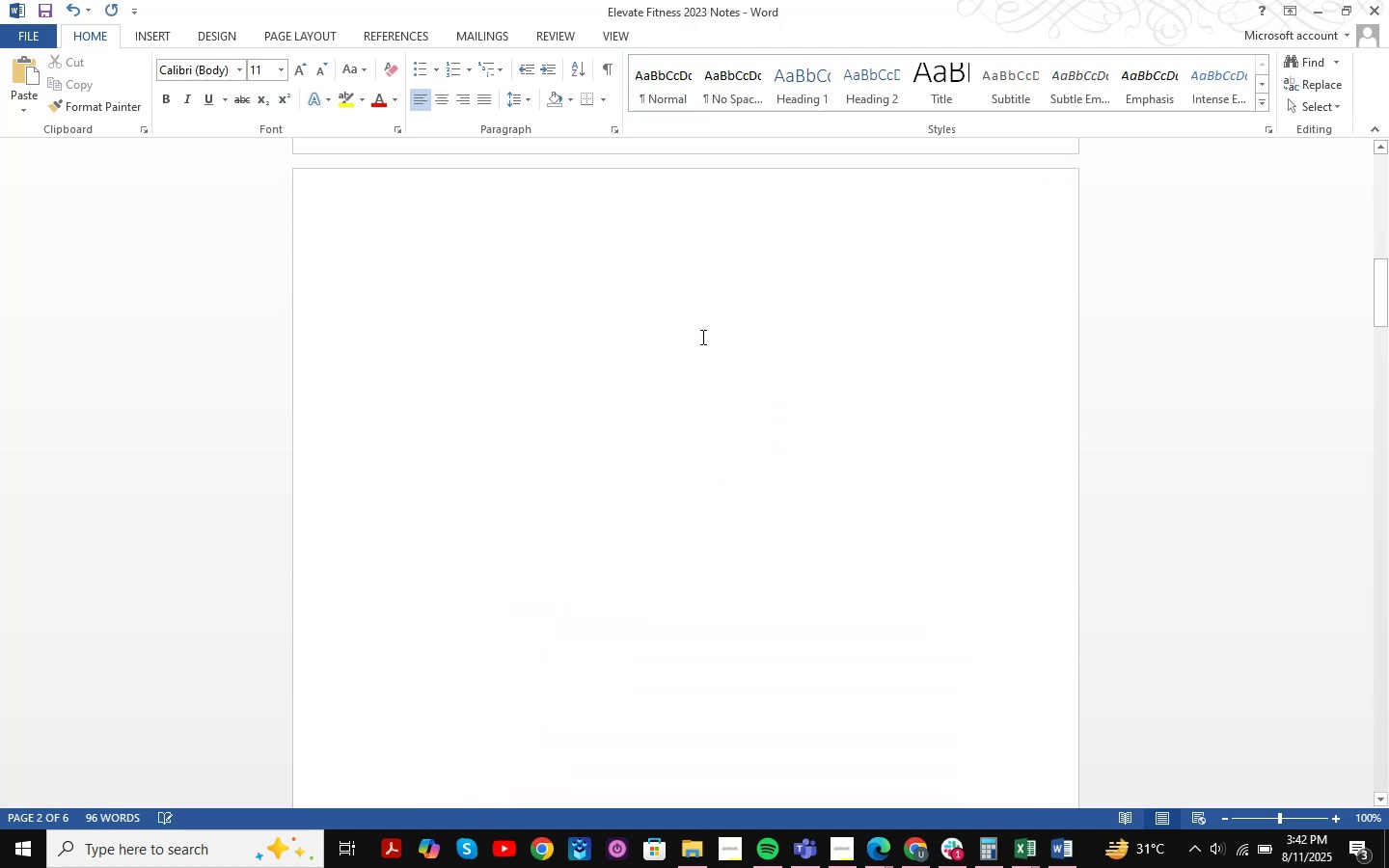 
scroll: coordinate [706, 383], scroll_direction: down, amount: 23.0
 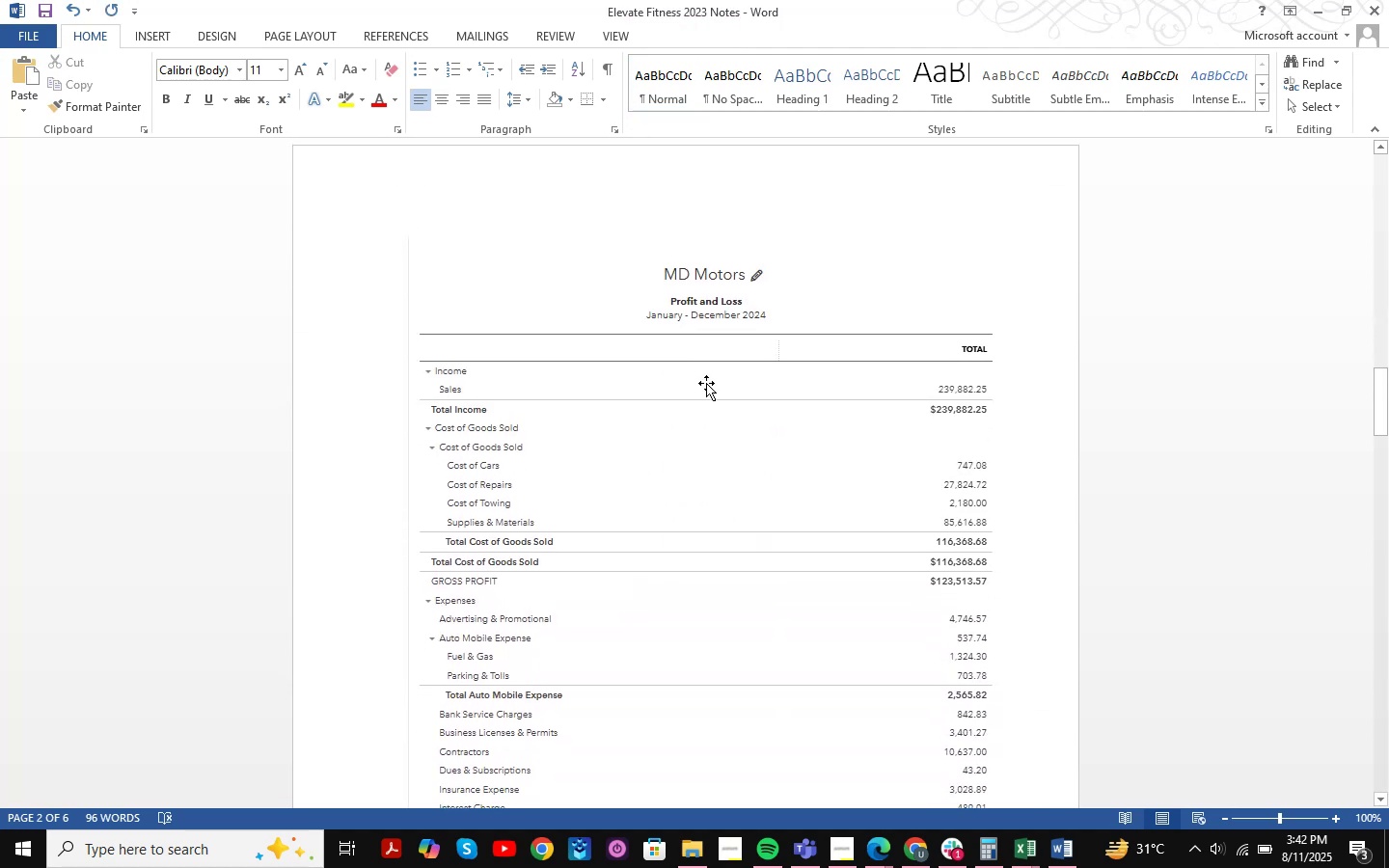 
left_click([706, 383])
 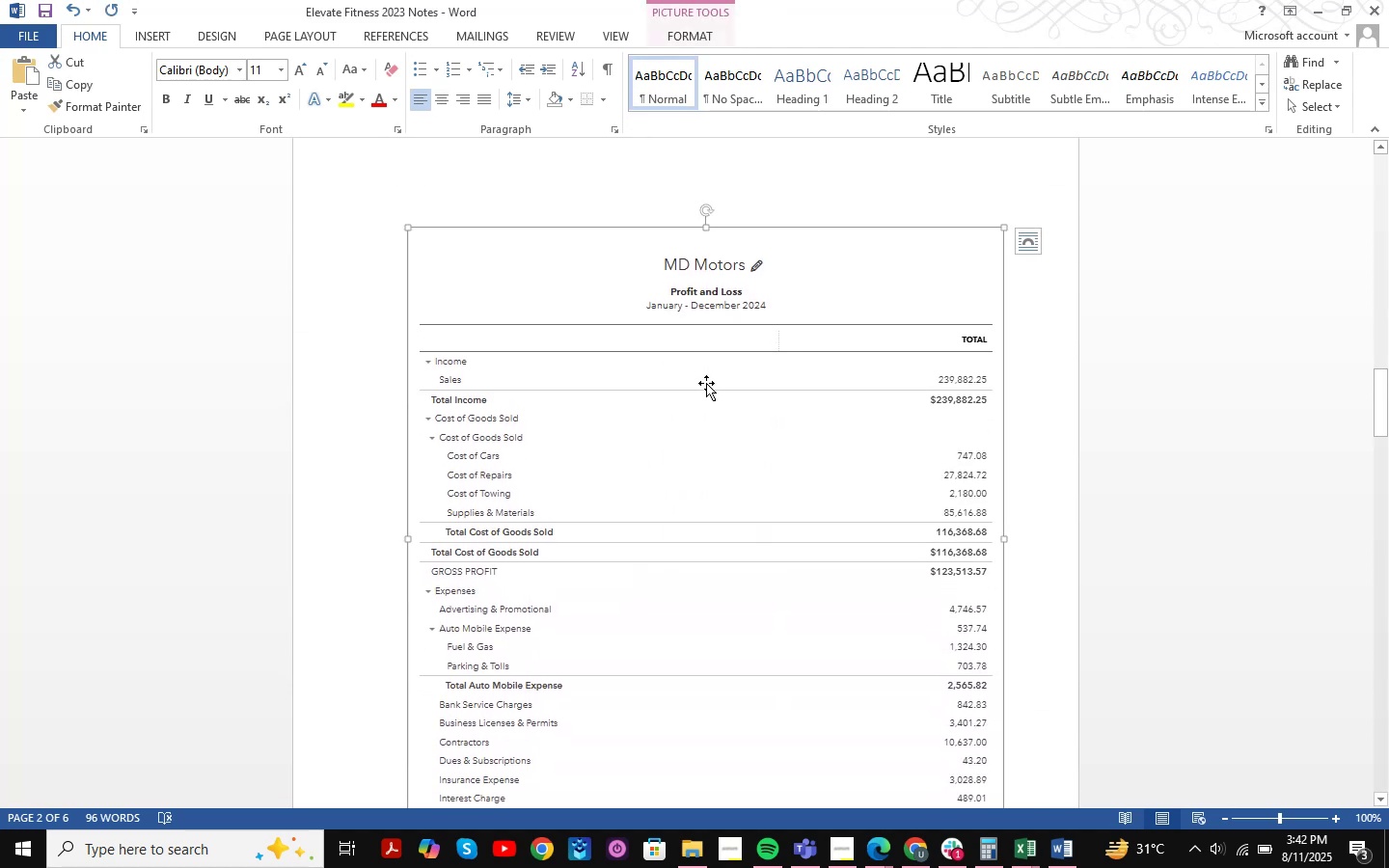 
key(Delete)
 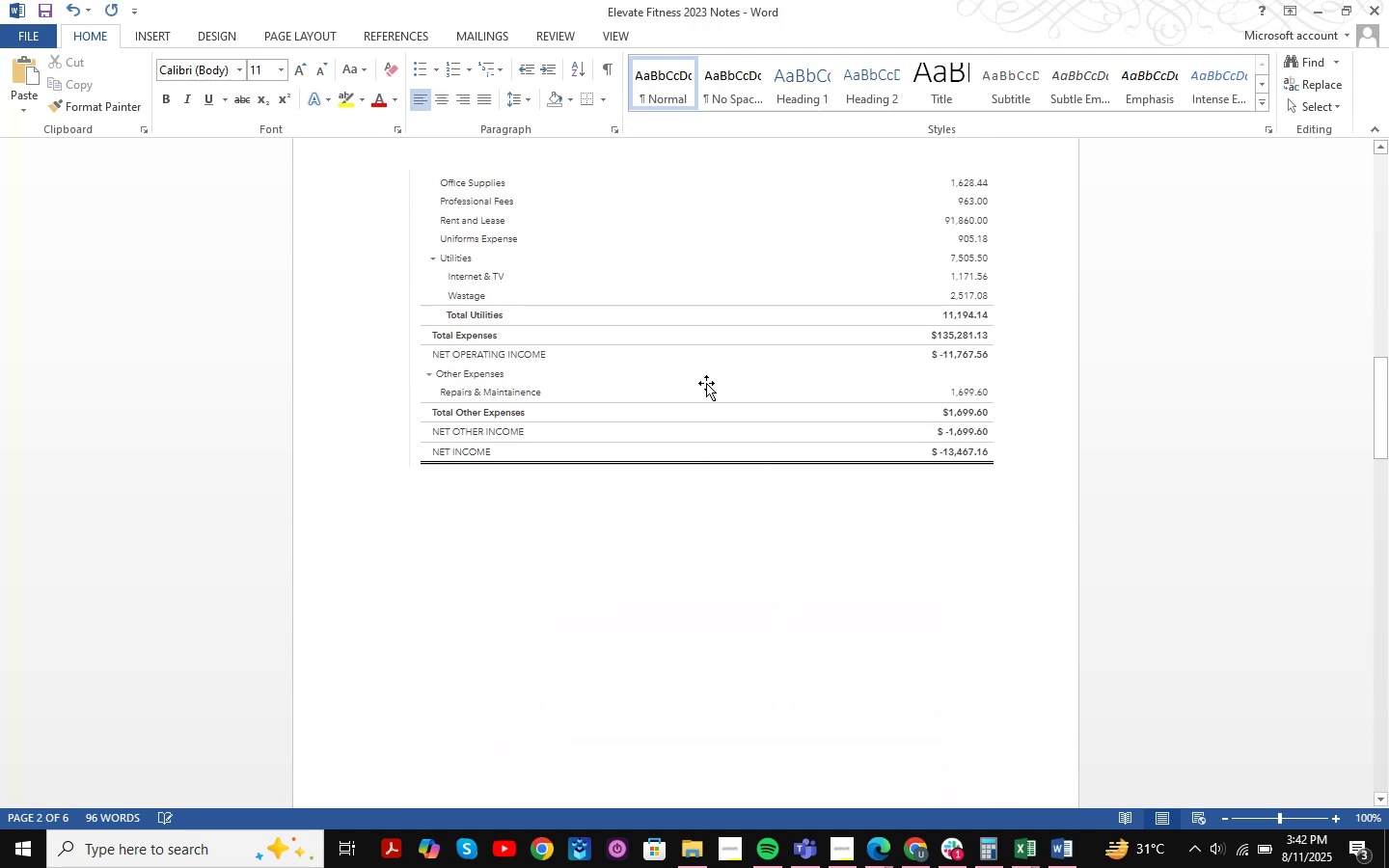 
left_click([706, 383])
 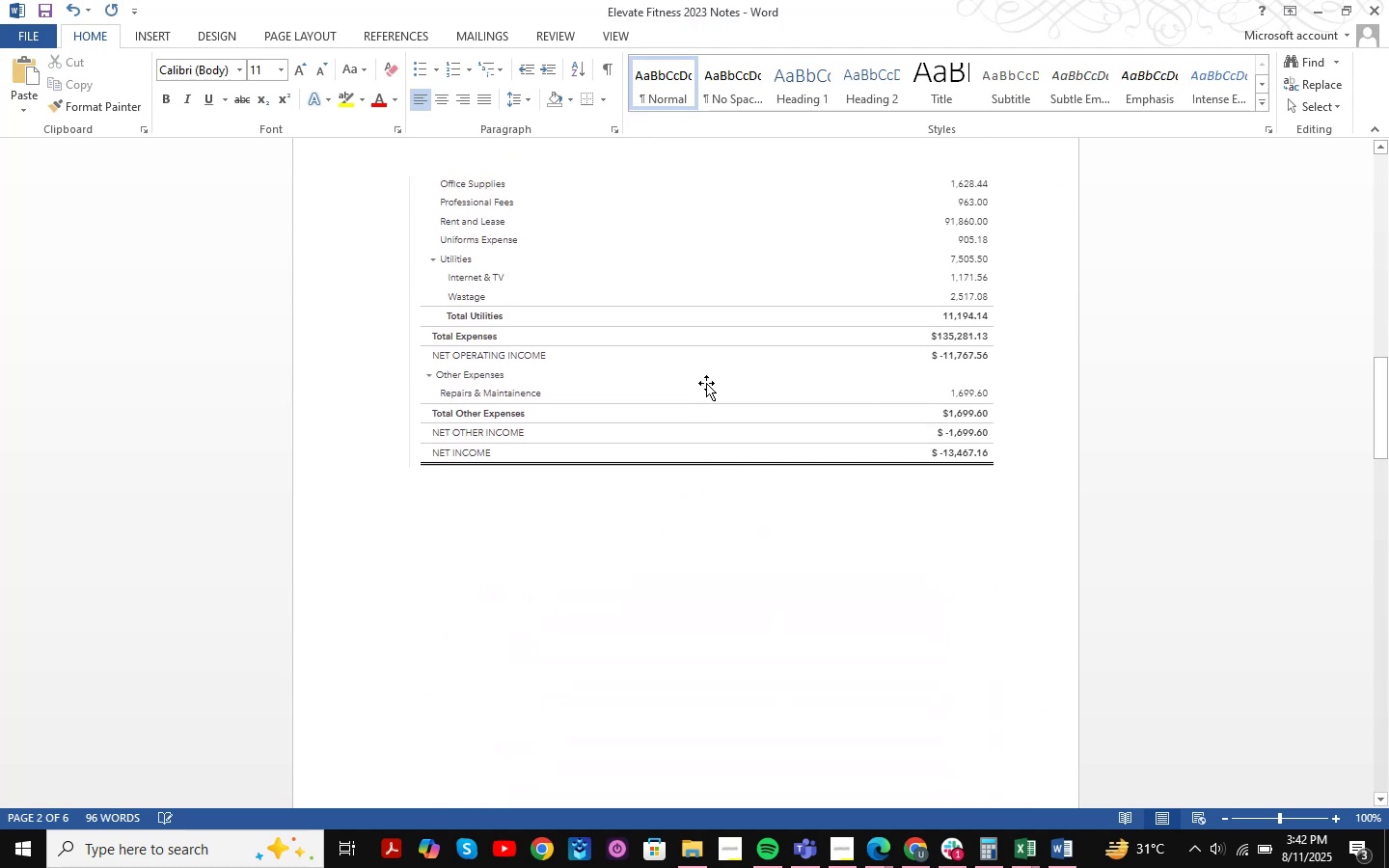 
key(Delete)
 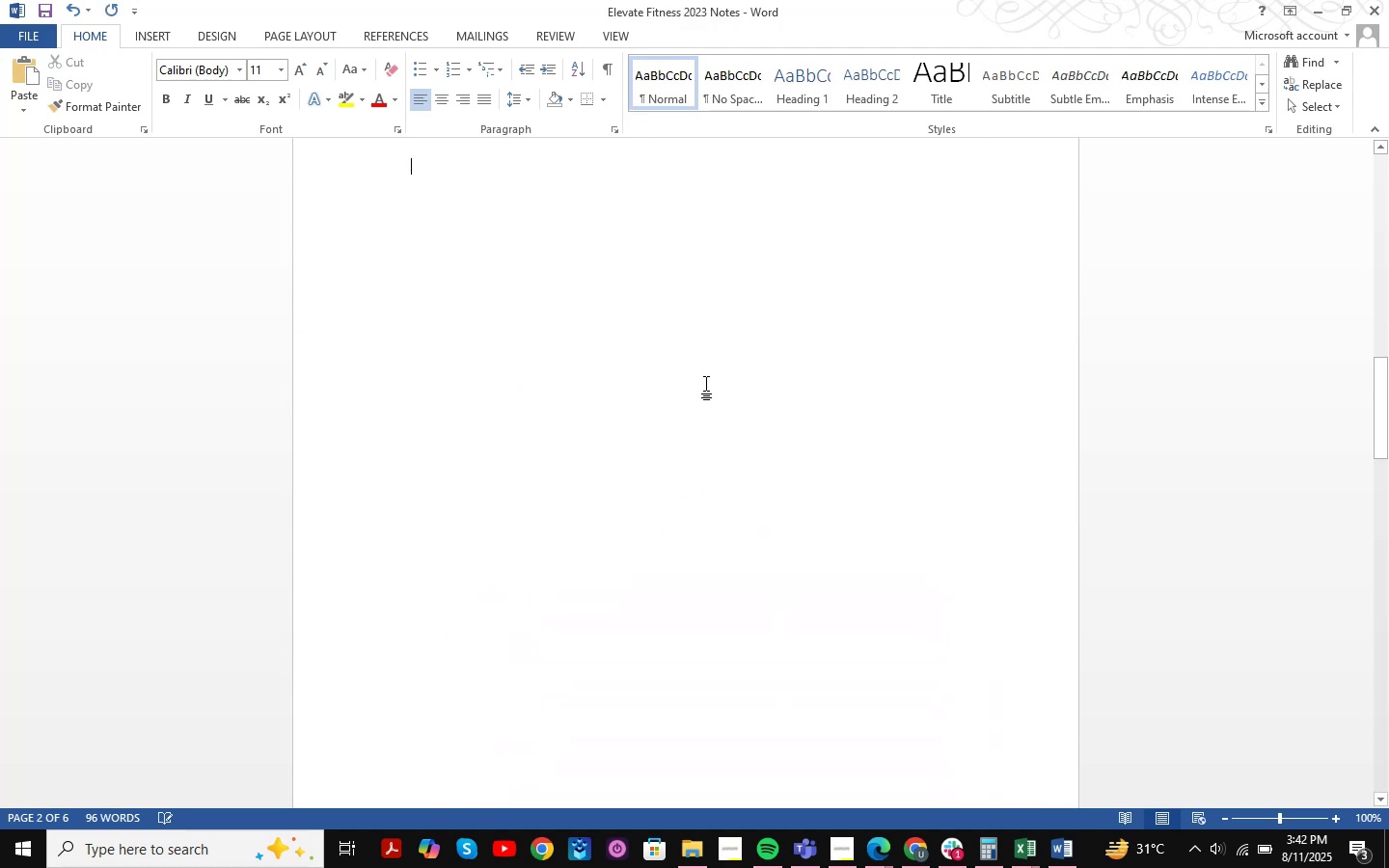 
scroll: coordinate [706, 383], scroll_direction: down, amount: 13.0
 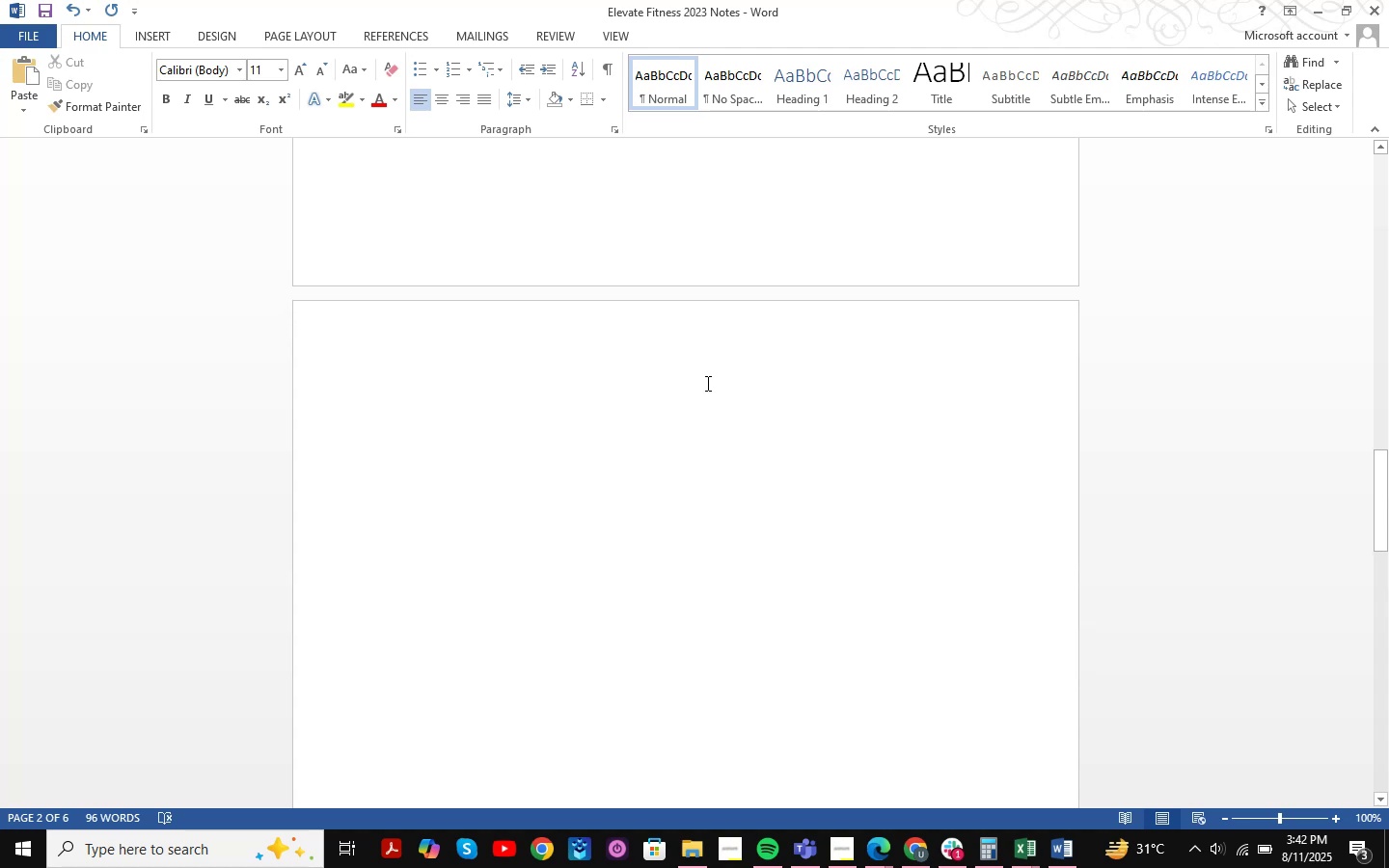 
scroll: coordinate [706, 383], scroll_direction: up, amount: 48.0
 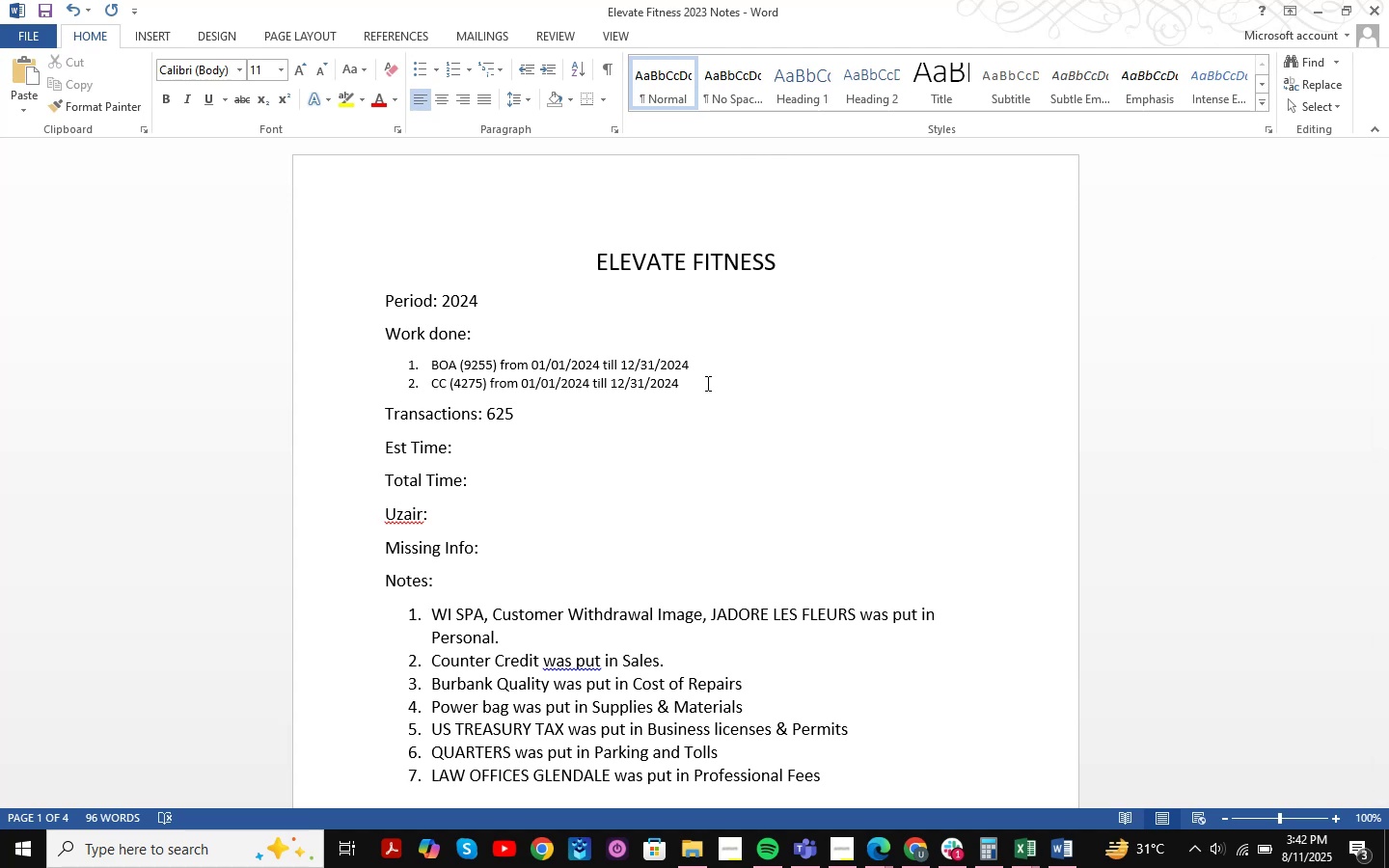 
wait(13.98)
 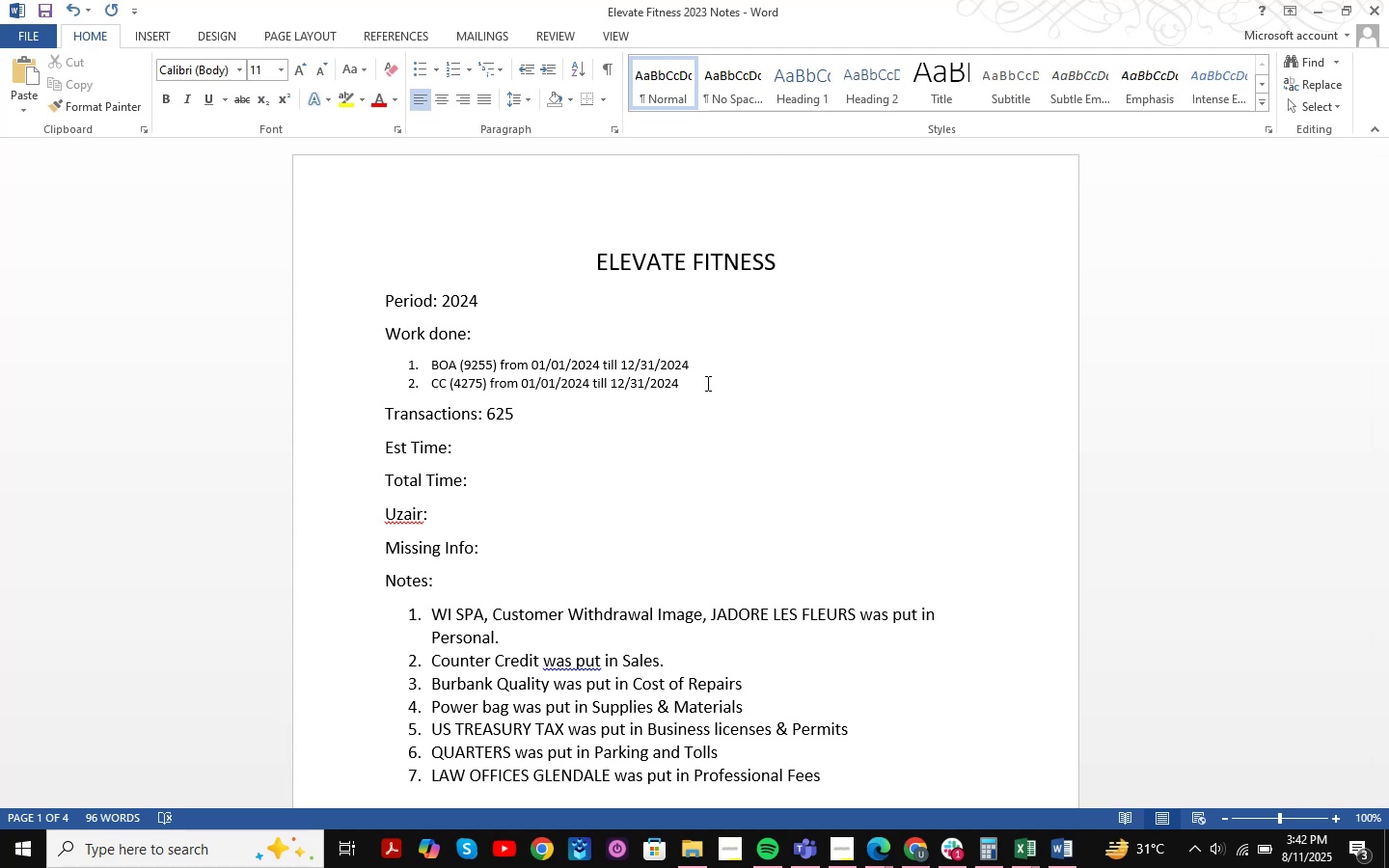 
left_click([488, 303])
 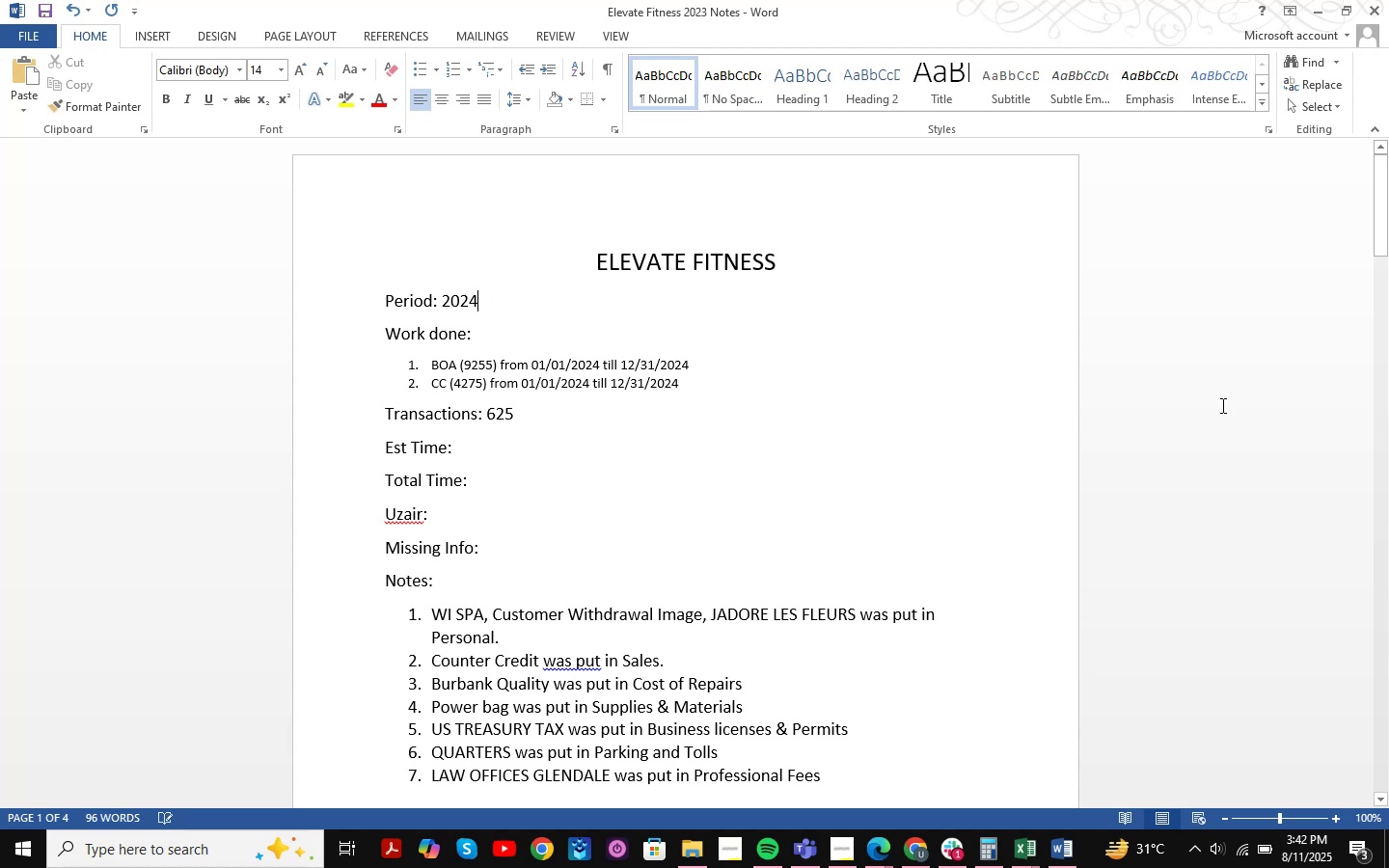 
key(Backspace)
 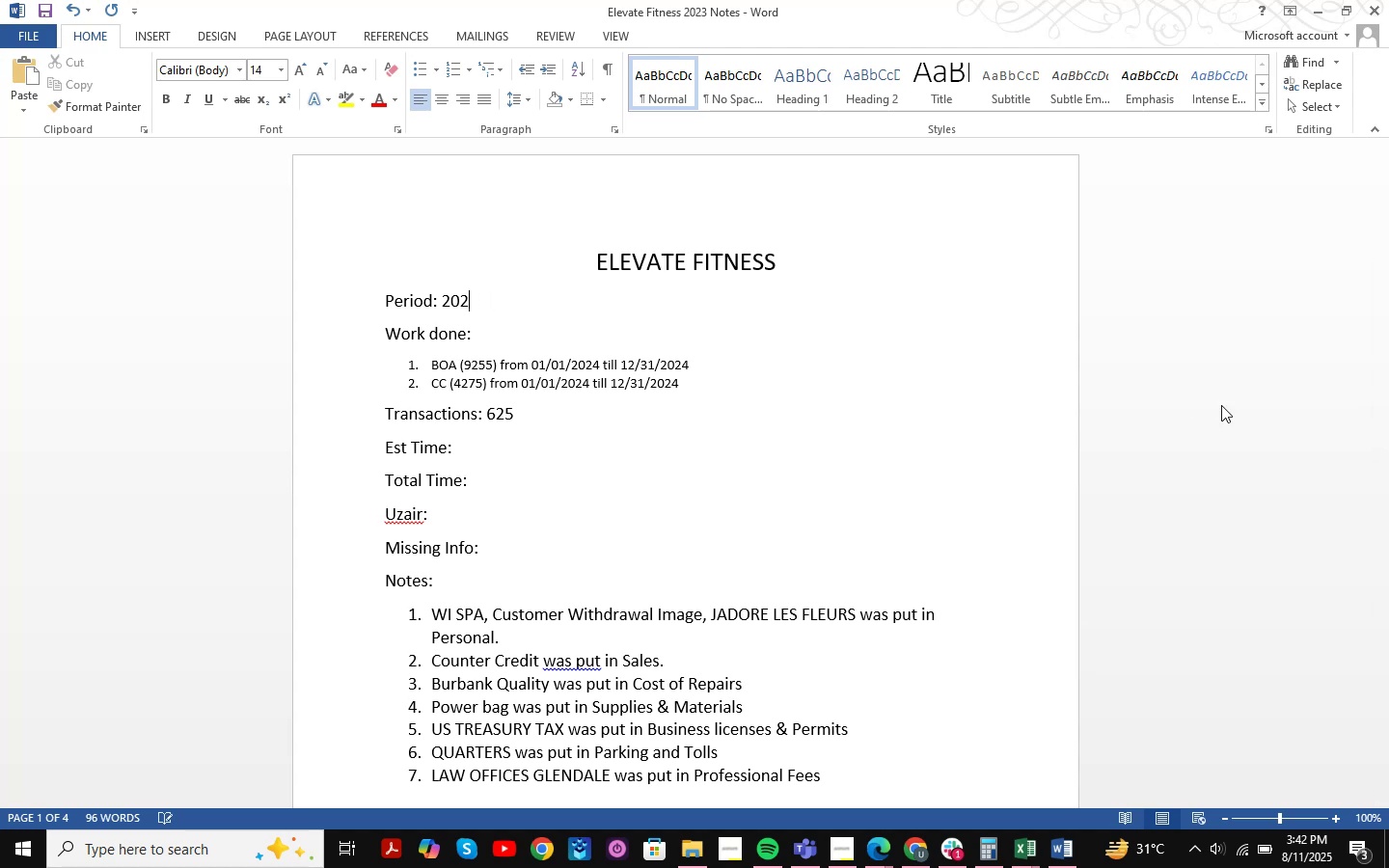 
key(Numpad3)
 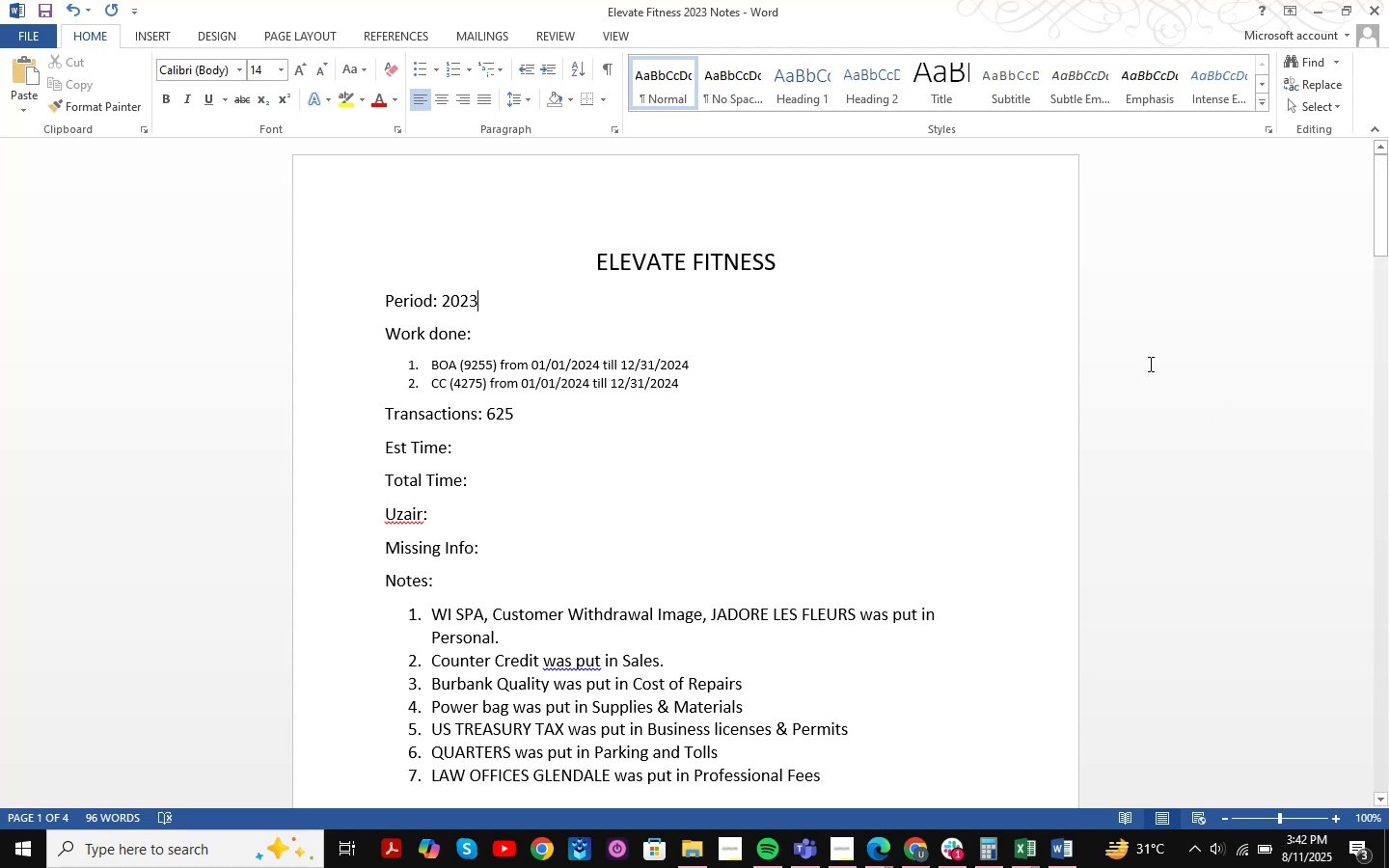 
left_click([614, 366])
 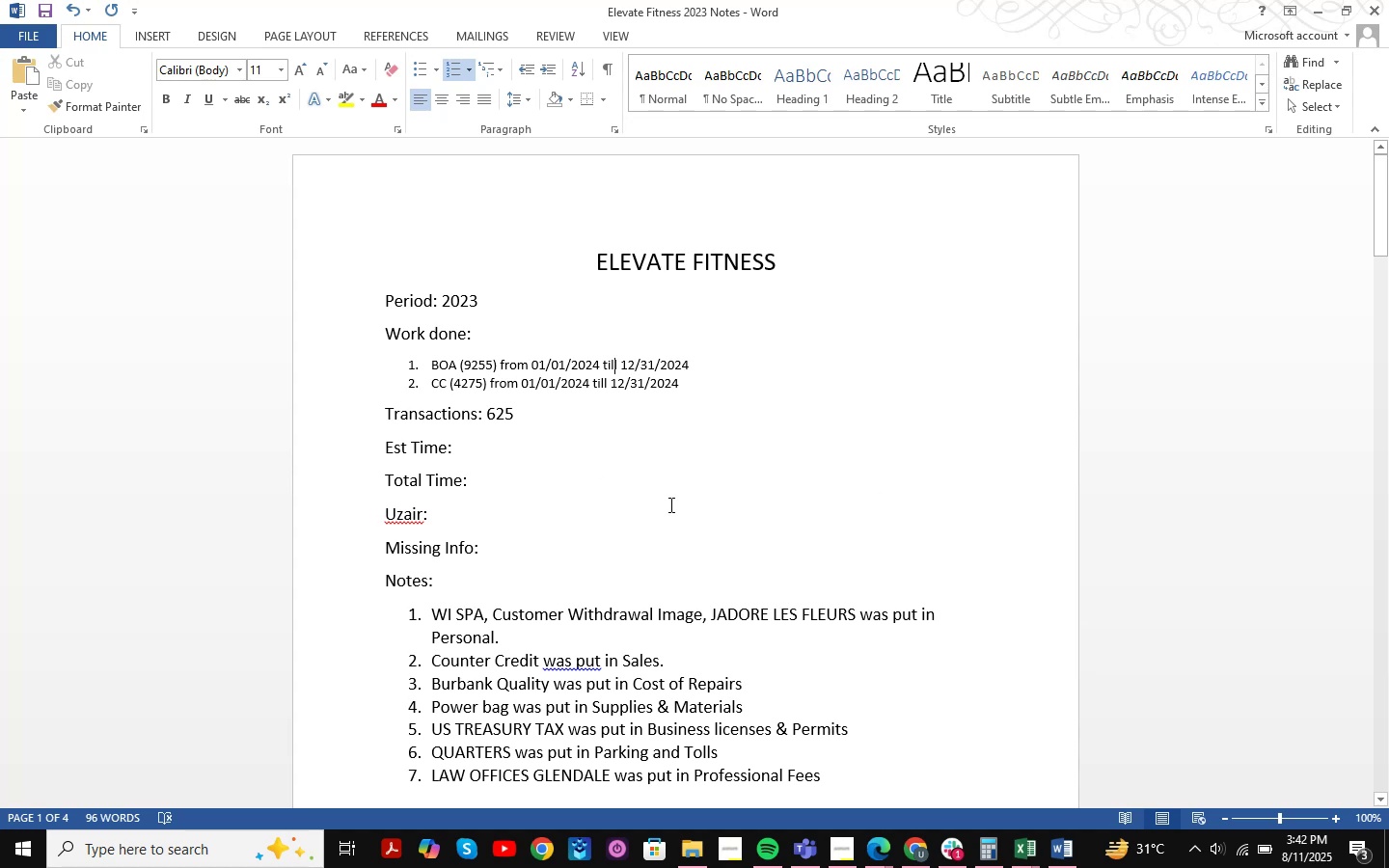 
wait(14.33)
 